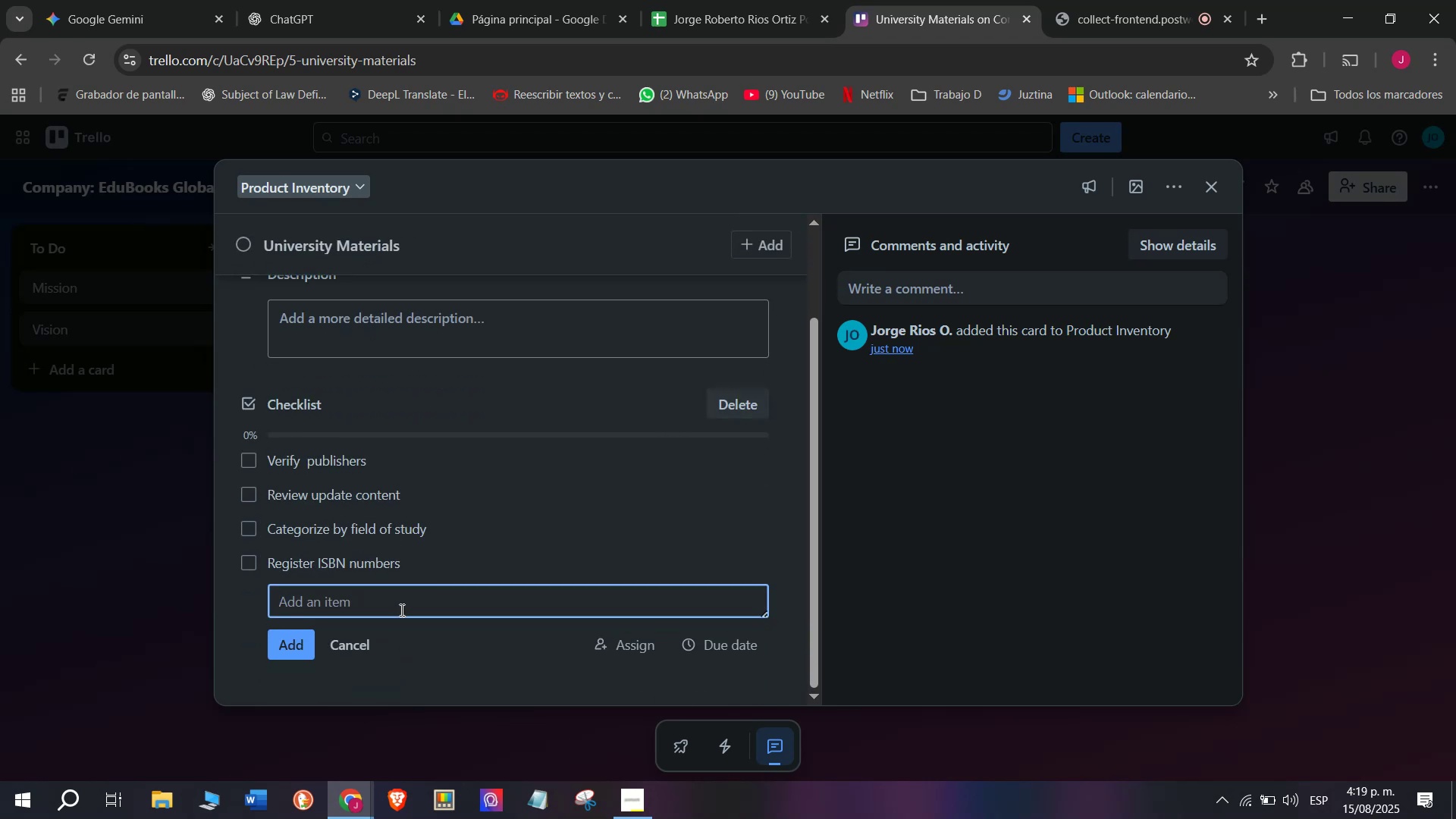 
type(Confirm availa)
 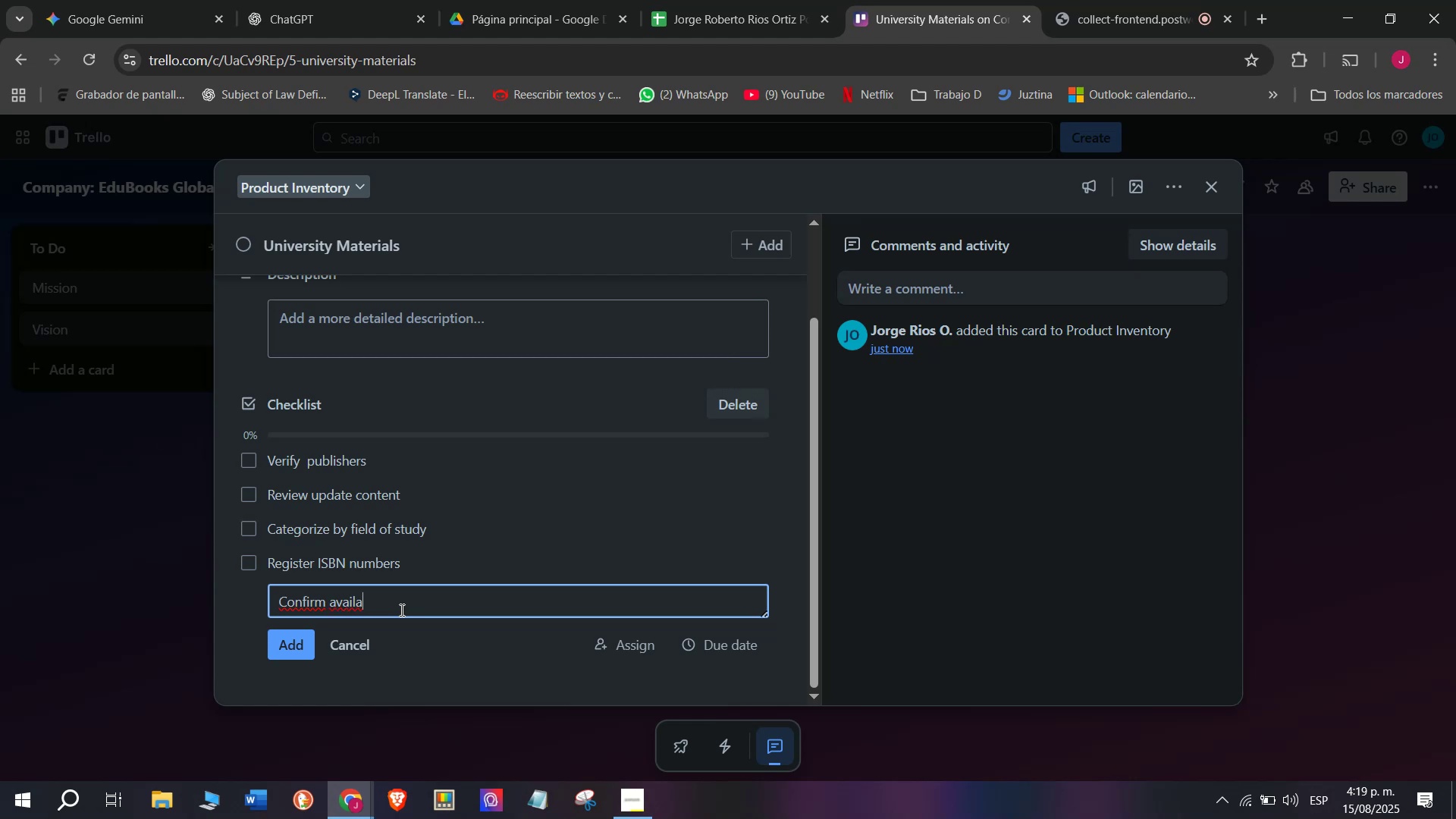 
type(bikli)
key(Backspace)
key(Backspace)
key(Backspace)
type(lity)
 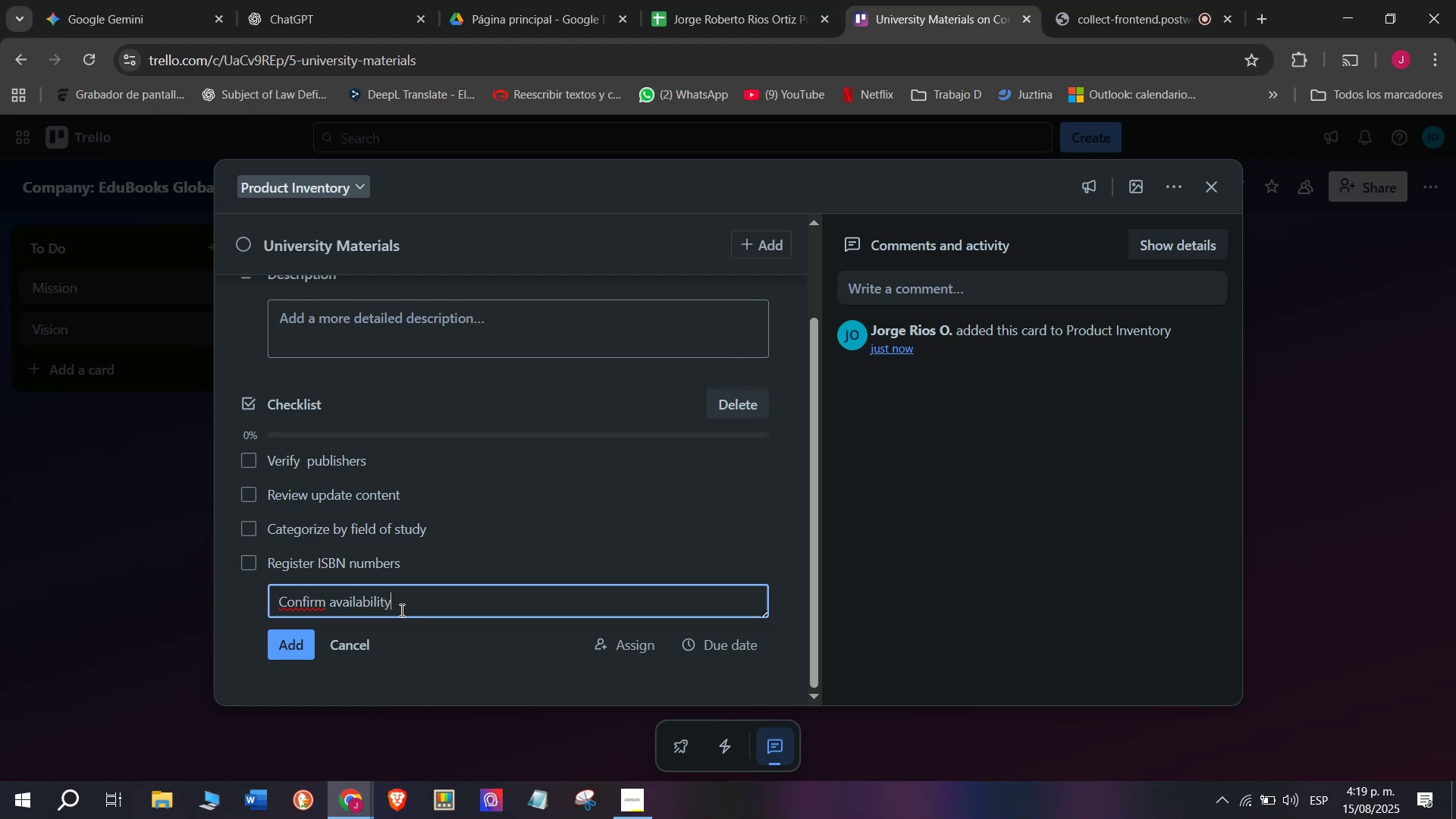 
key(Enter)
 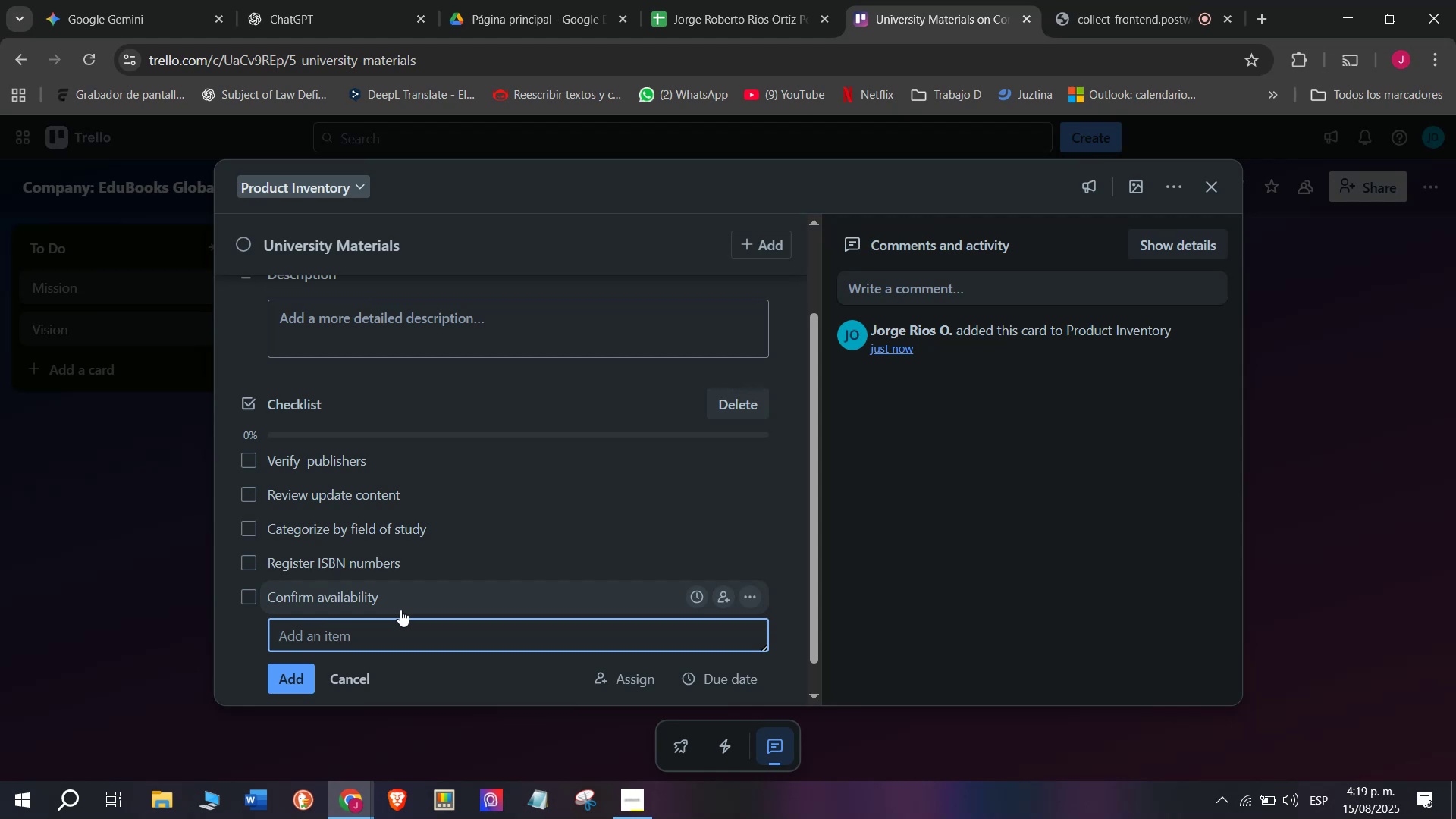 
type(Adjust incv)
key(Backspace)
key(Backspace)
type(ventory levels)
 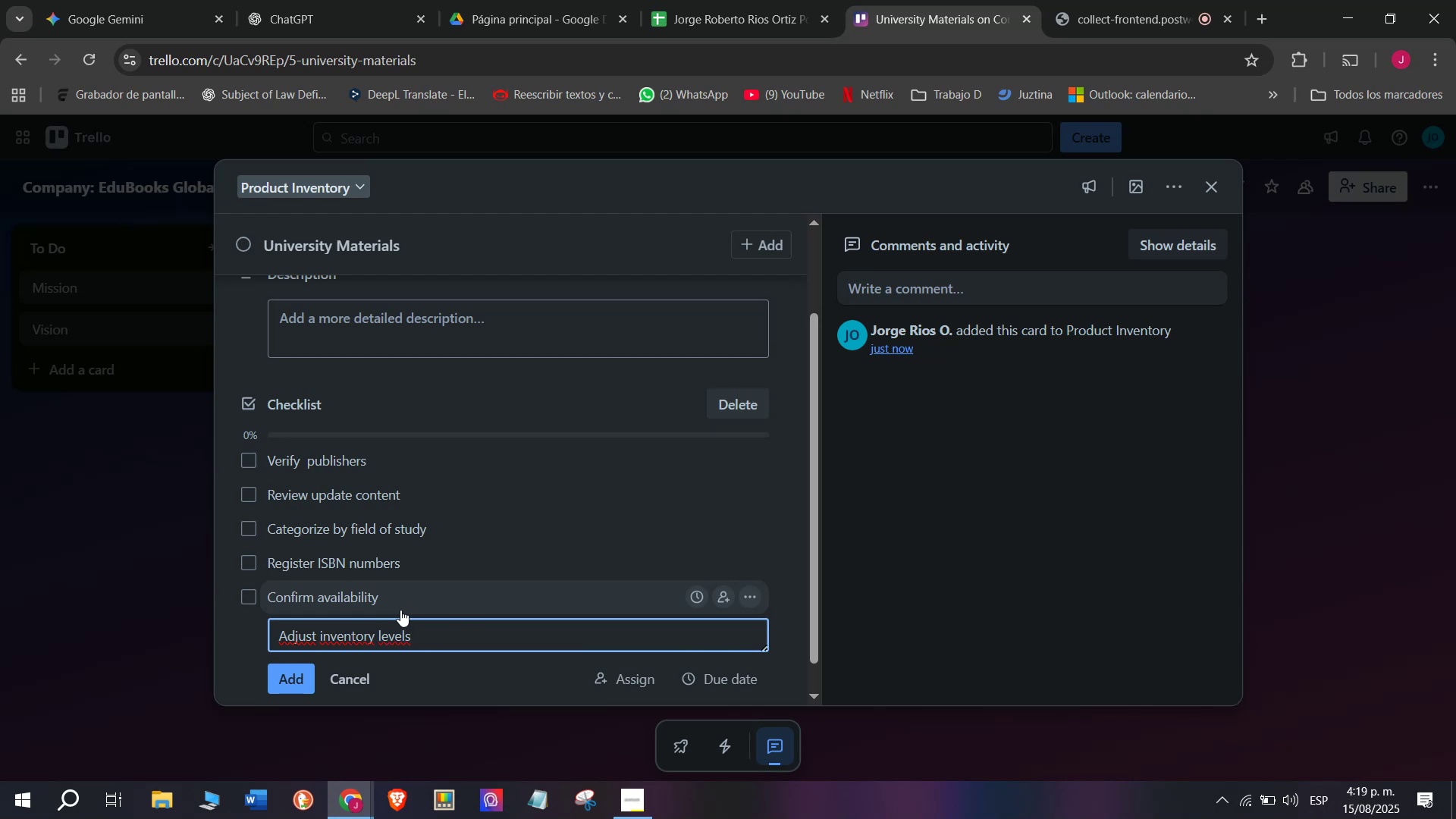 
key(Enter)
 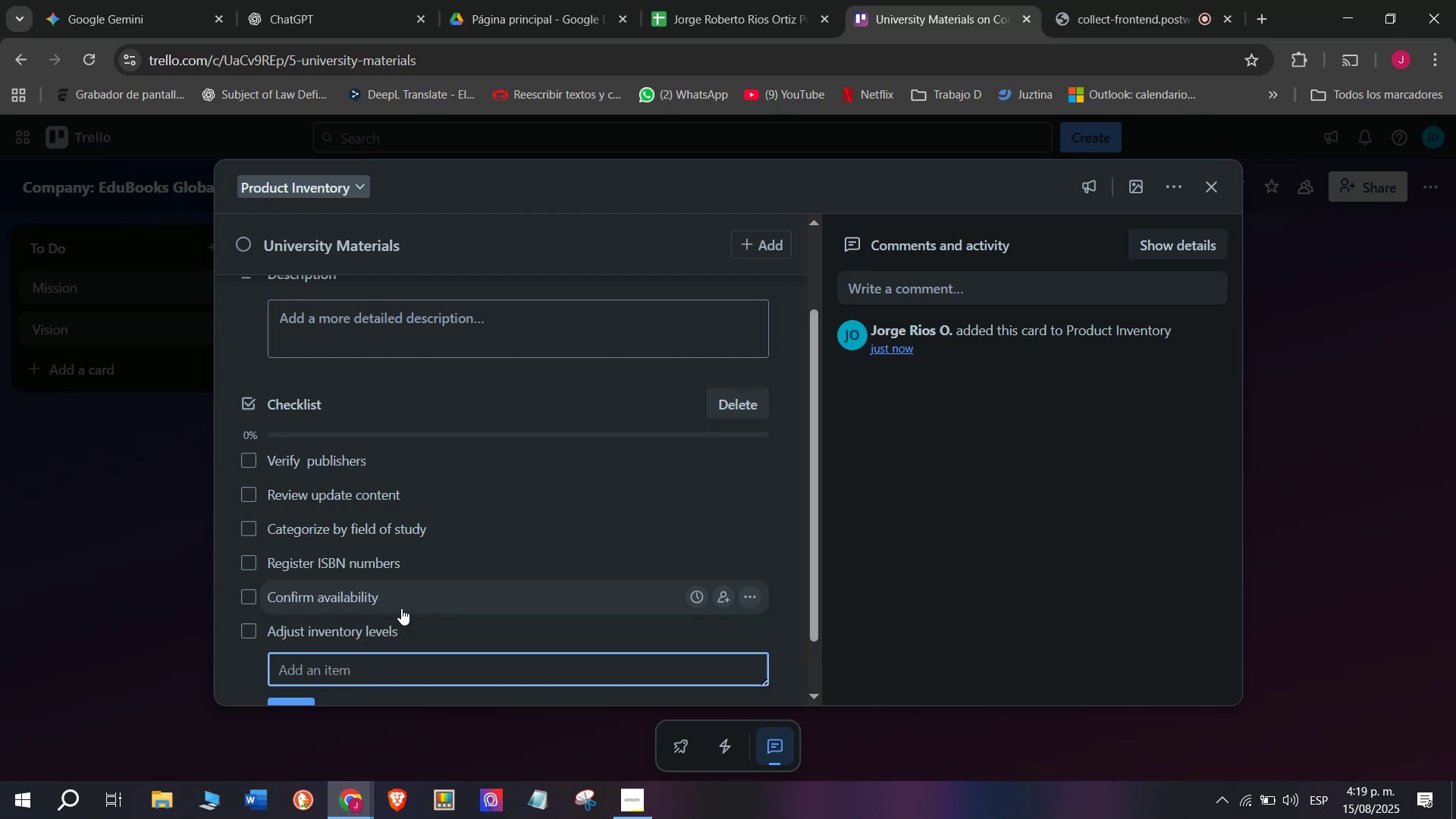 
scroll: coordinate [469, 509], scroll_direction: up, amount: 6.0
 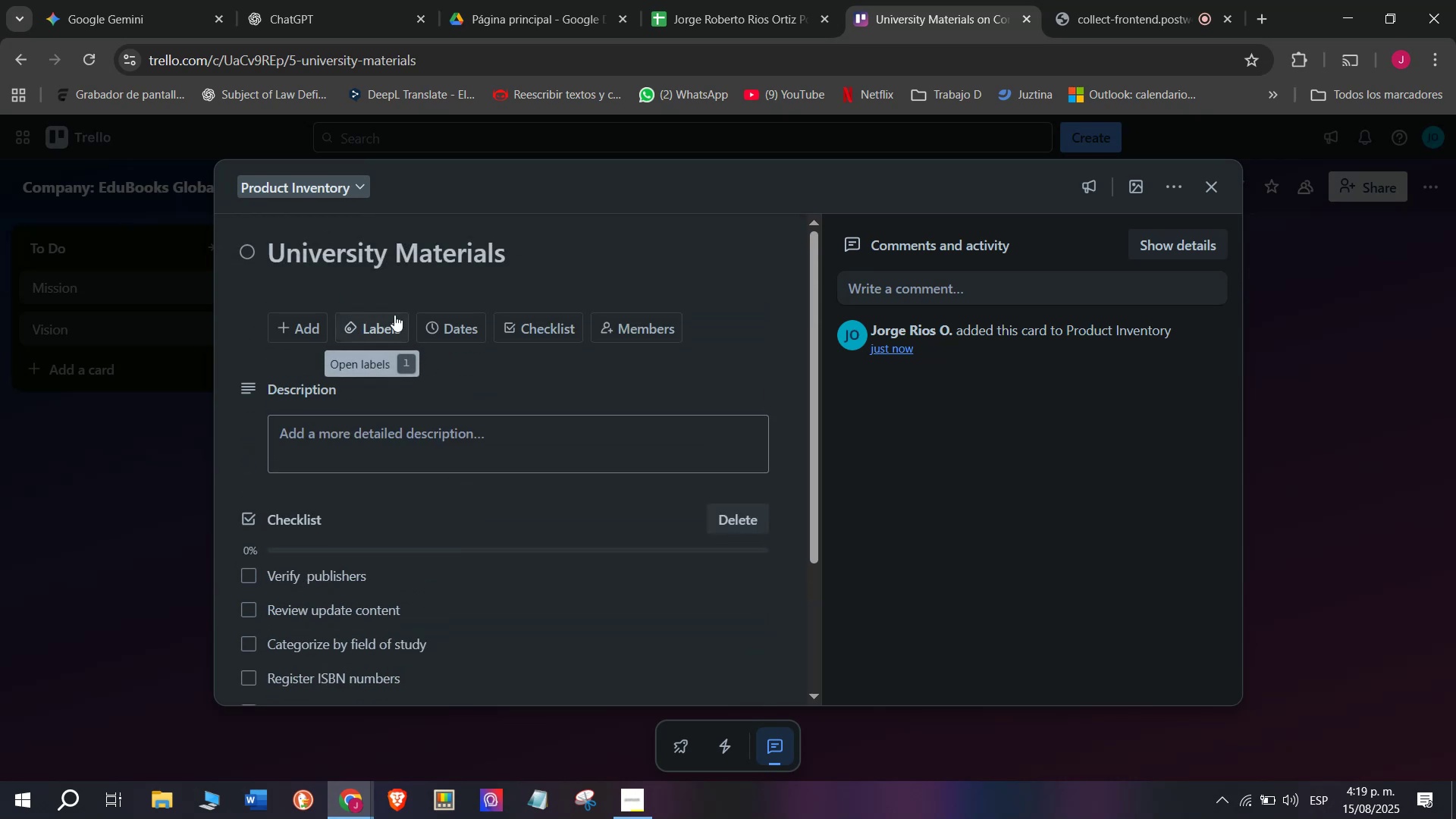 
left_click([390, 317])
 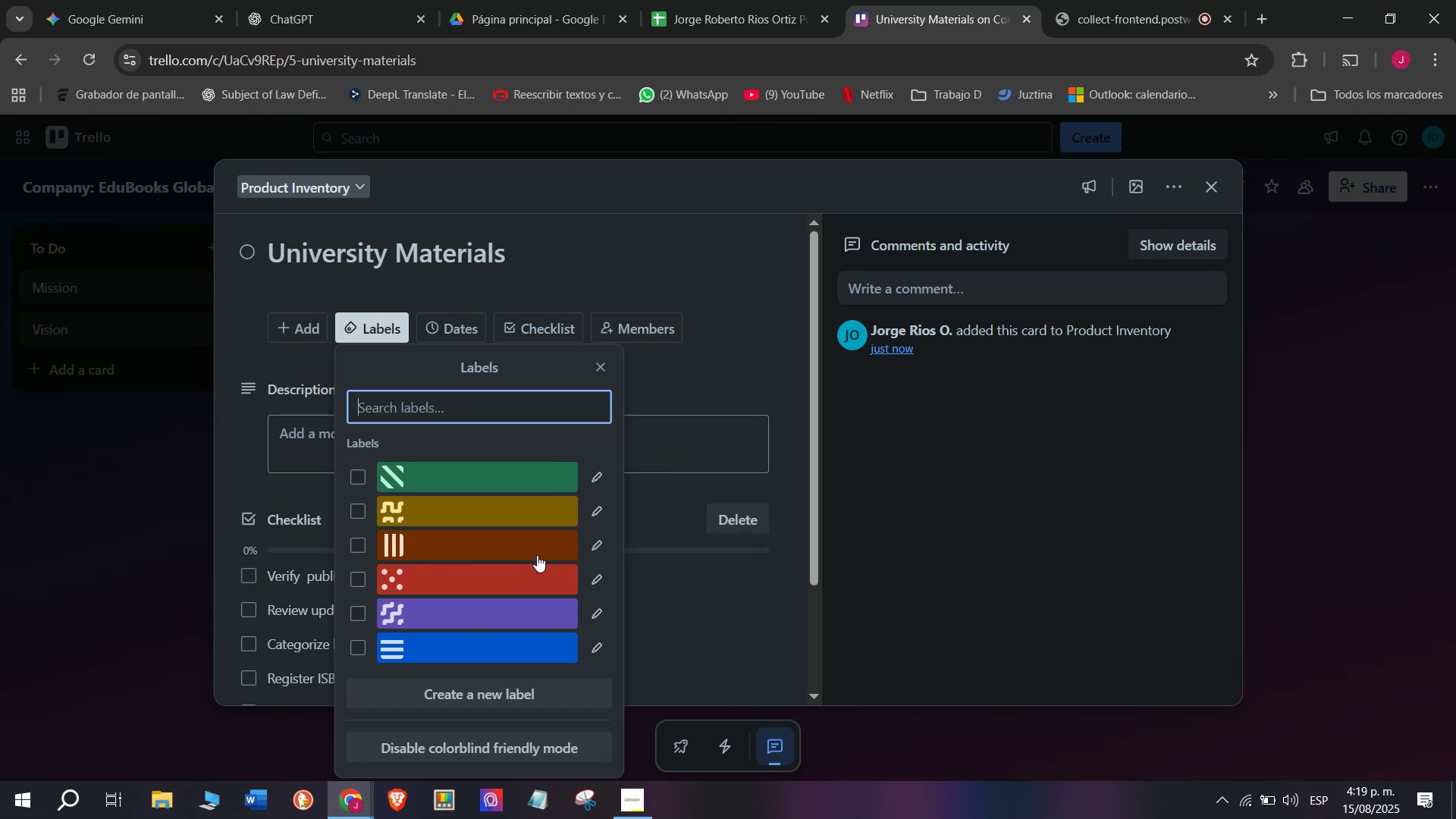 
wait(5.78)
 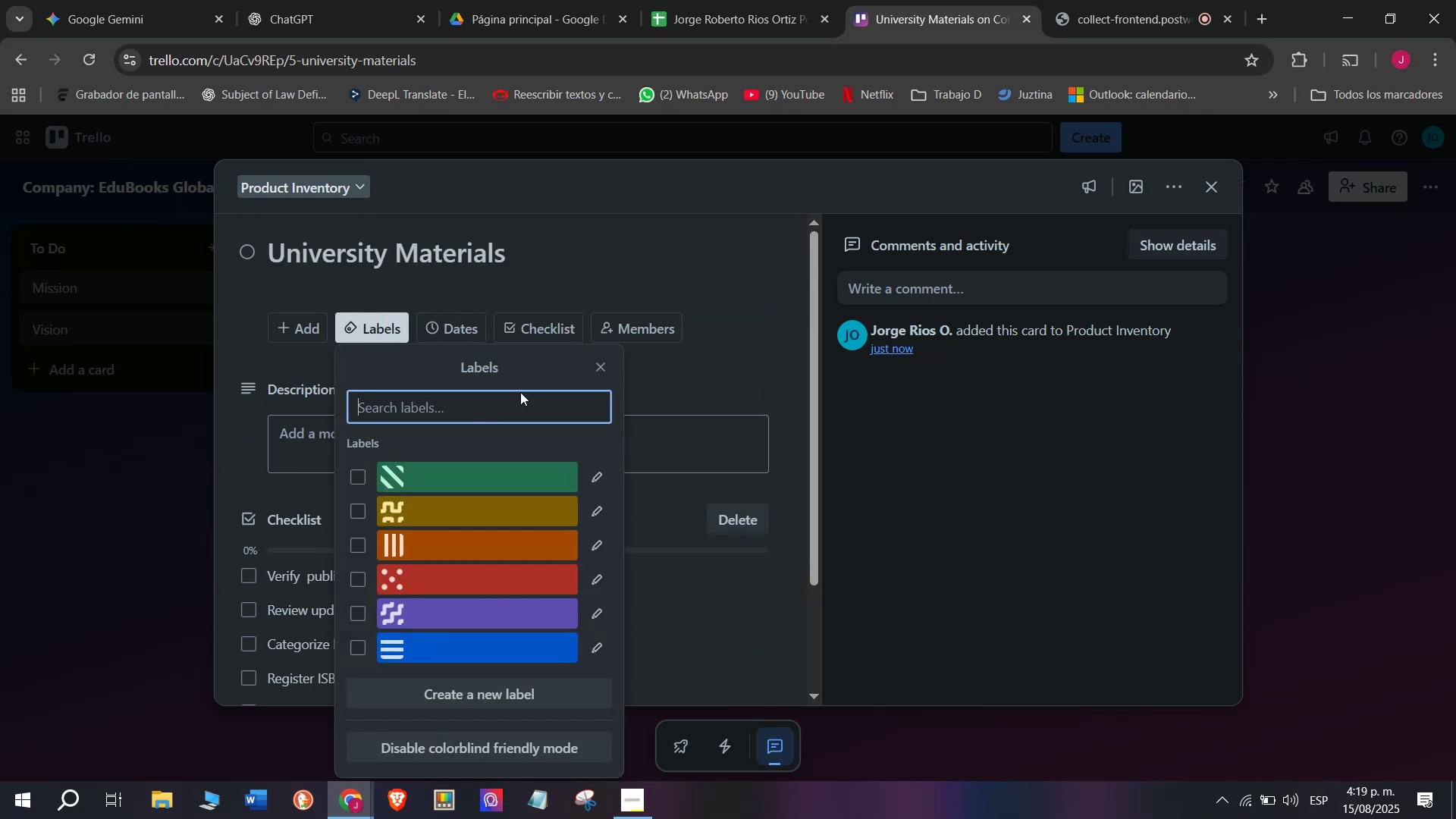 
left_click([482, 576])
 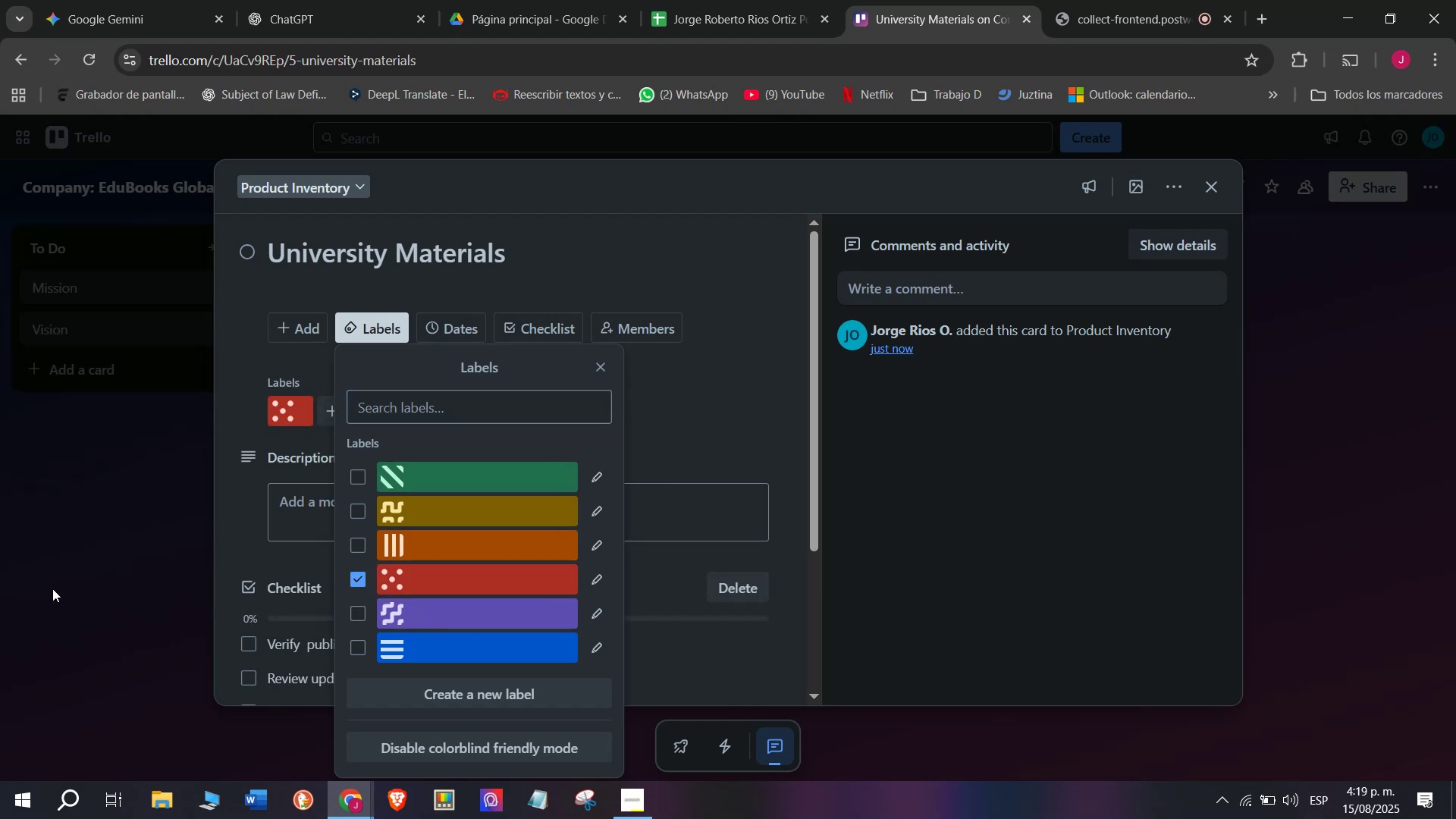 
double_click([52, 588])
 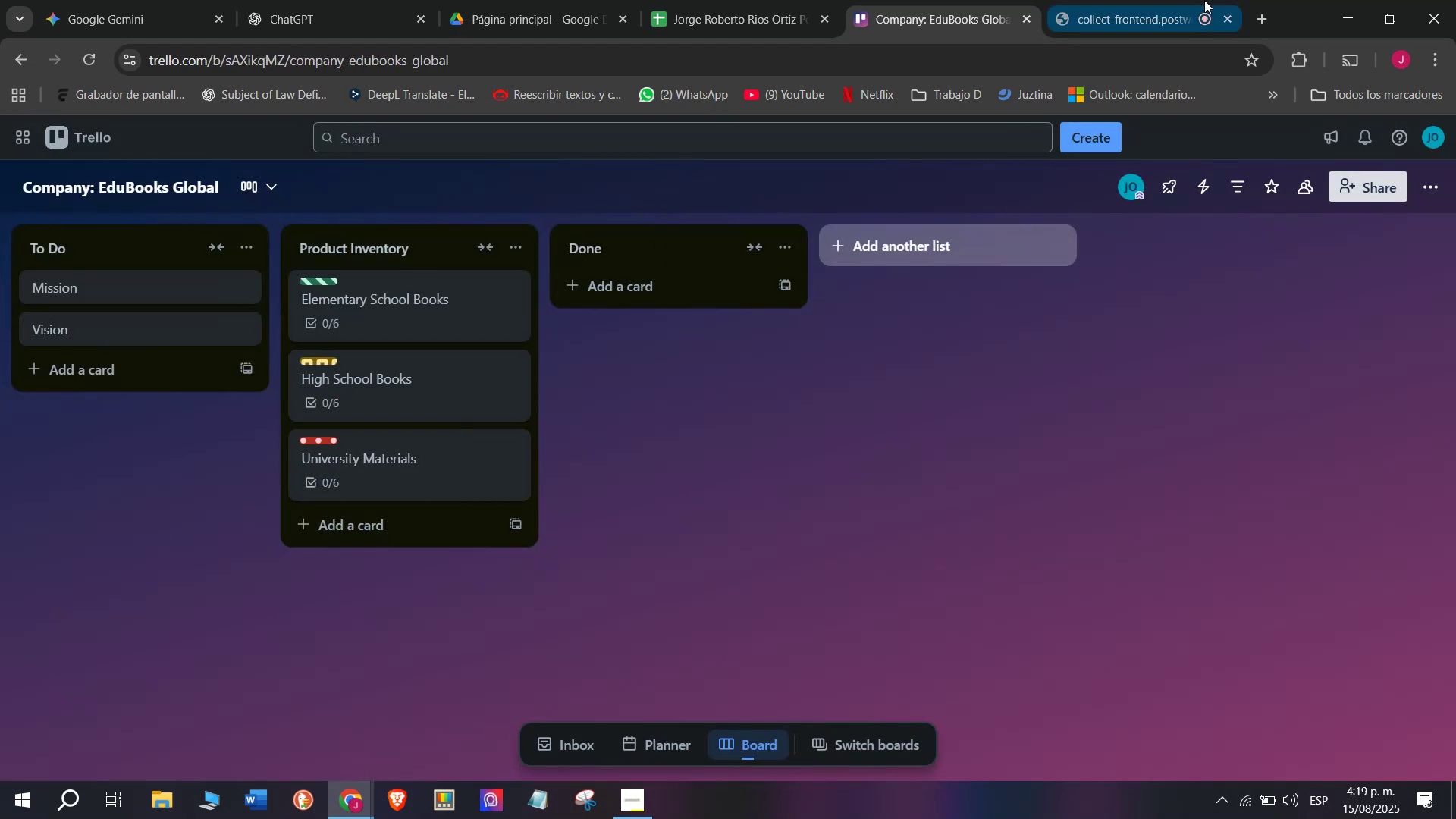 
left_click([1072, 0])
 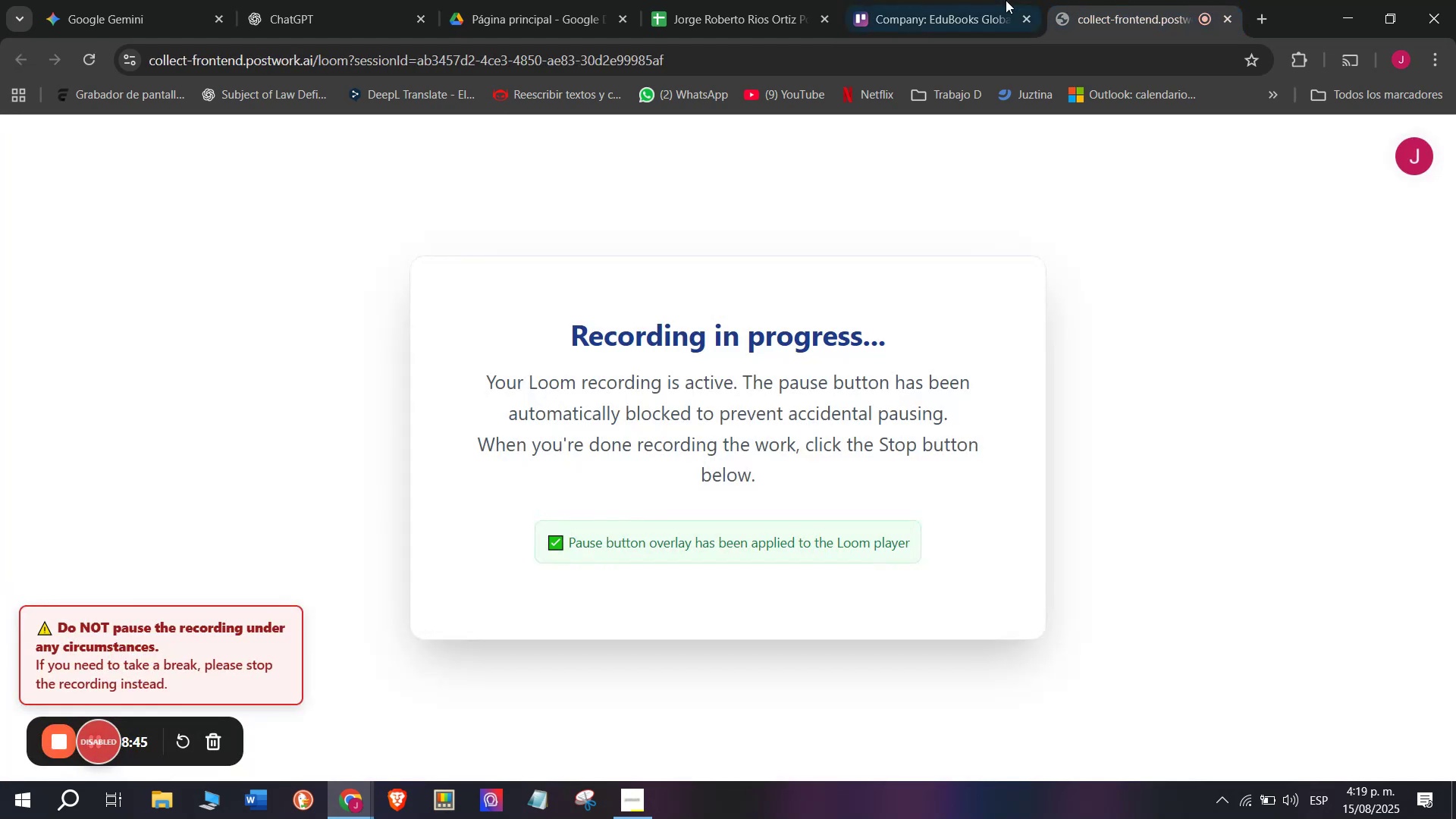 
left_click([967, 0])
 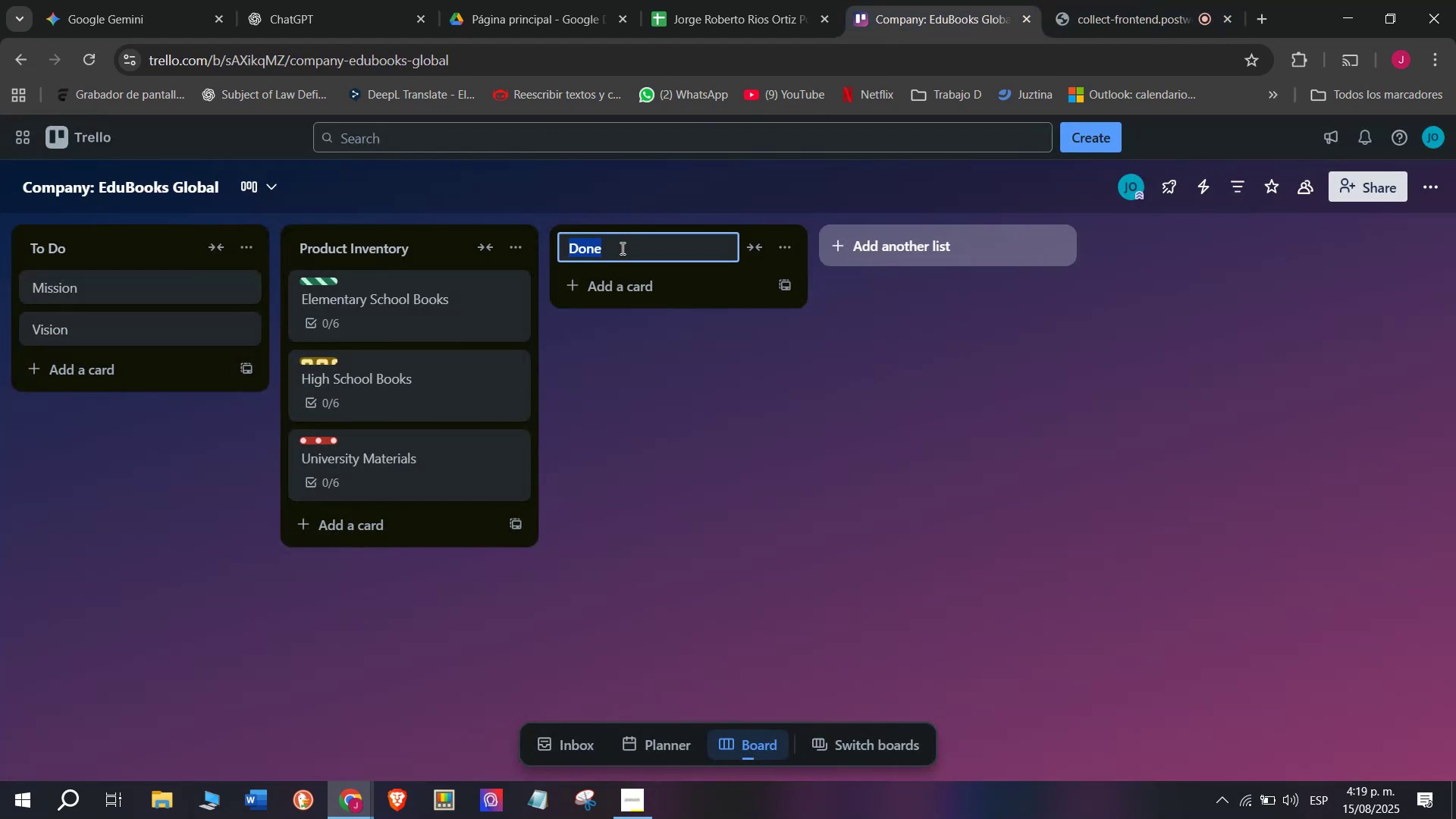 
key(Backspace)
type(Str)
key(Backspace)
key(Backspace)
type(tore Orga)
 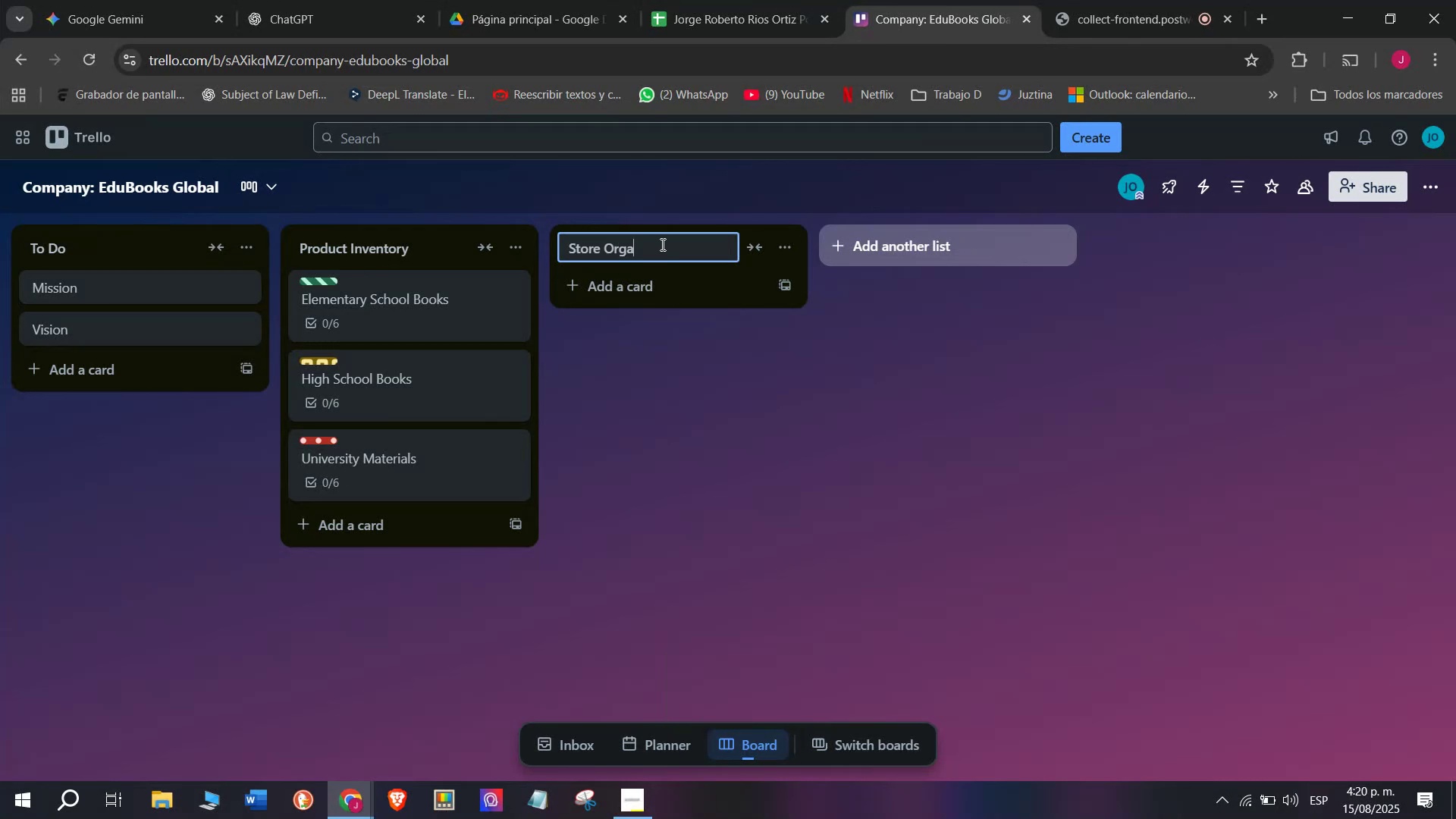 
type(nization)
 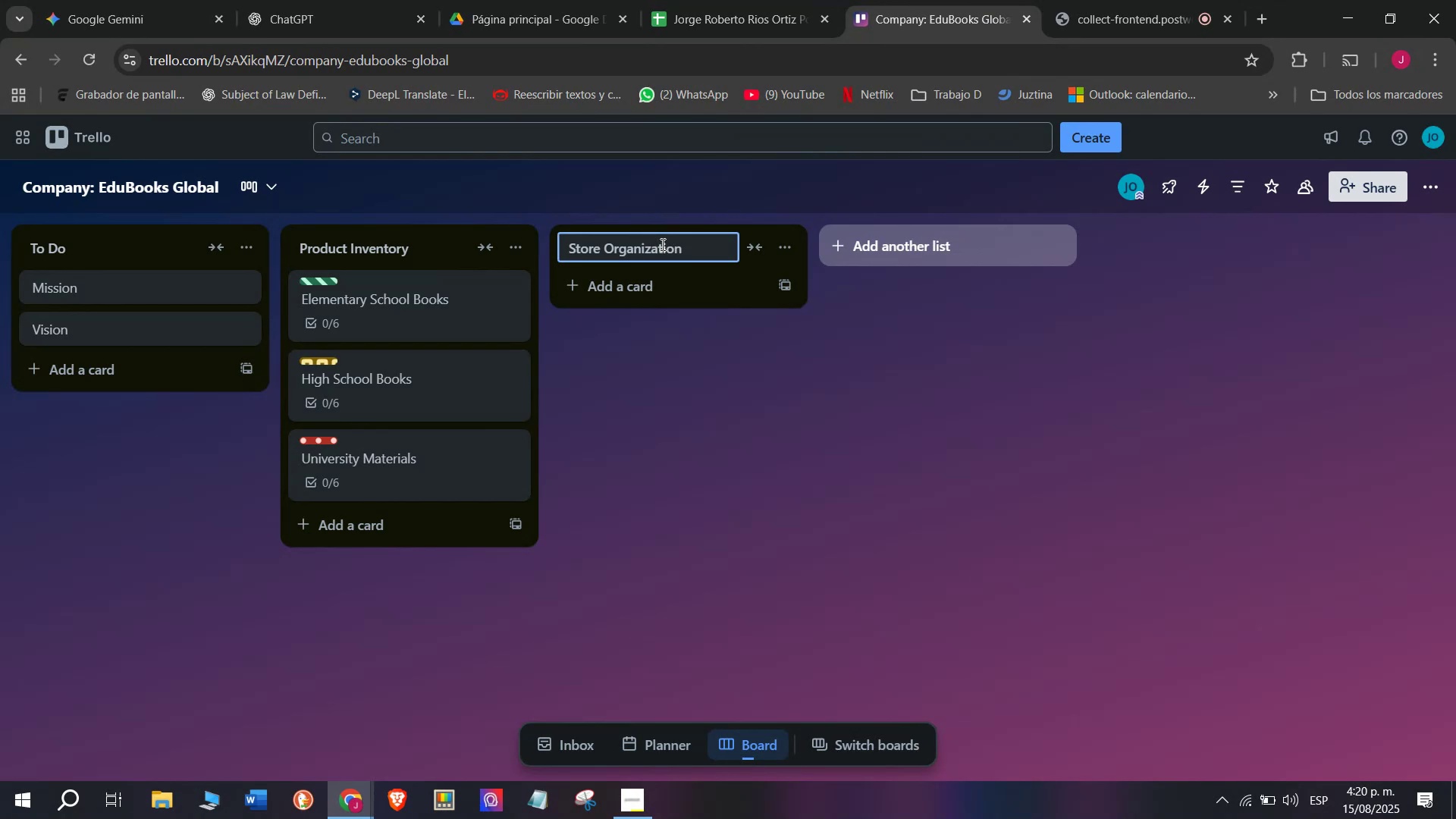 
key(Enter)
 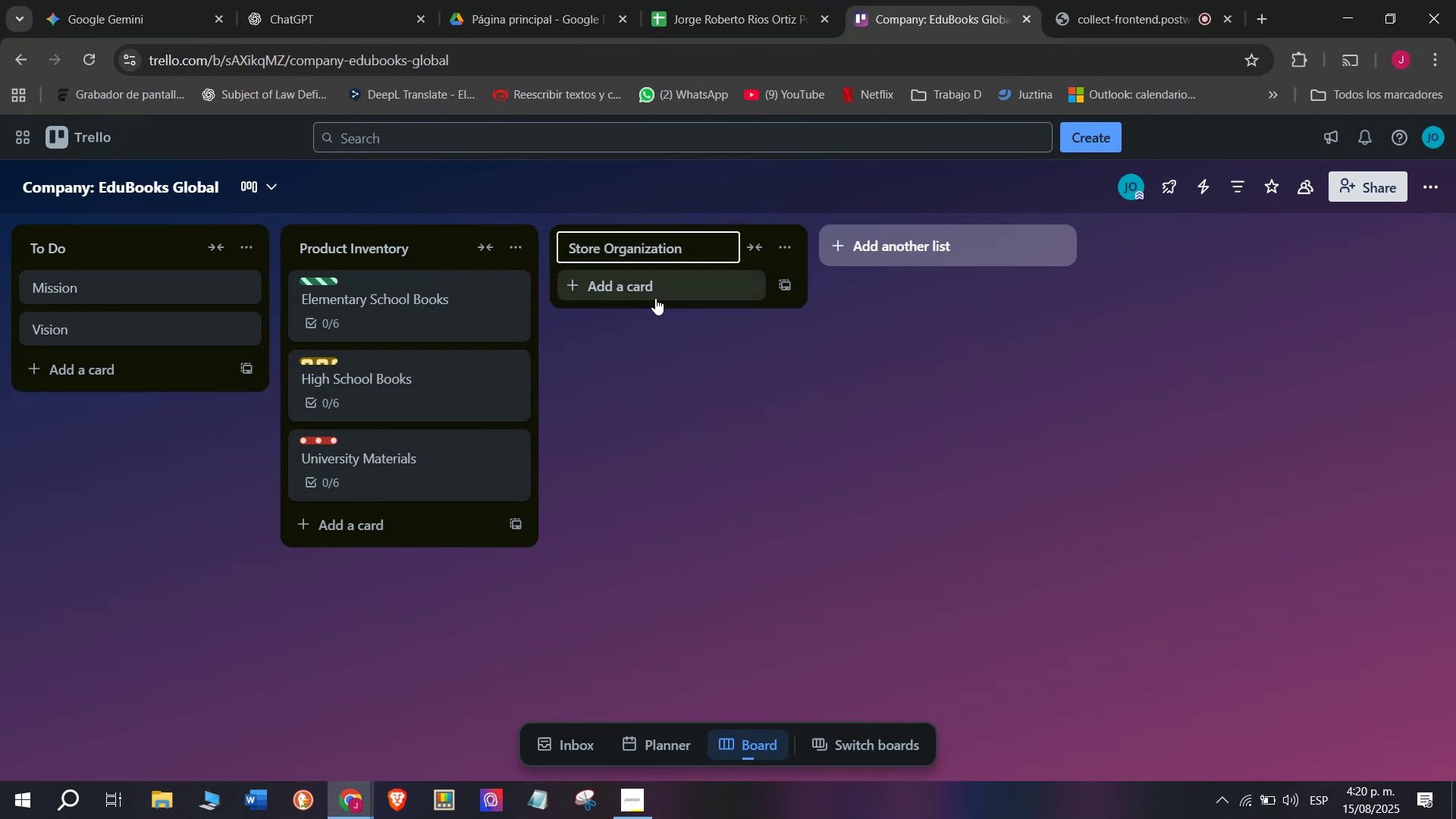 
left_click([655, 297])
 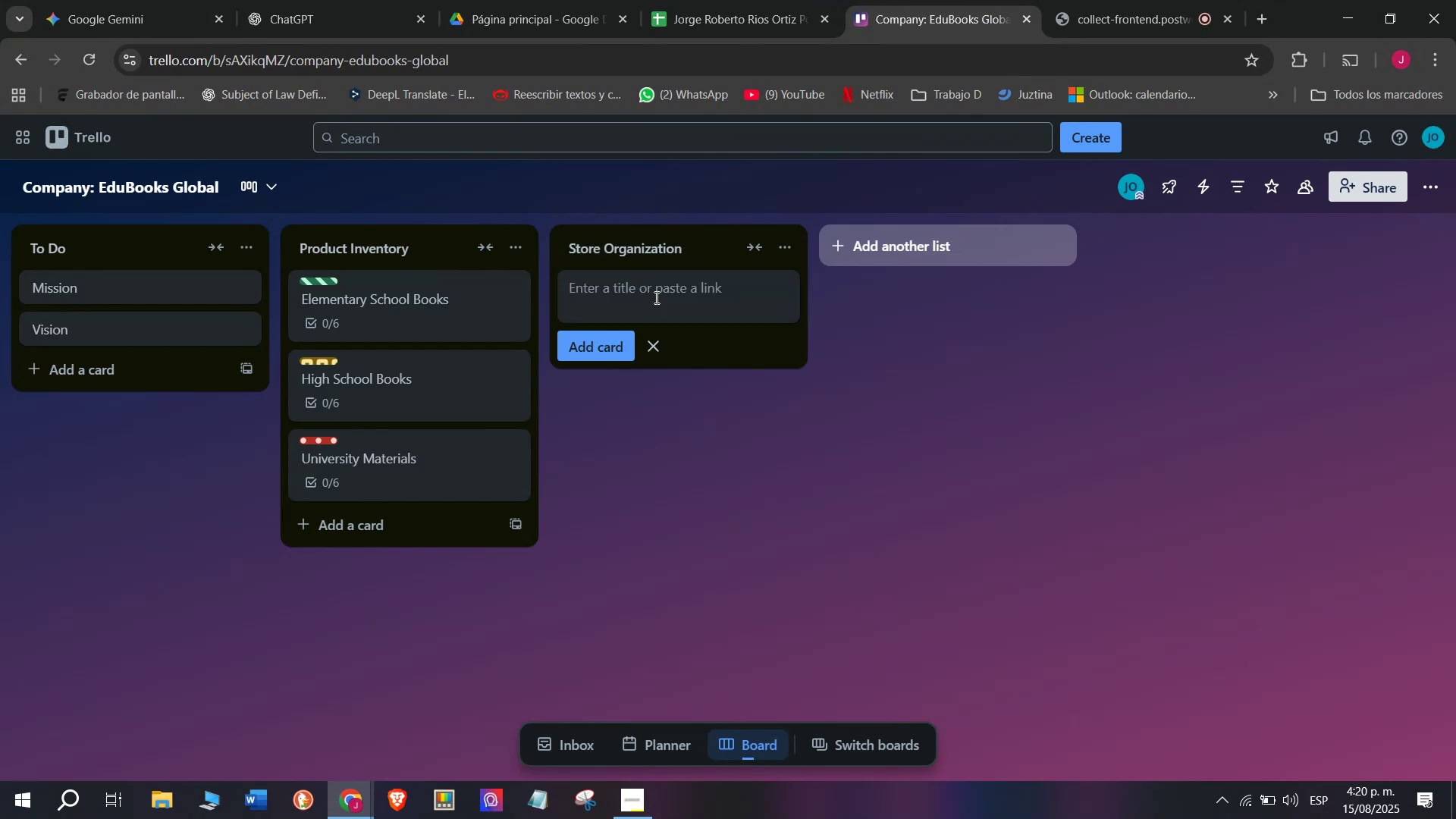 
type(MAIN)
key(Backspace)
key(Backspace)
key(Backspace)
type(aain )
key(Backspace)
key(Backspace)
key(Backspace)
key(Backspace)
type(in Displ`ayh)
key(Backspace)
key(Backspace)
key(Backspace)
key(Backspace)
key(Backspace)
type(lay )
 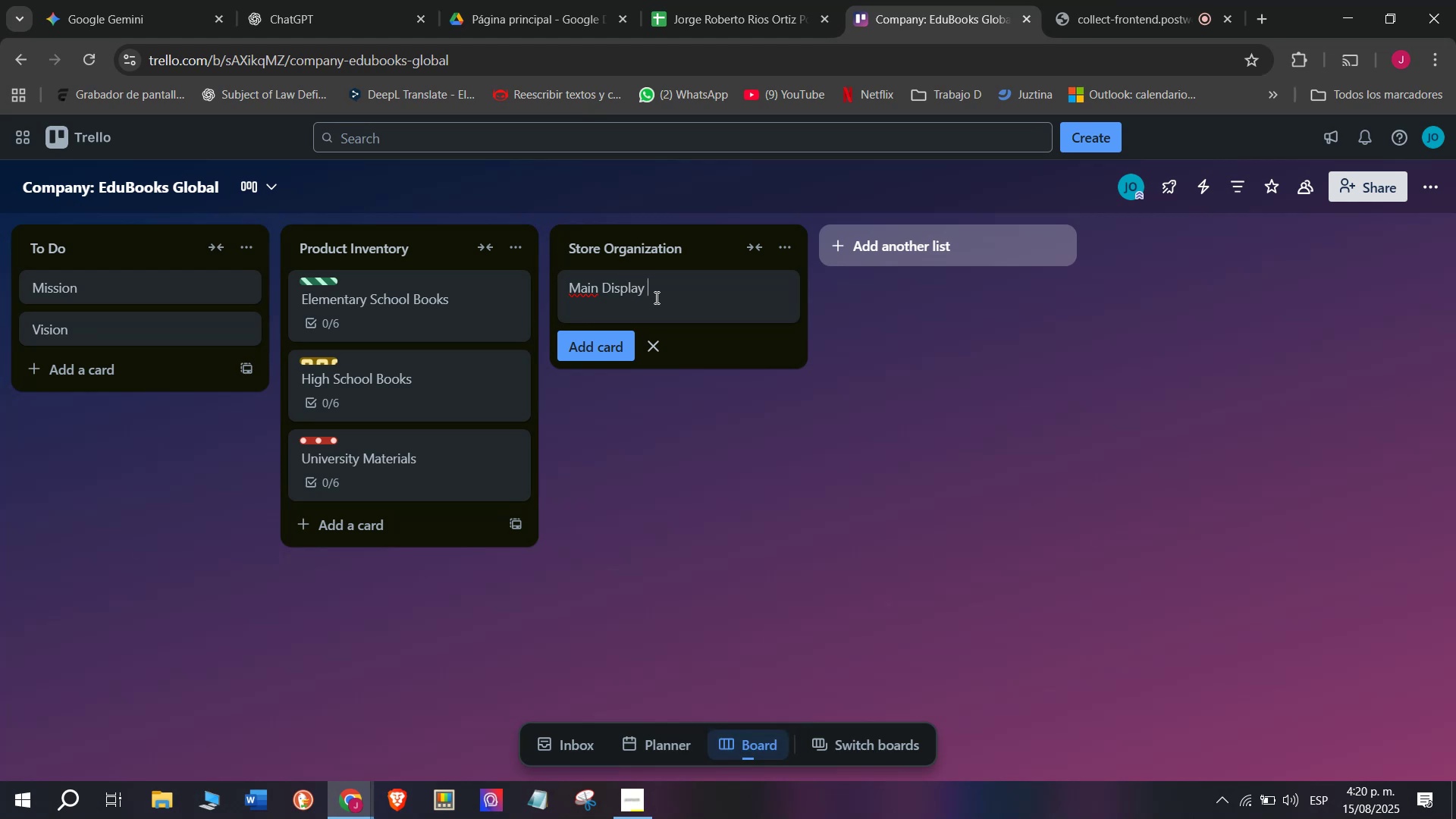 
key(Enter)
 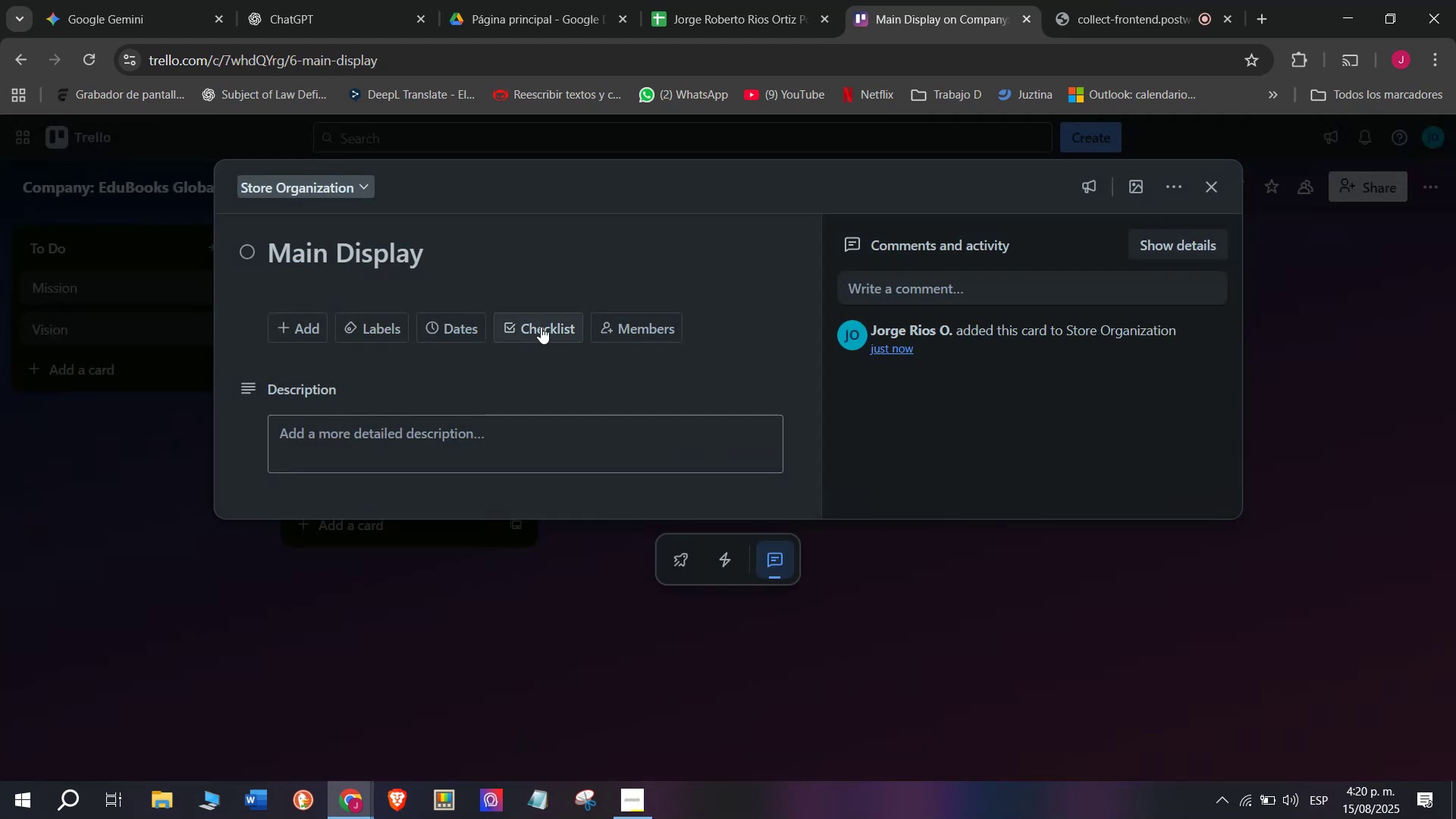 
left_click([537, 554])
 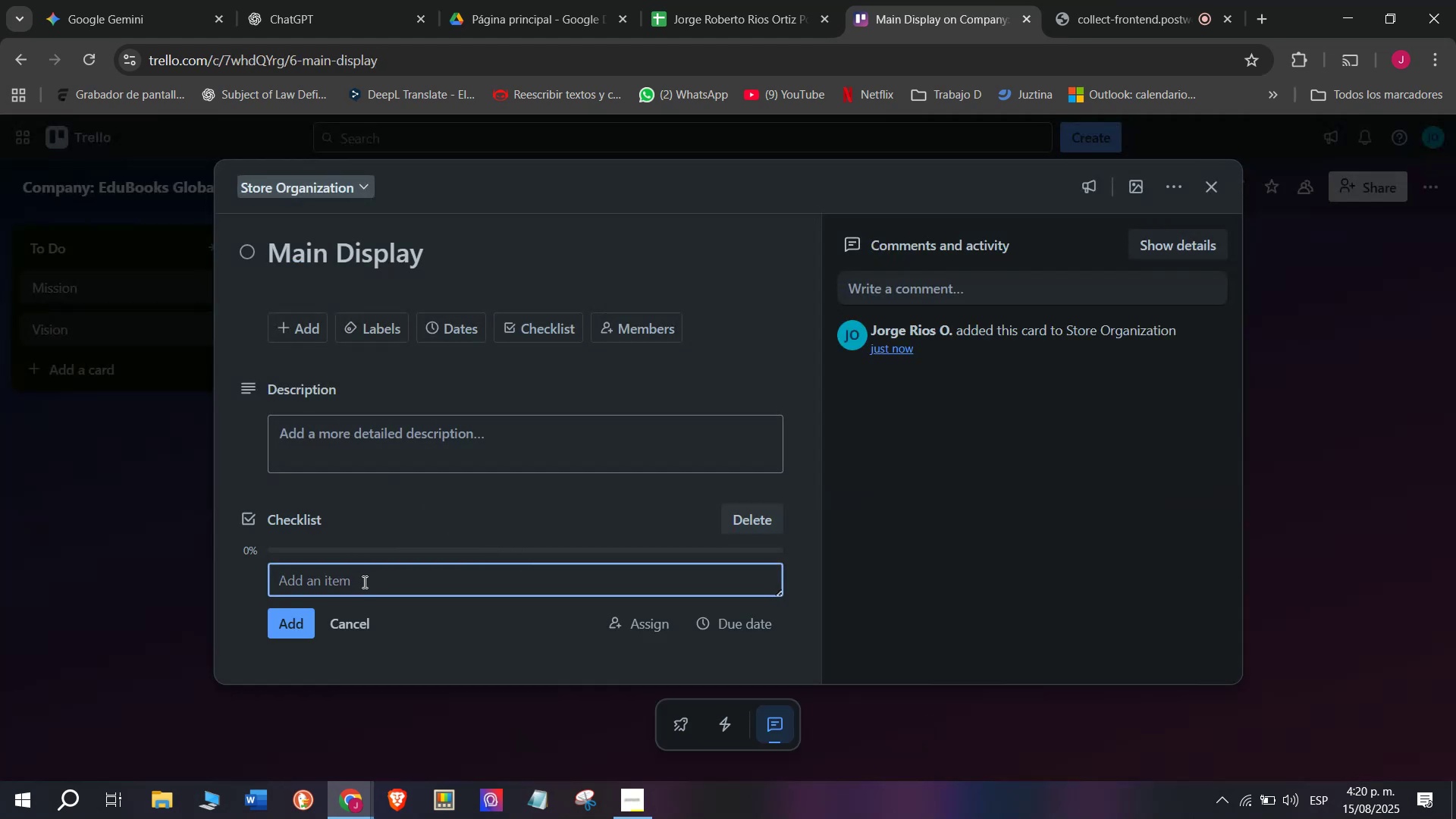 
scroll: coordinate [363, 580], scroll_direction: down, amount: 2.0
 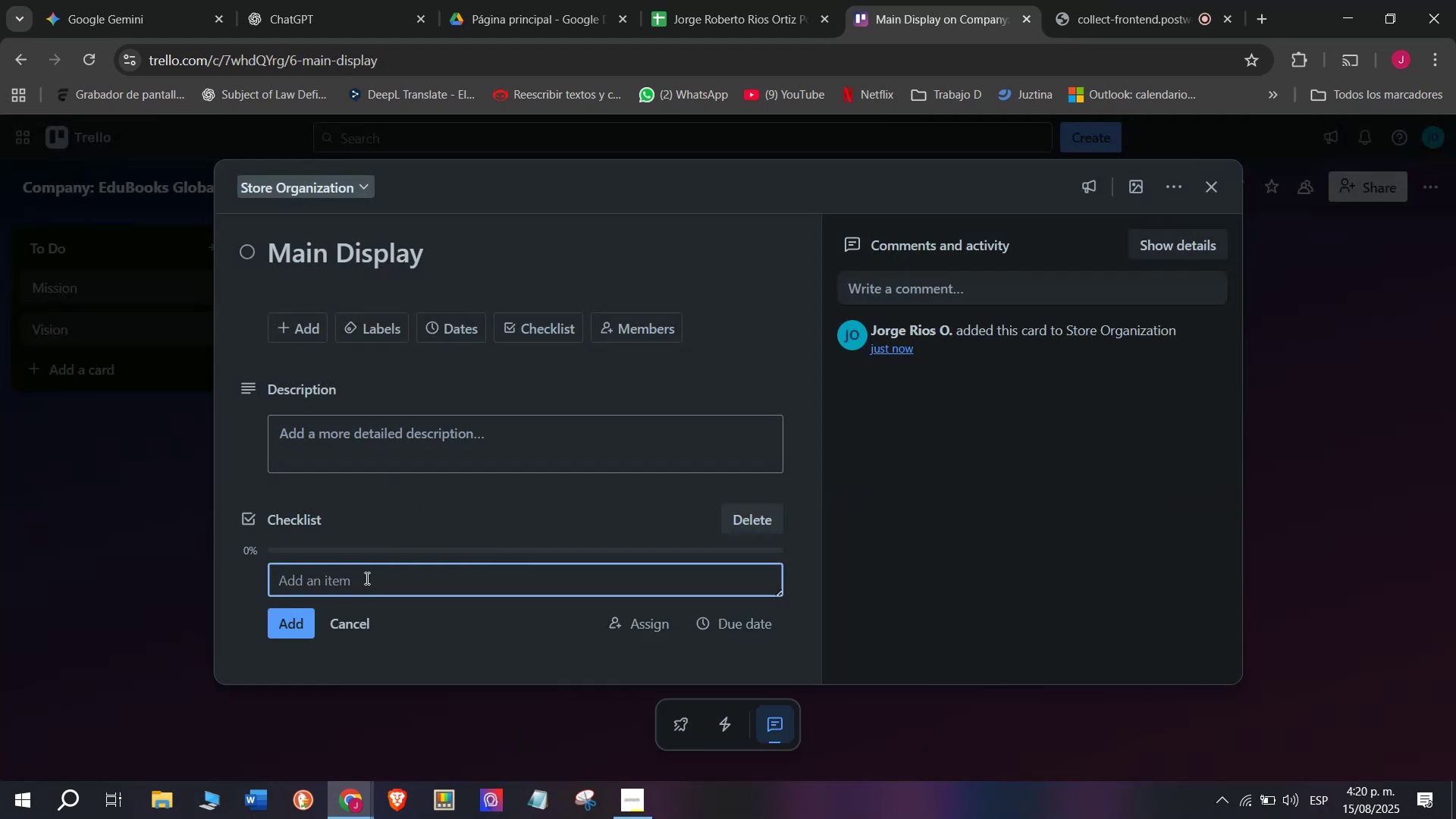 
type(Arrange by category )
 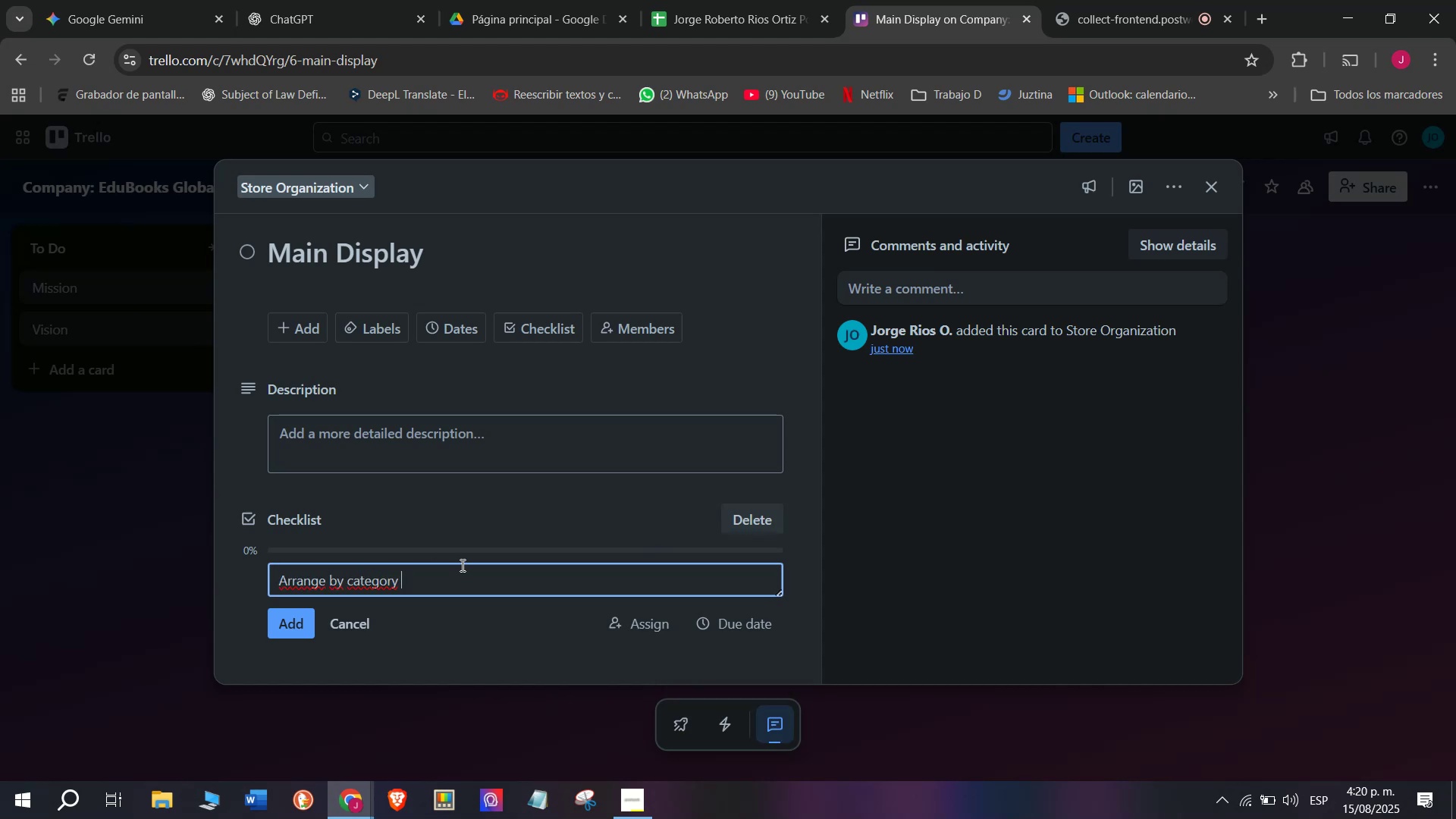 
key(Enter)
 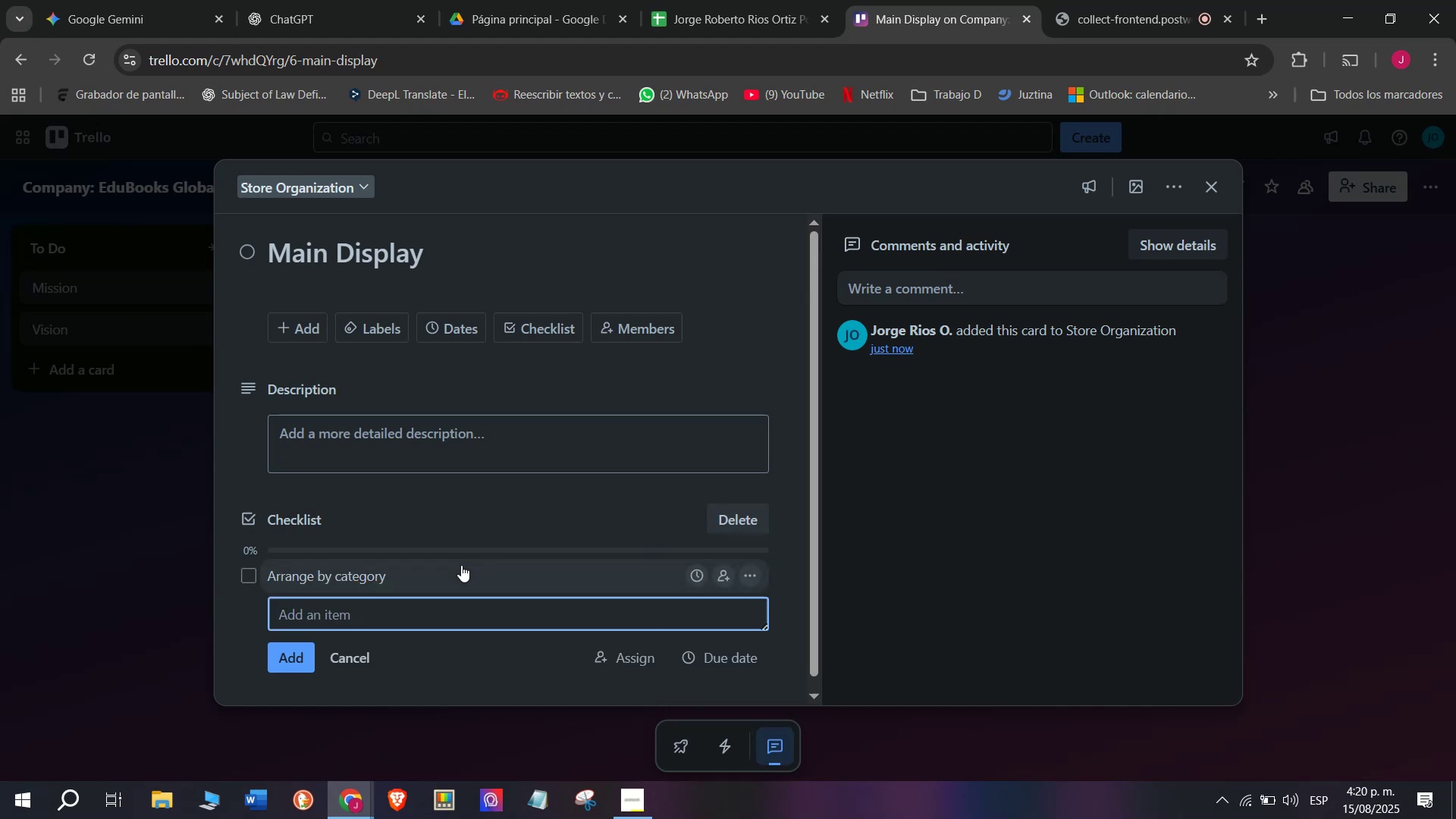 
type(Add clear signage)
 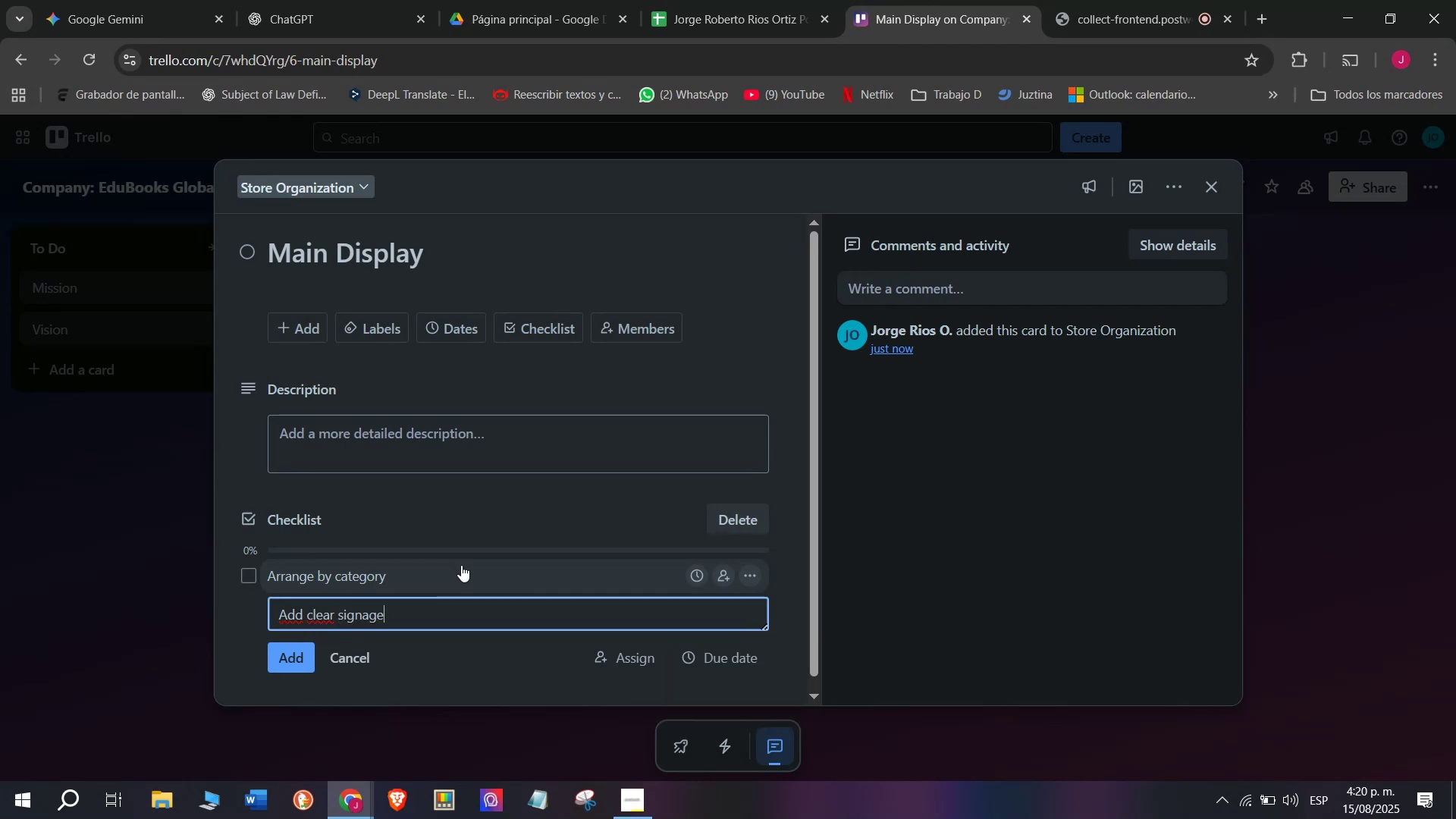 
key(Enter)
 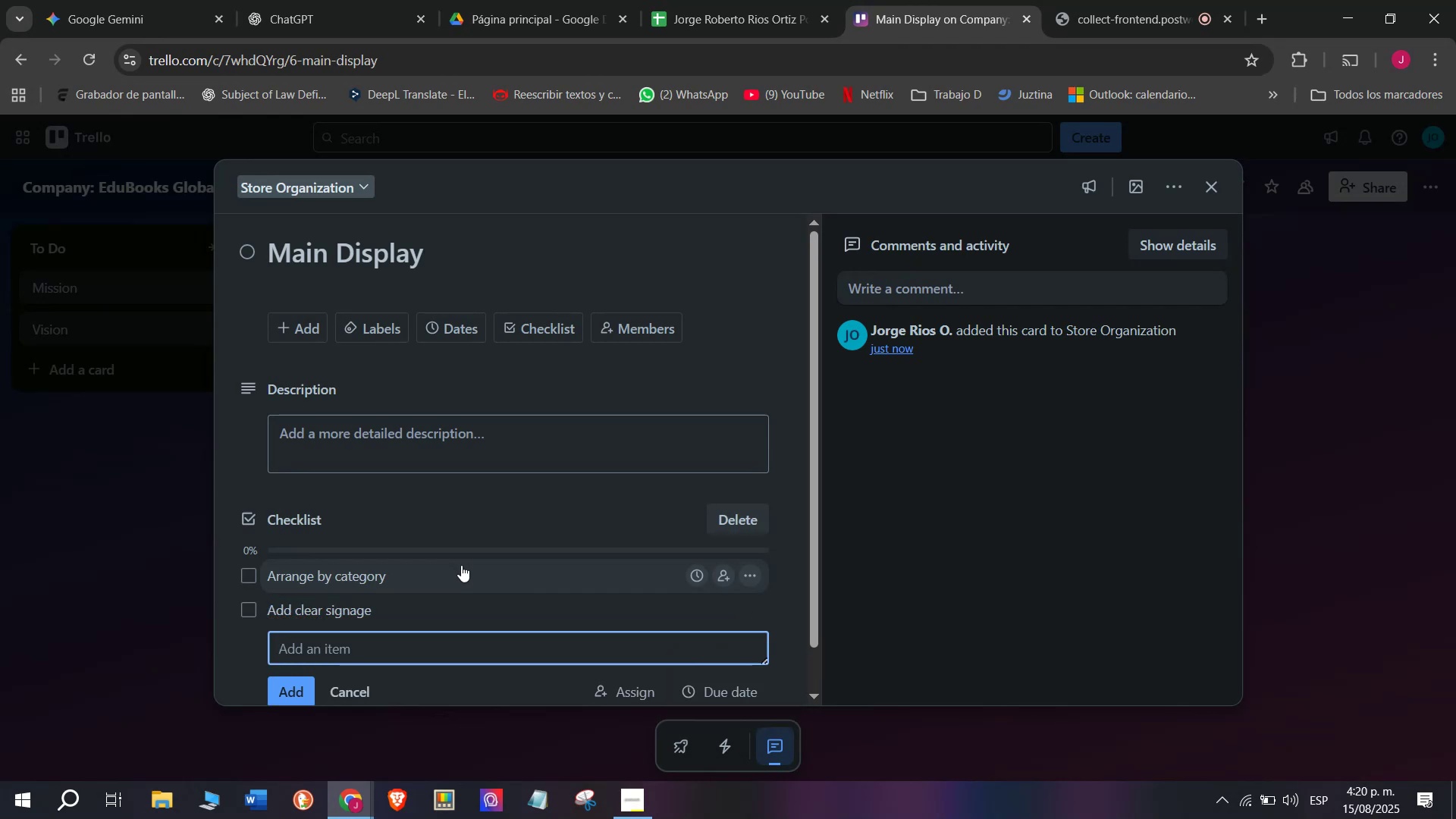 
type(Highli)
 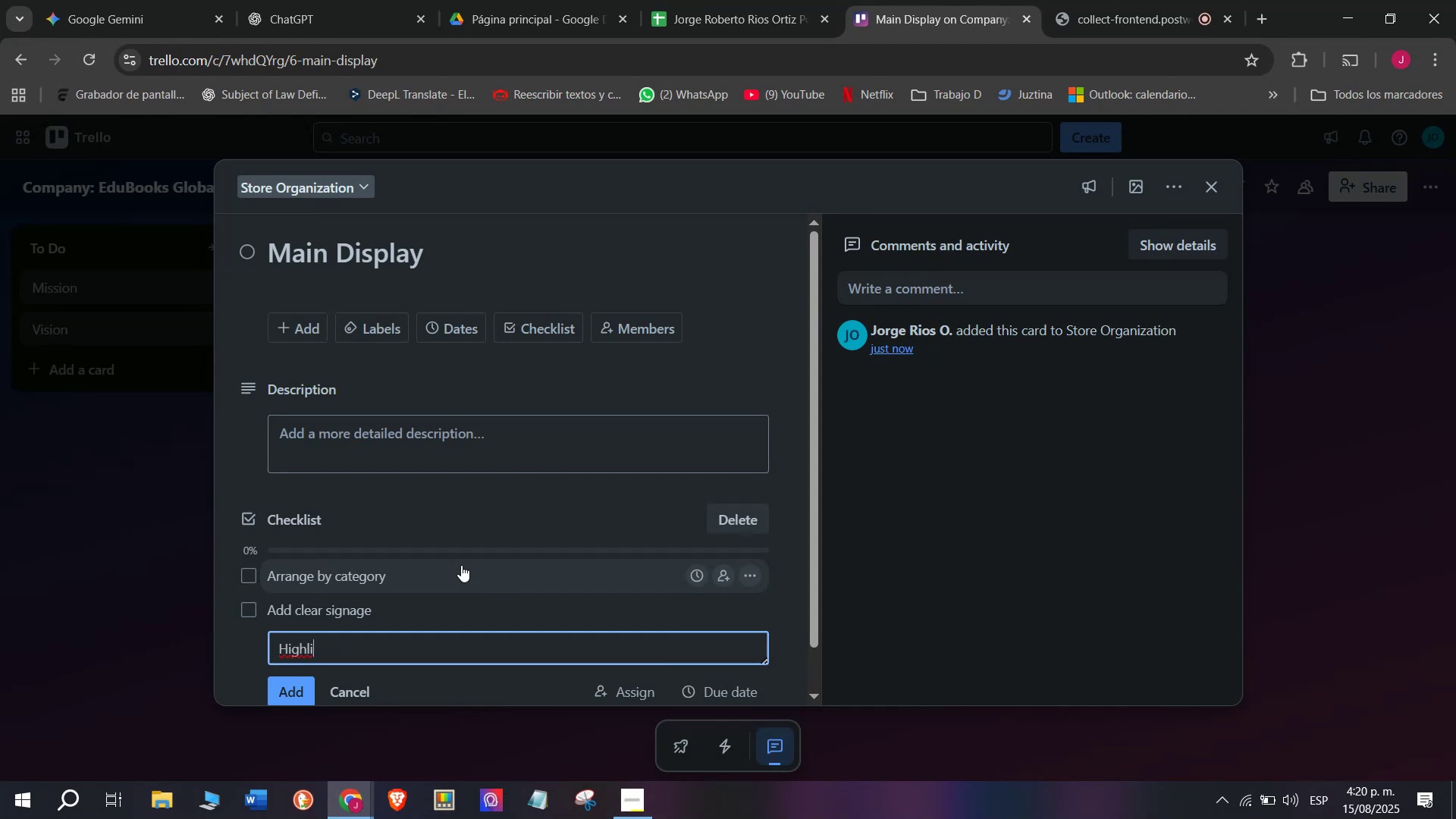 
type(ght bn)
key(Backspace)
key(Backspace)
type(new arrivals)
 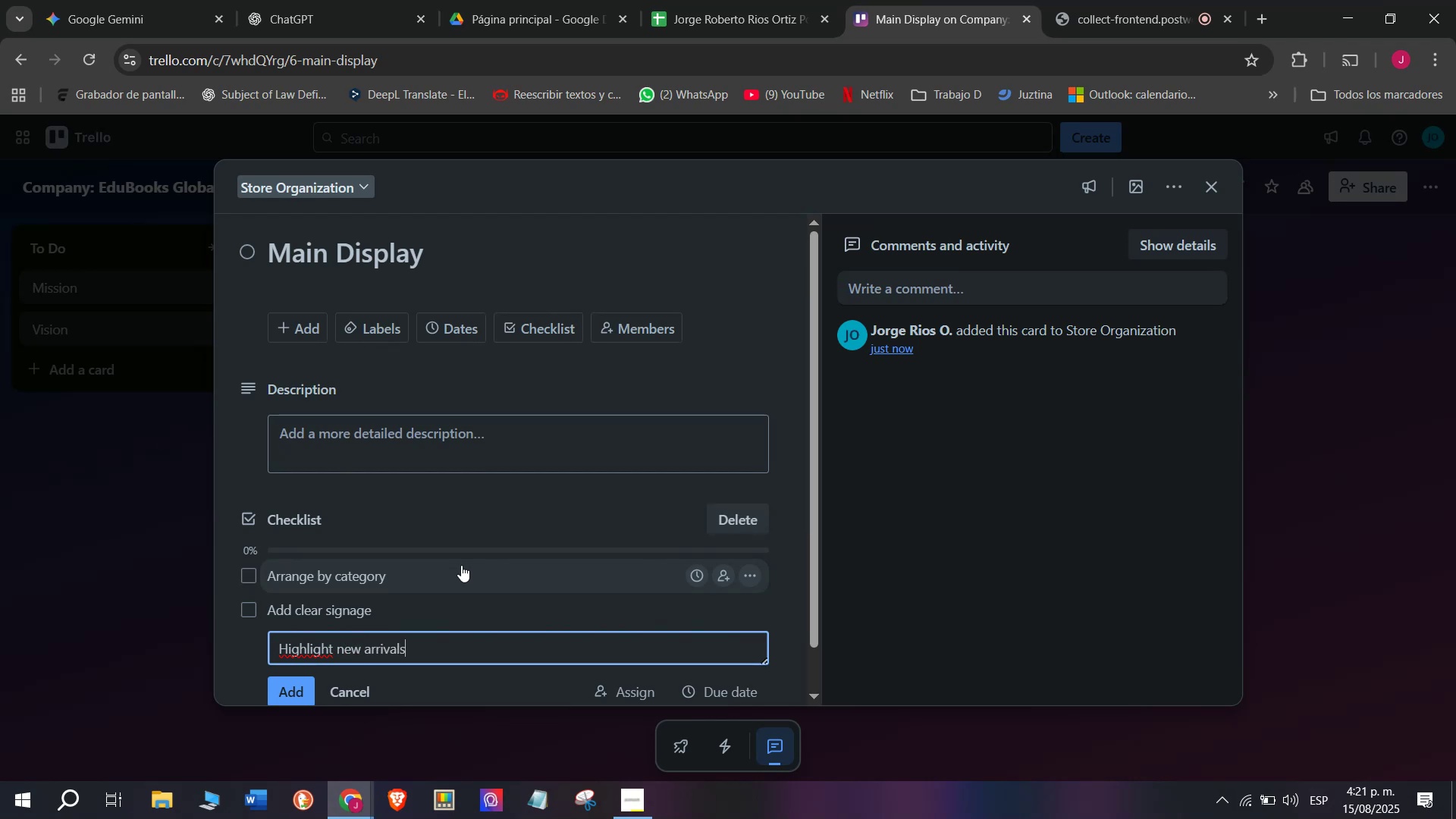 
key(Enter)
 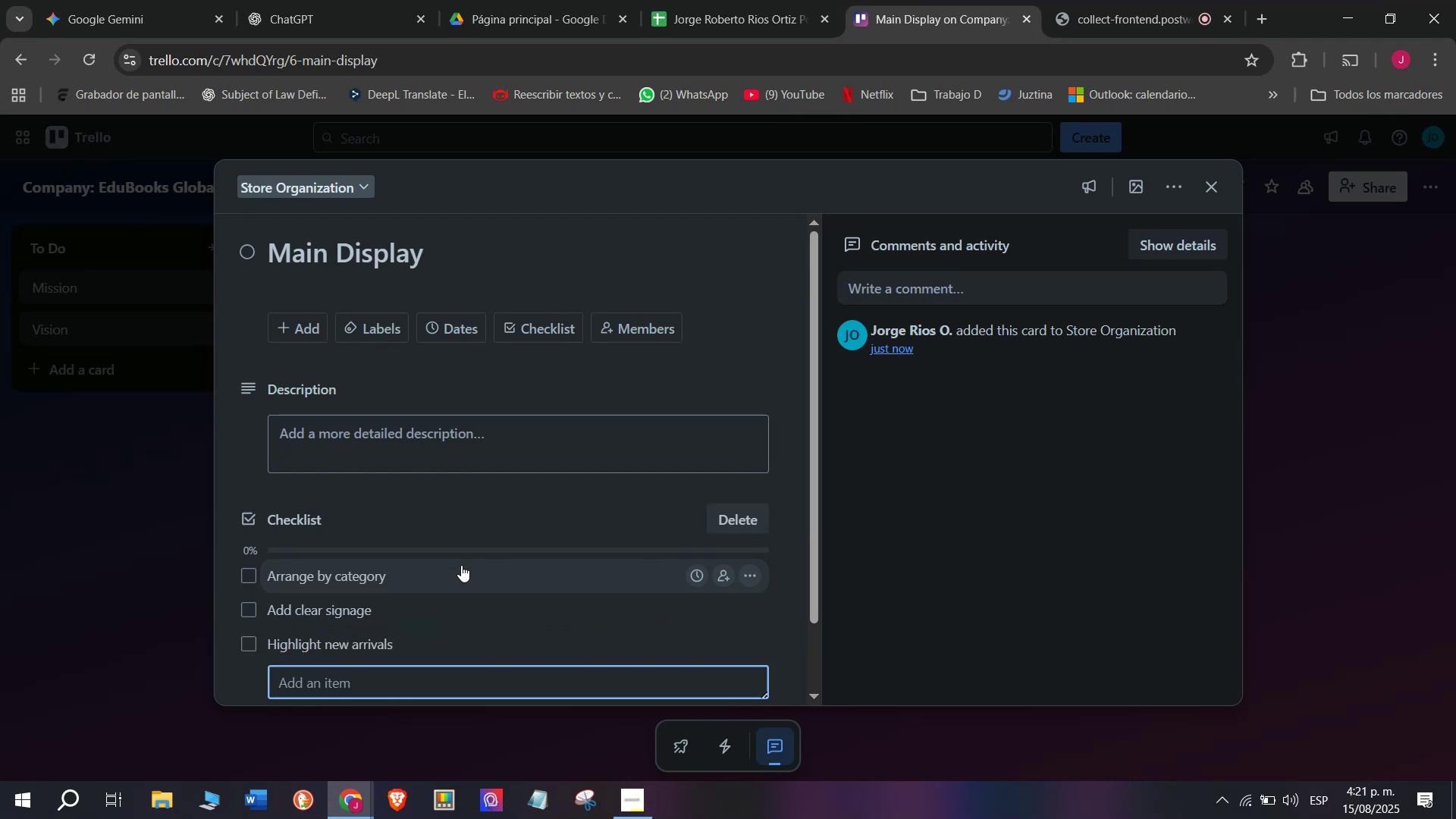 
type(Clean shelves)
 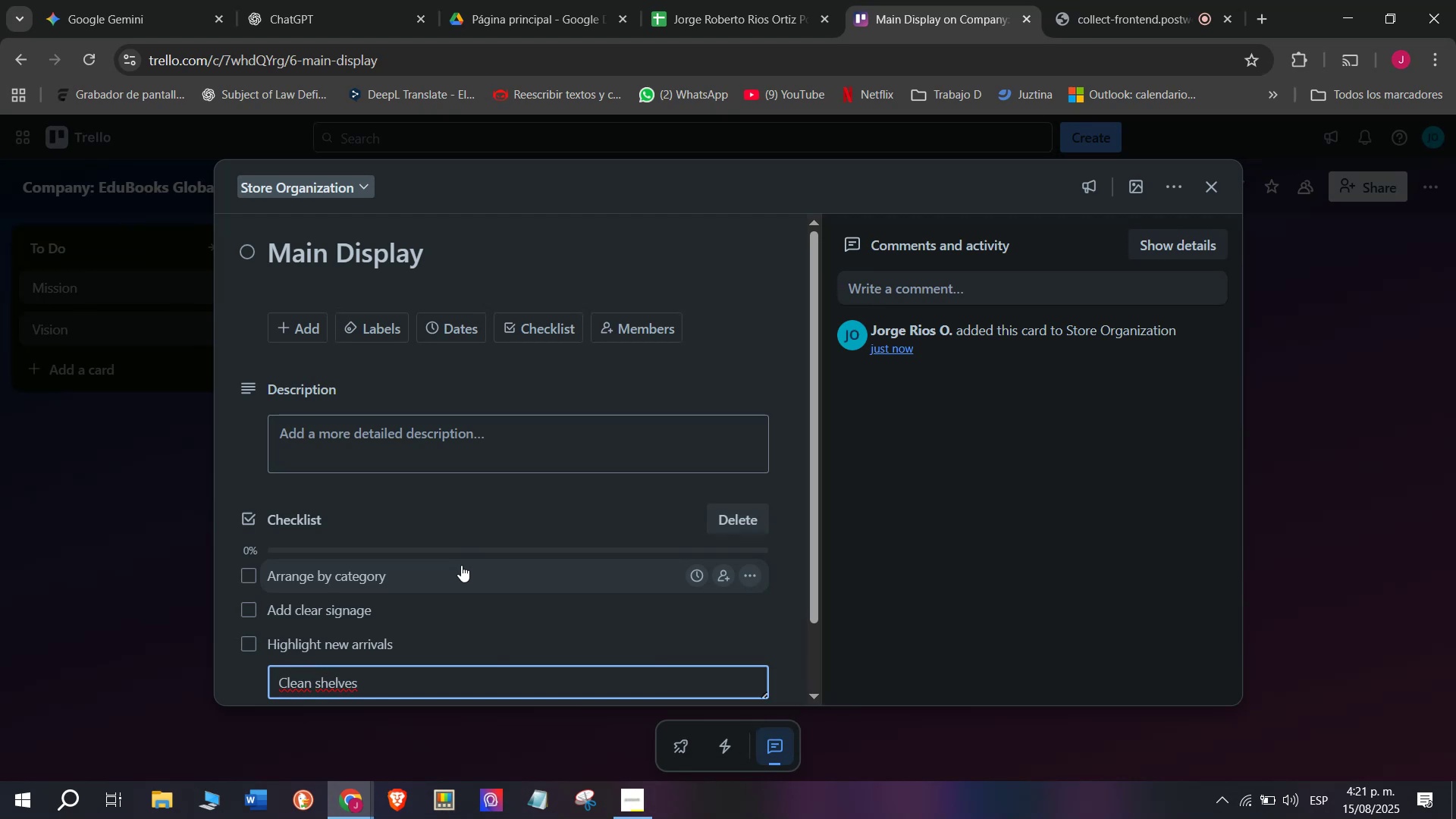 
key(Enter)
 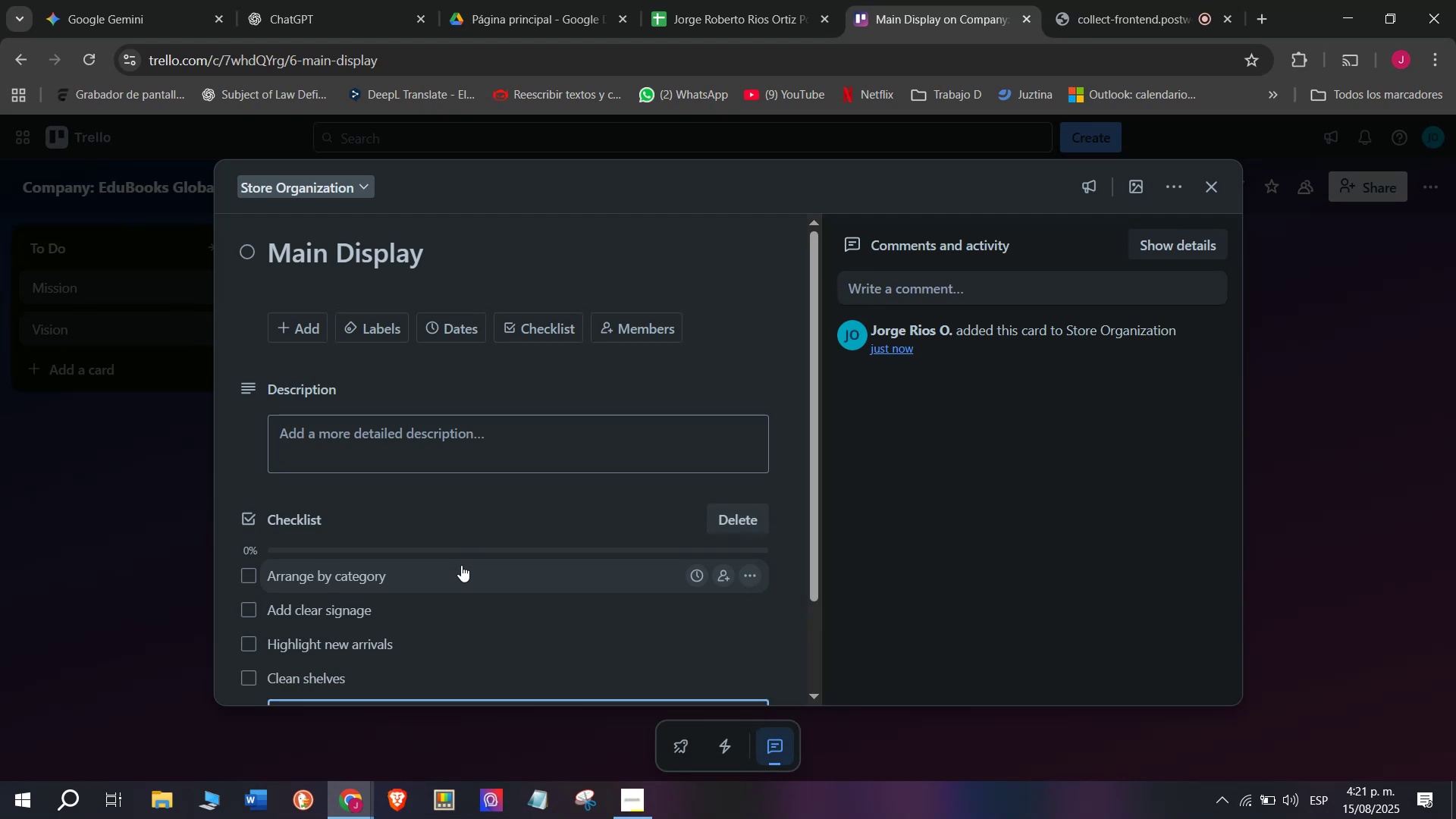 
type(Imporve)
key(Backspace)
key(Backspace)
key(Backspace)
key(Backspace)
type(rove)
 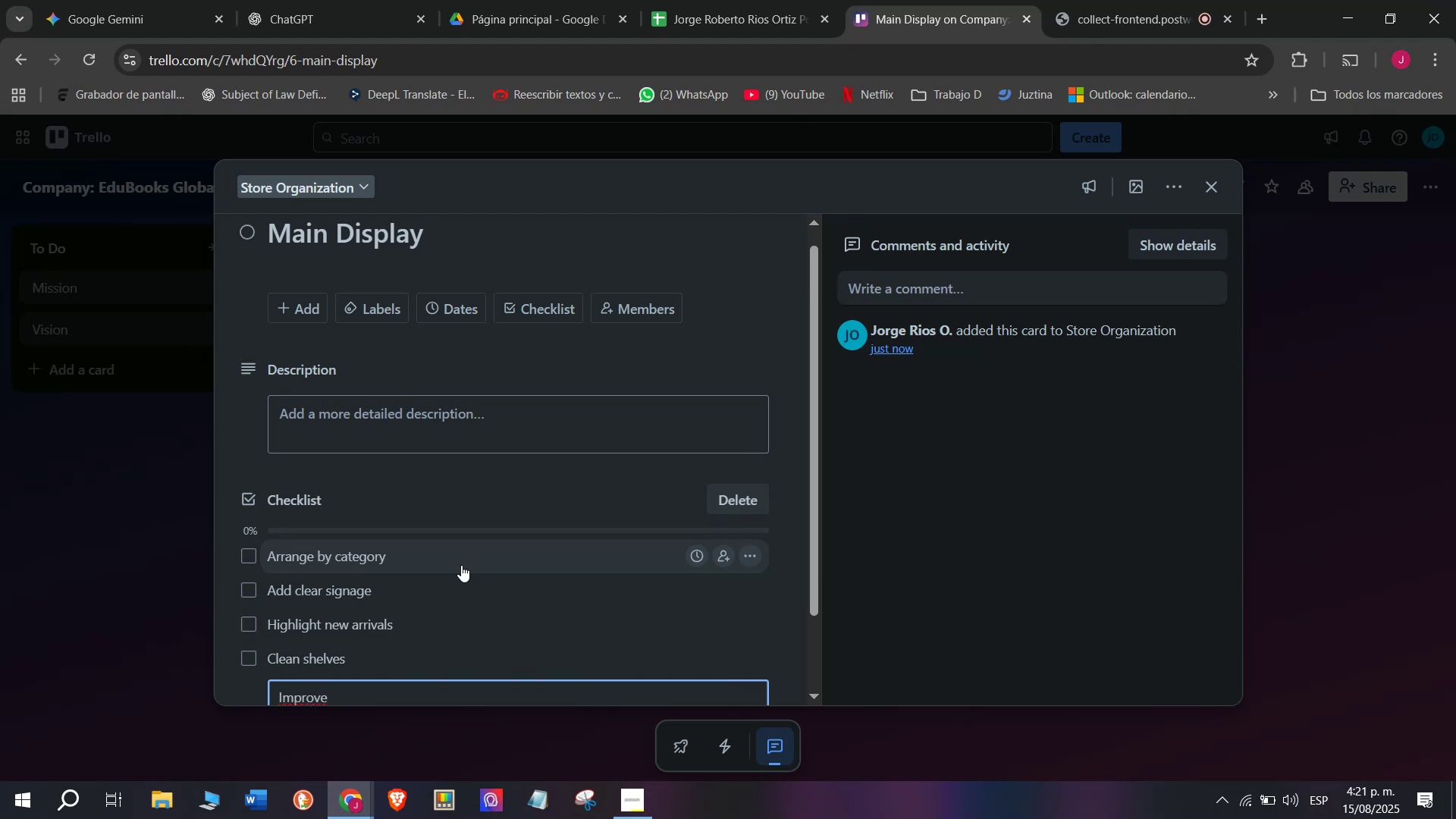 
type( liog])
key(Backspace)
key(Backspace)
key(Backspace)
key(Backspace)
type(ighting)
 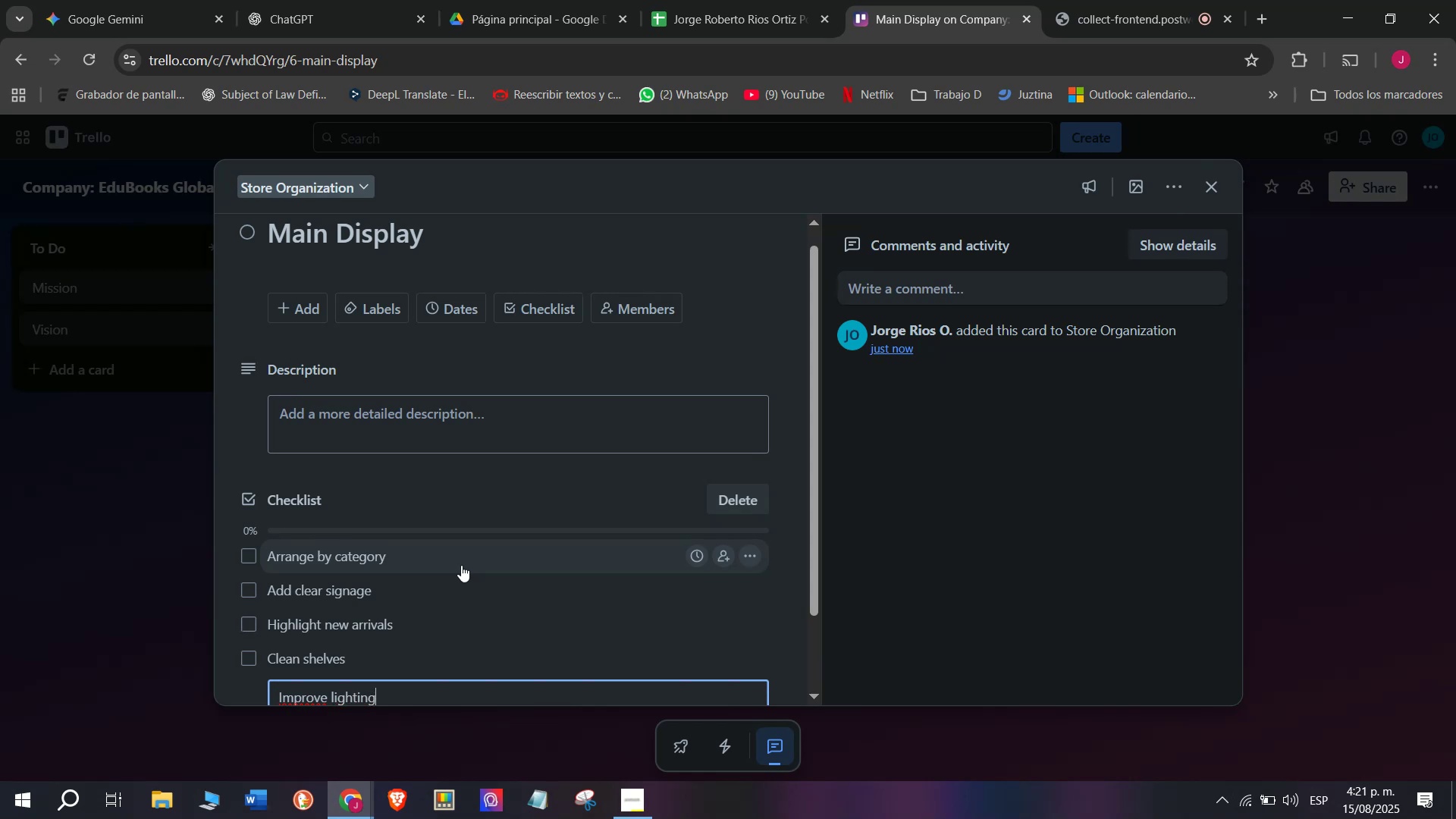 
key(Enter)
 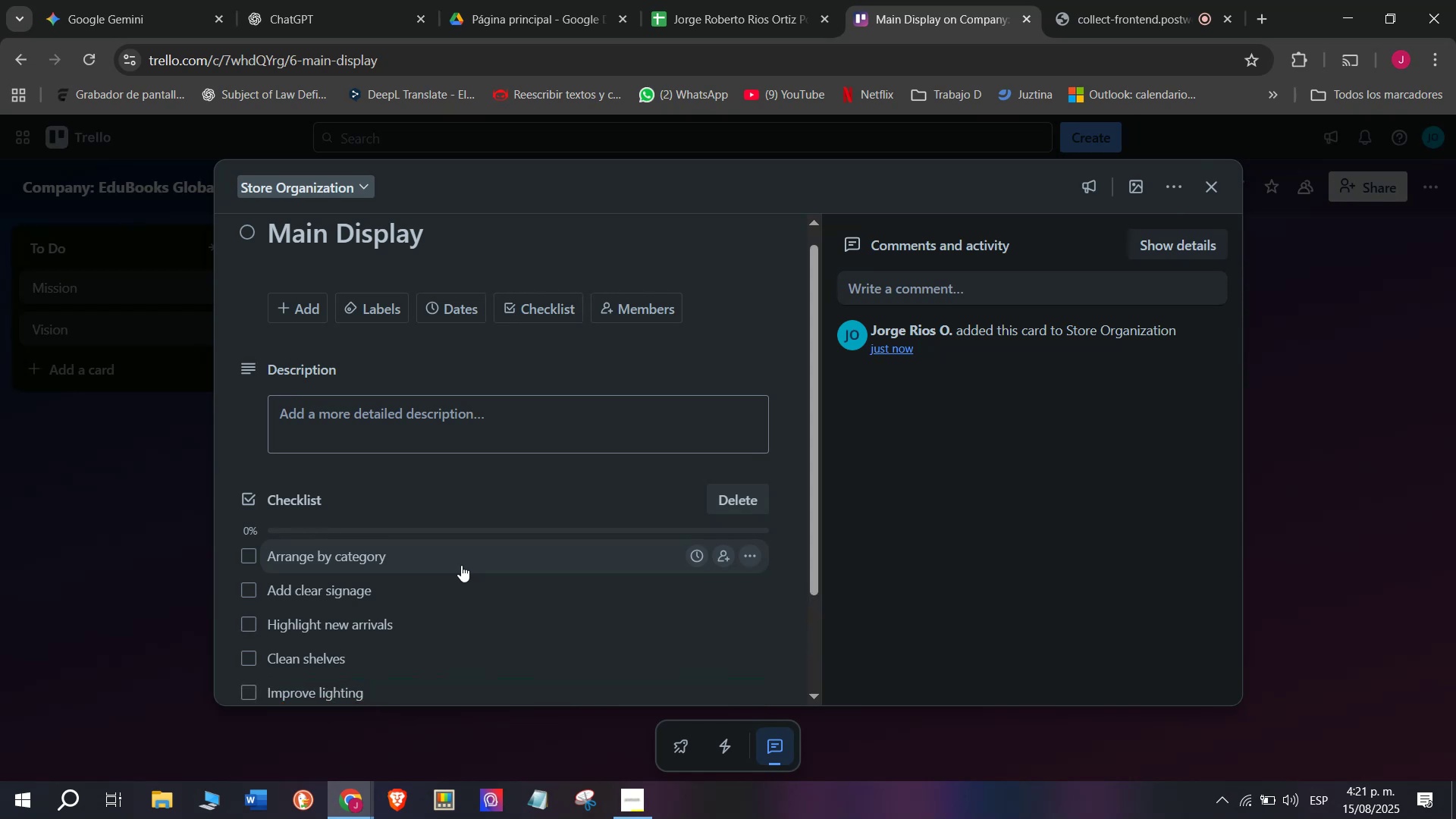 
scroll: coordinate [461, 565], scroll_direction: down, amount: 2.0
 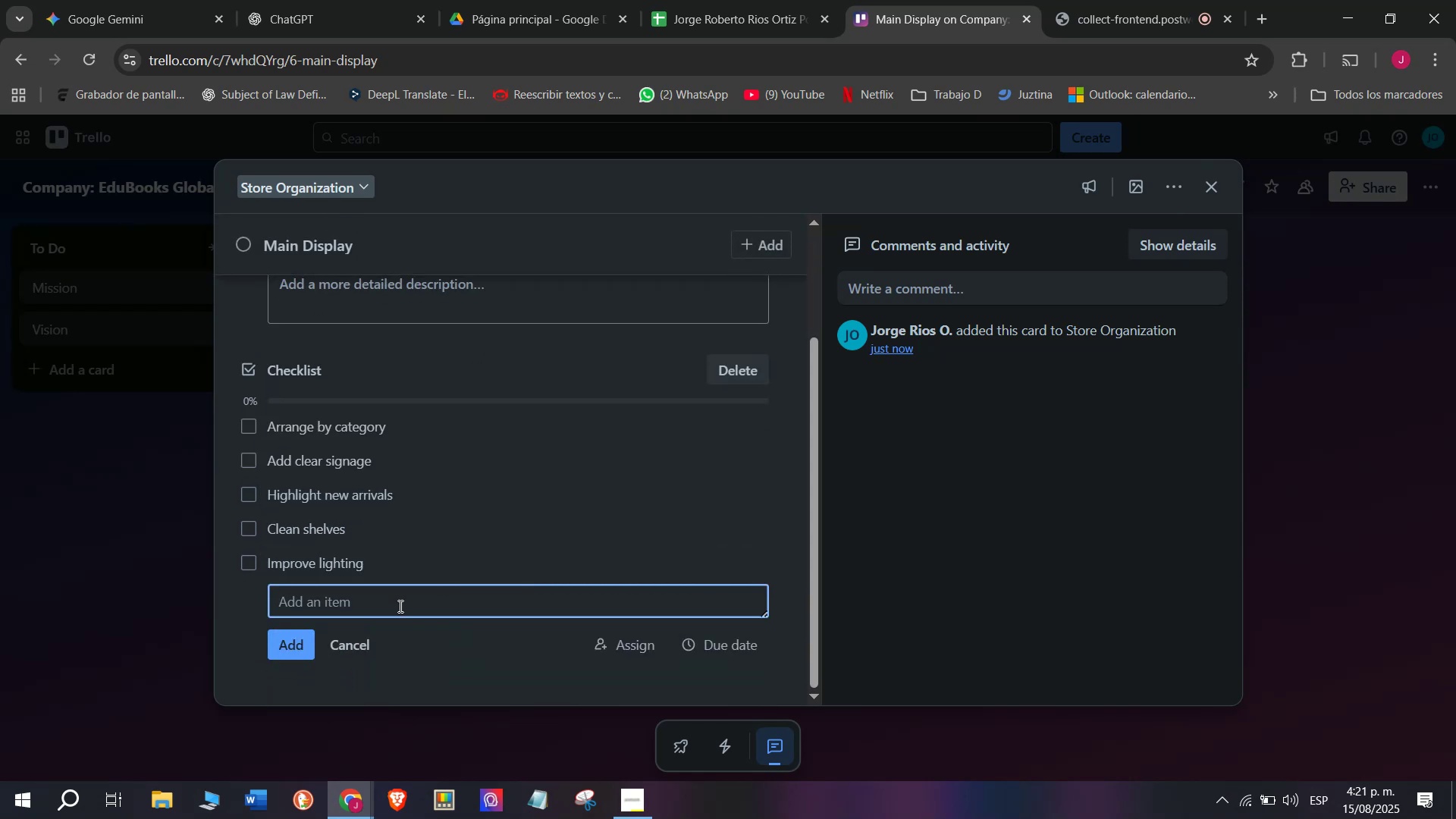 
type(Rotate books weeky)
 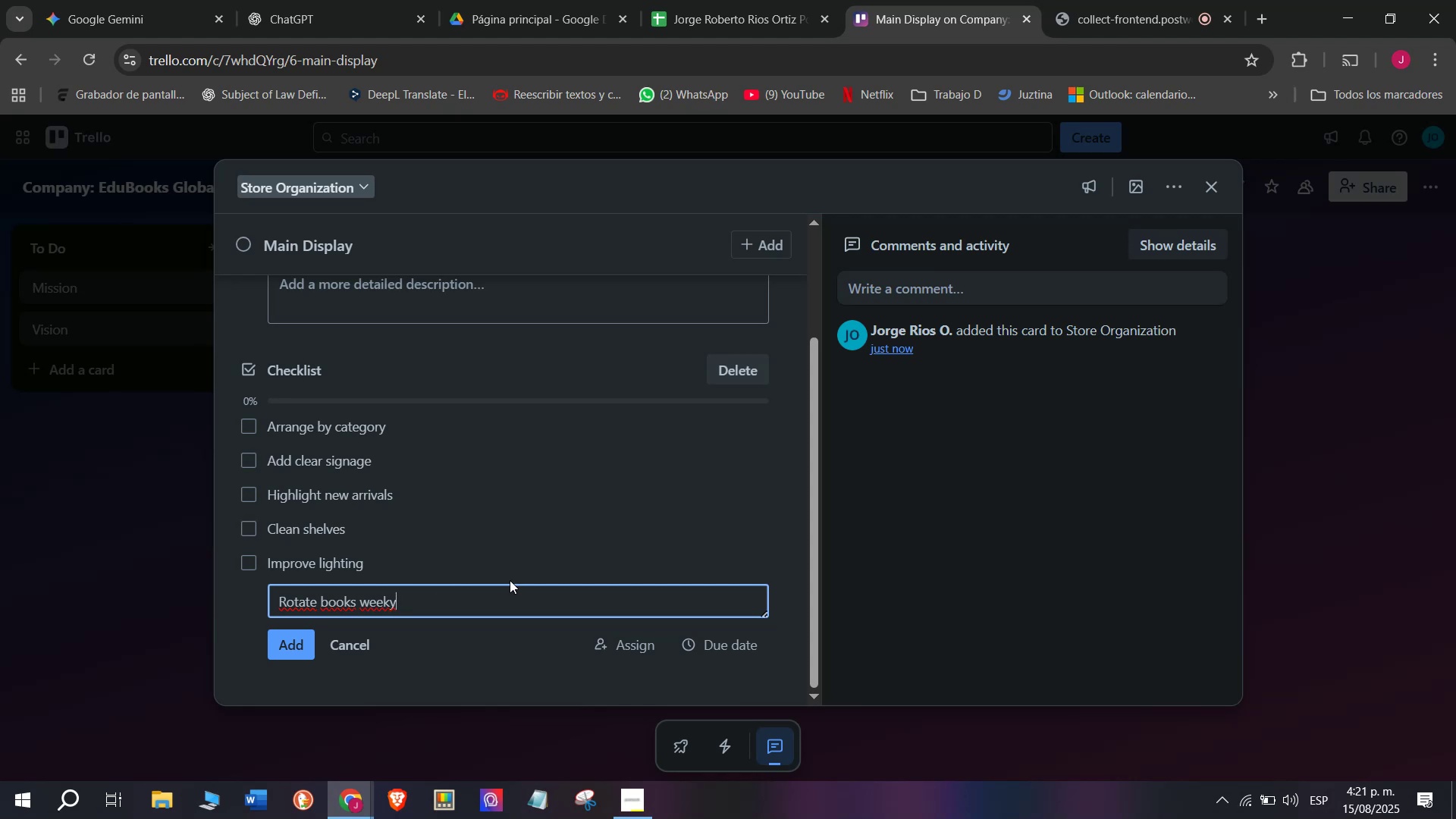 
wait(12.53)
 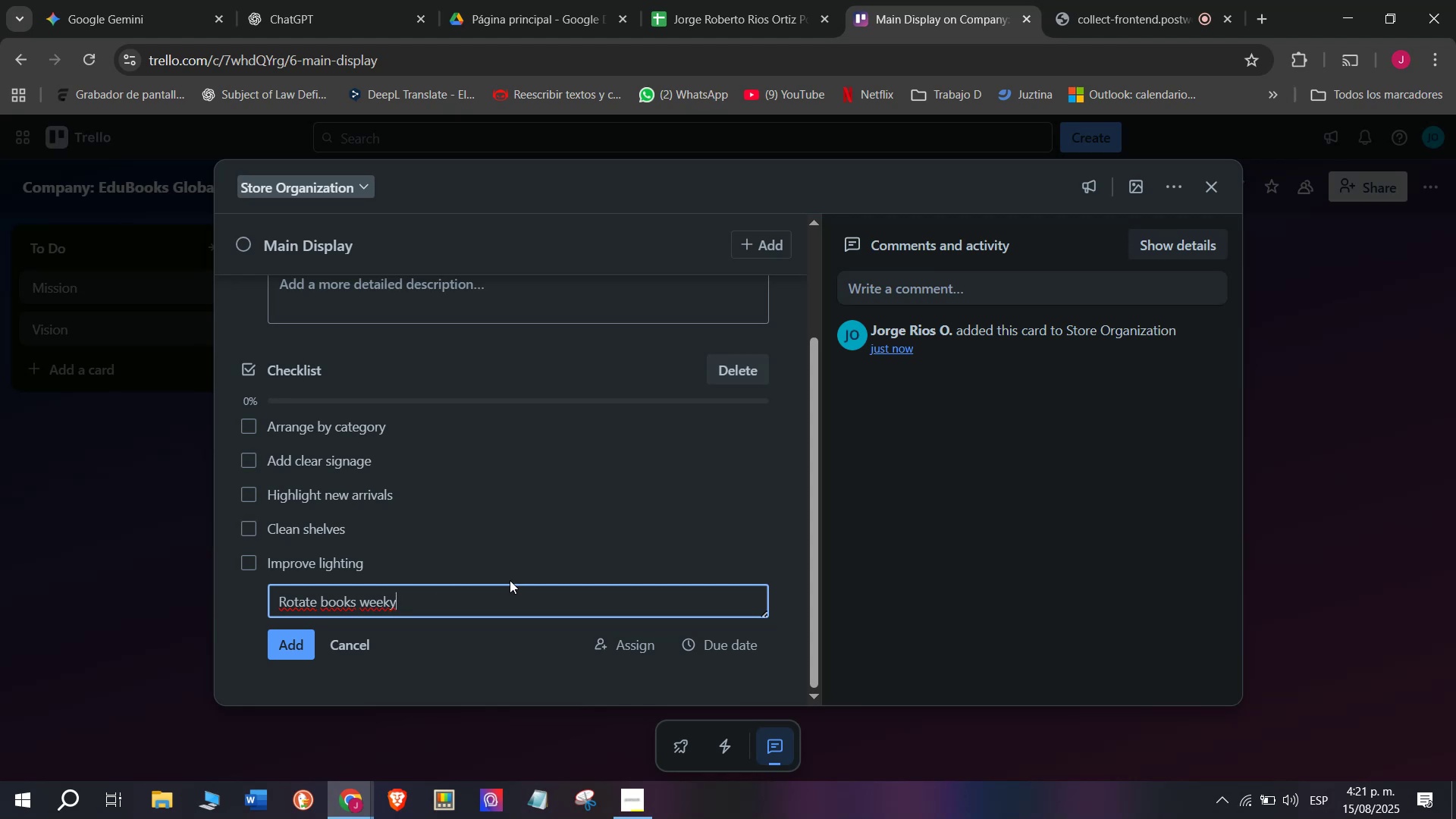 
key(Backspace)
type(ly)
 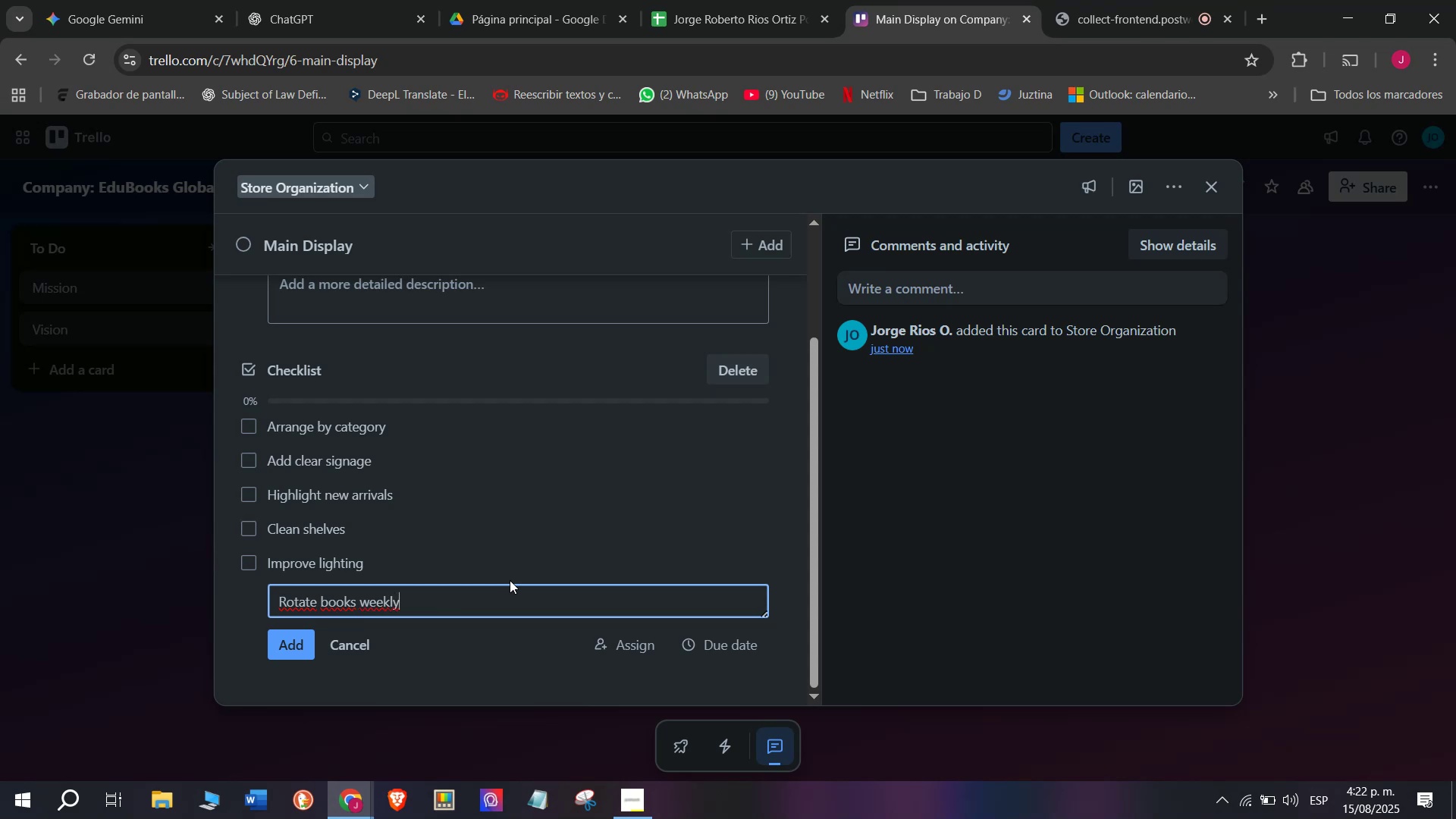 
key(Enter)
 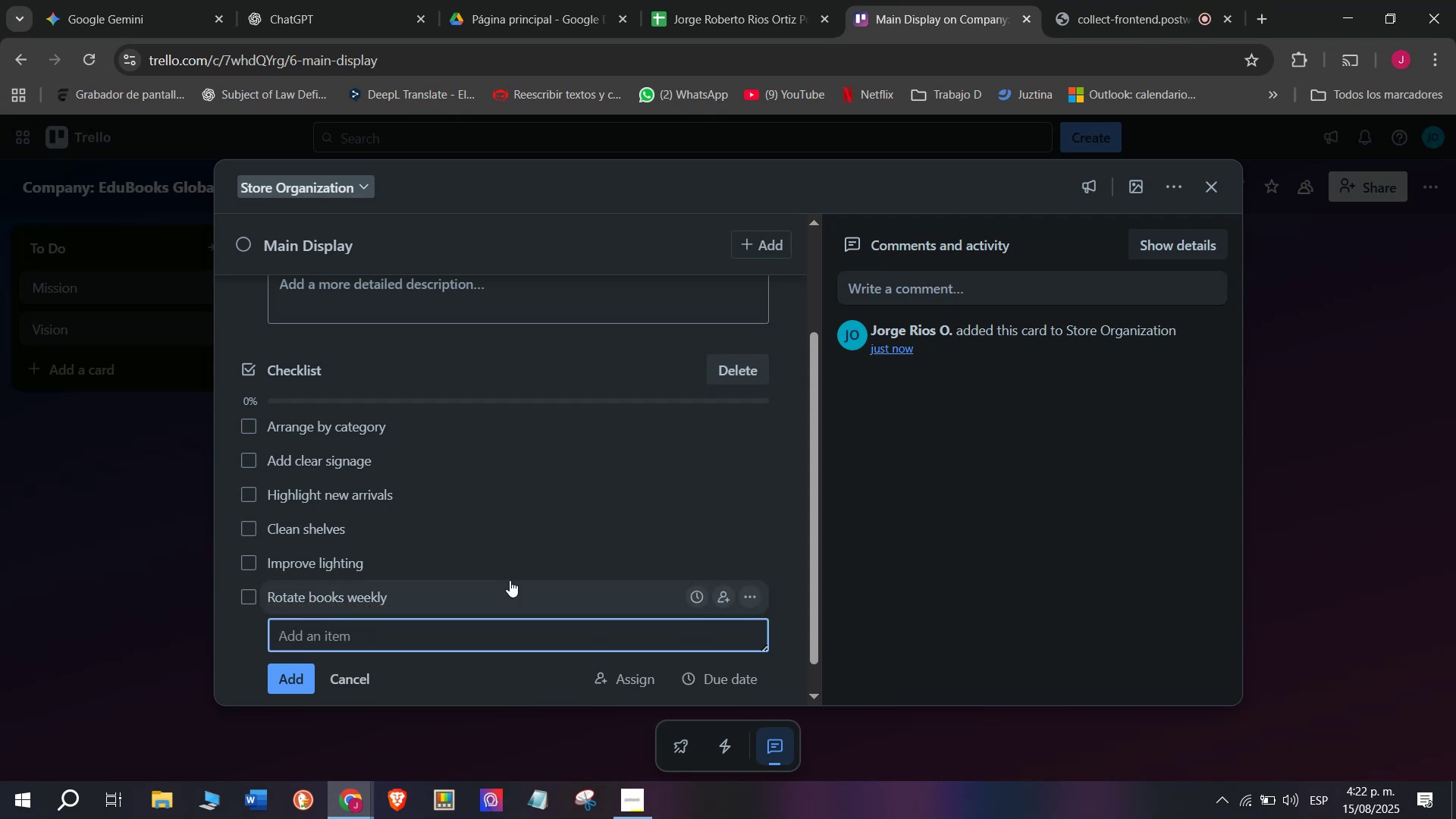 
scroll: coordinate [516, 534], scroll_direction: up, amount: 5.0
 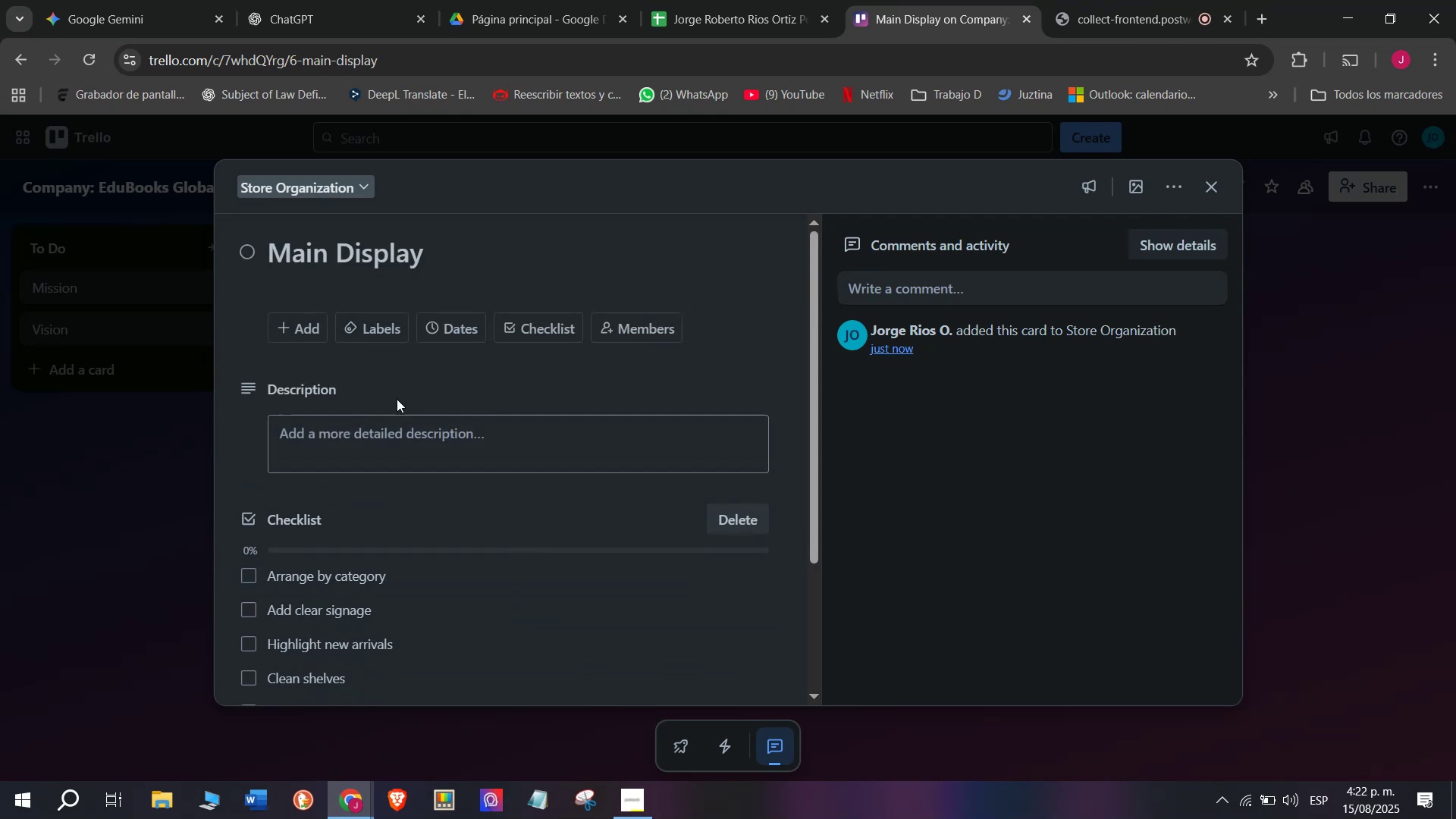 
left_click([366, 323])
 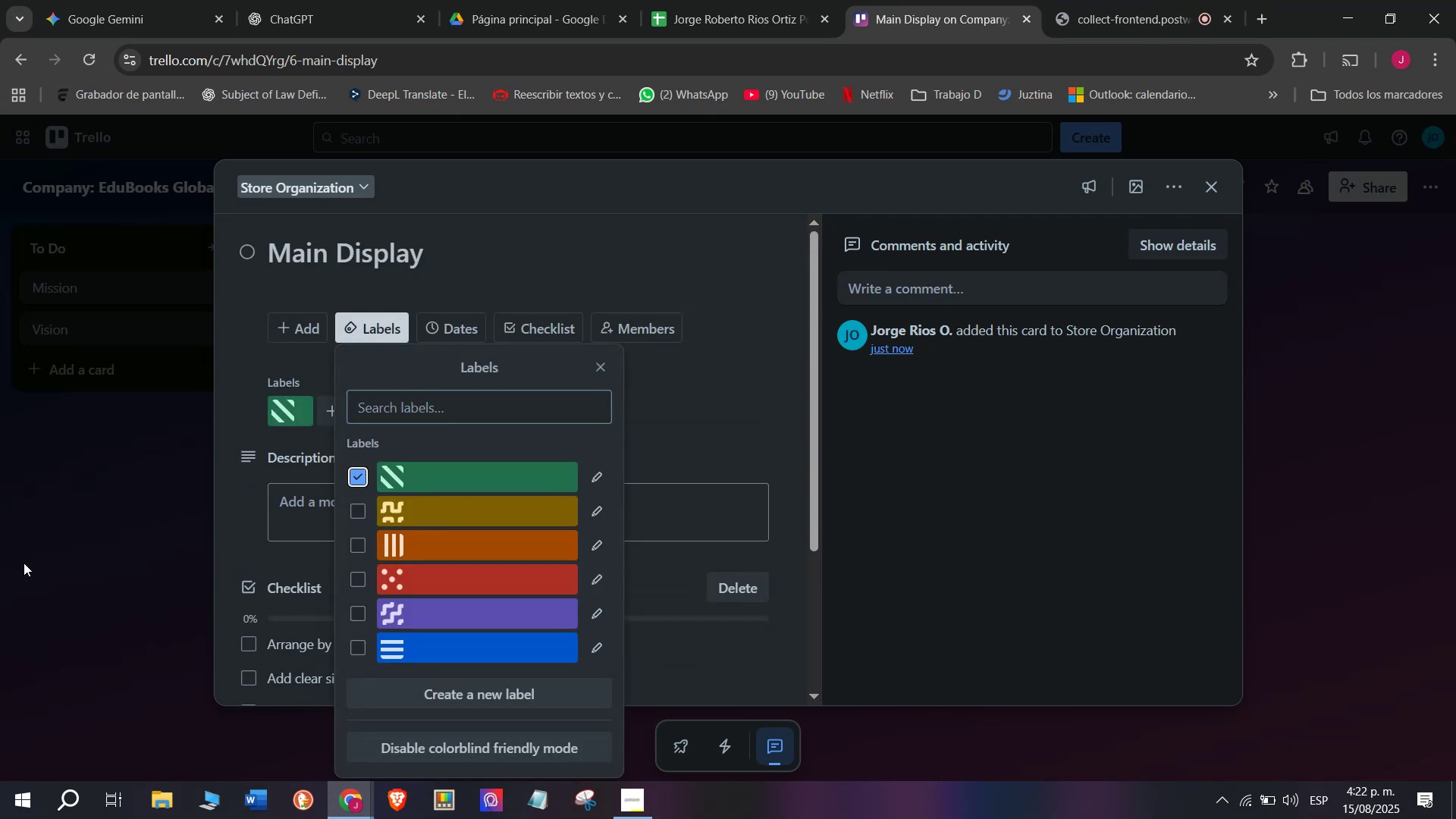 
double_click([88, 569])
 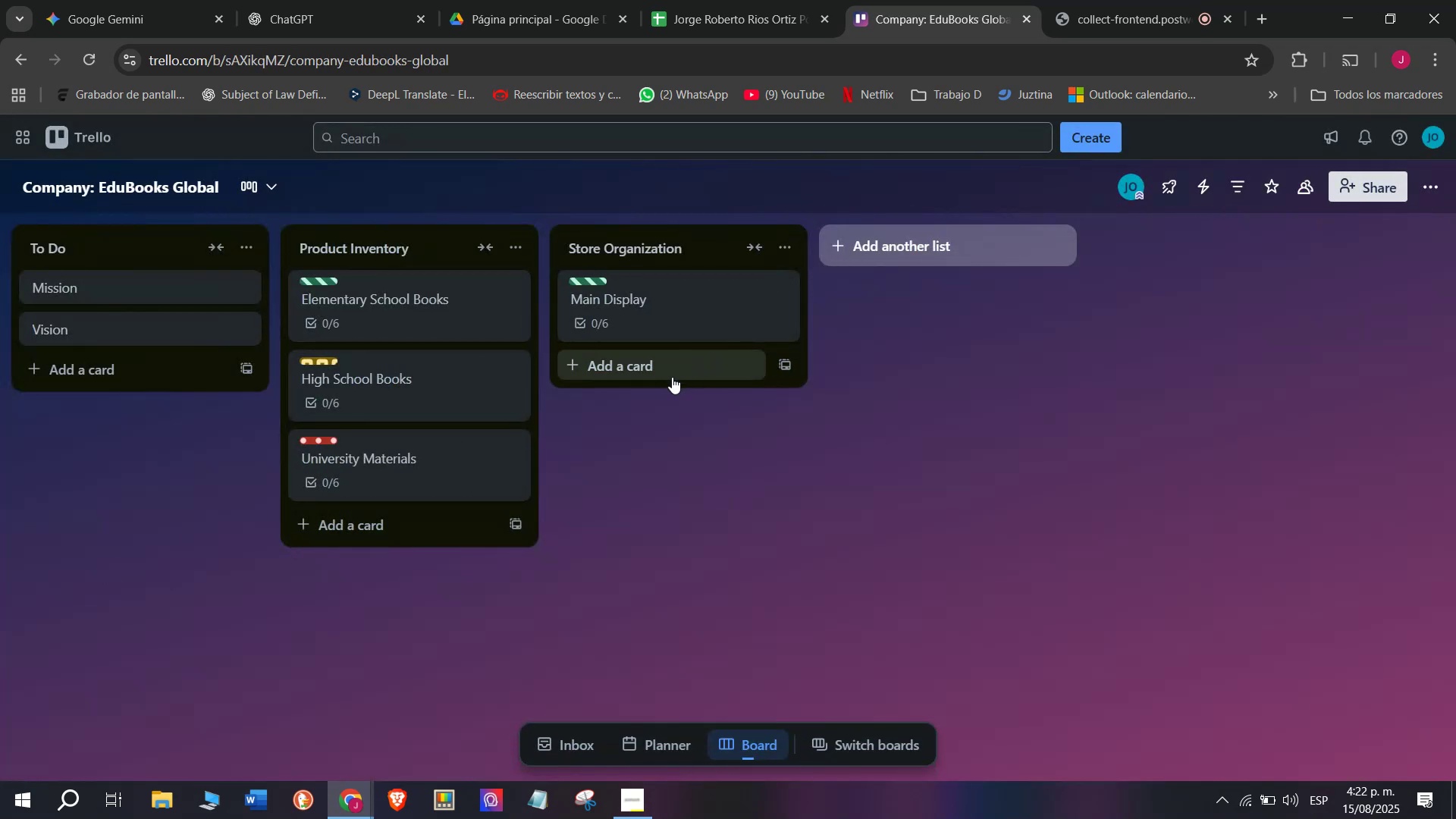 
left_click([655, 376])
 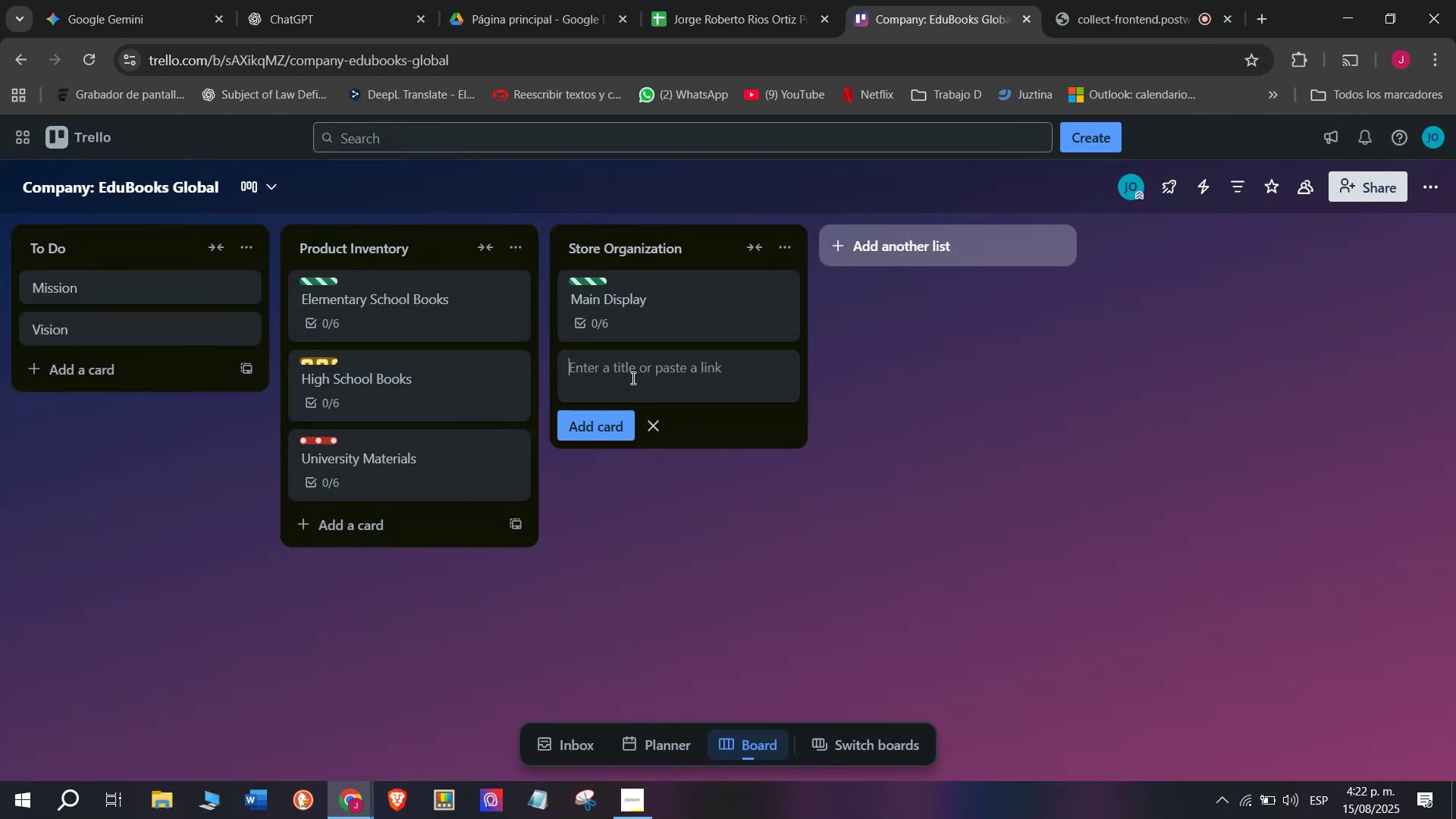 
type(Discouynt)
key(Backspace)
key(Backspace)
key(Backspace)
type(nt)
 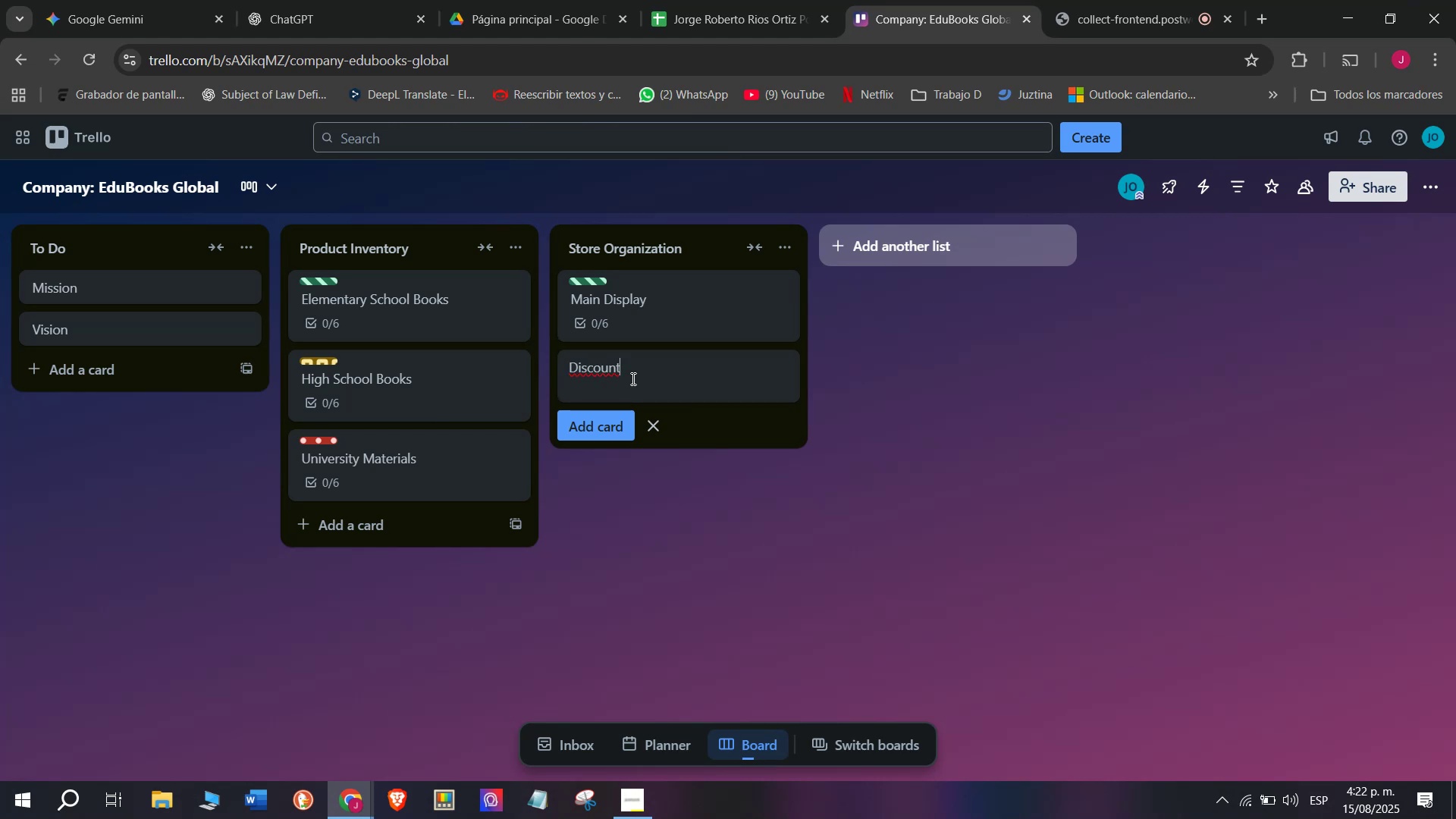 
wait(7.18)
 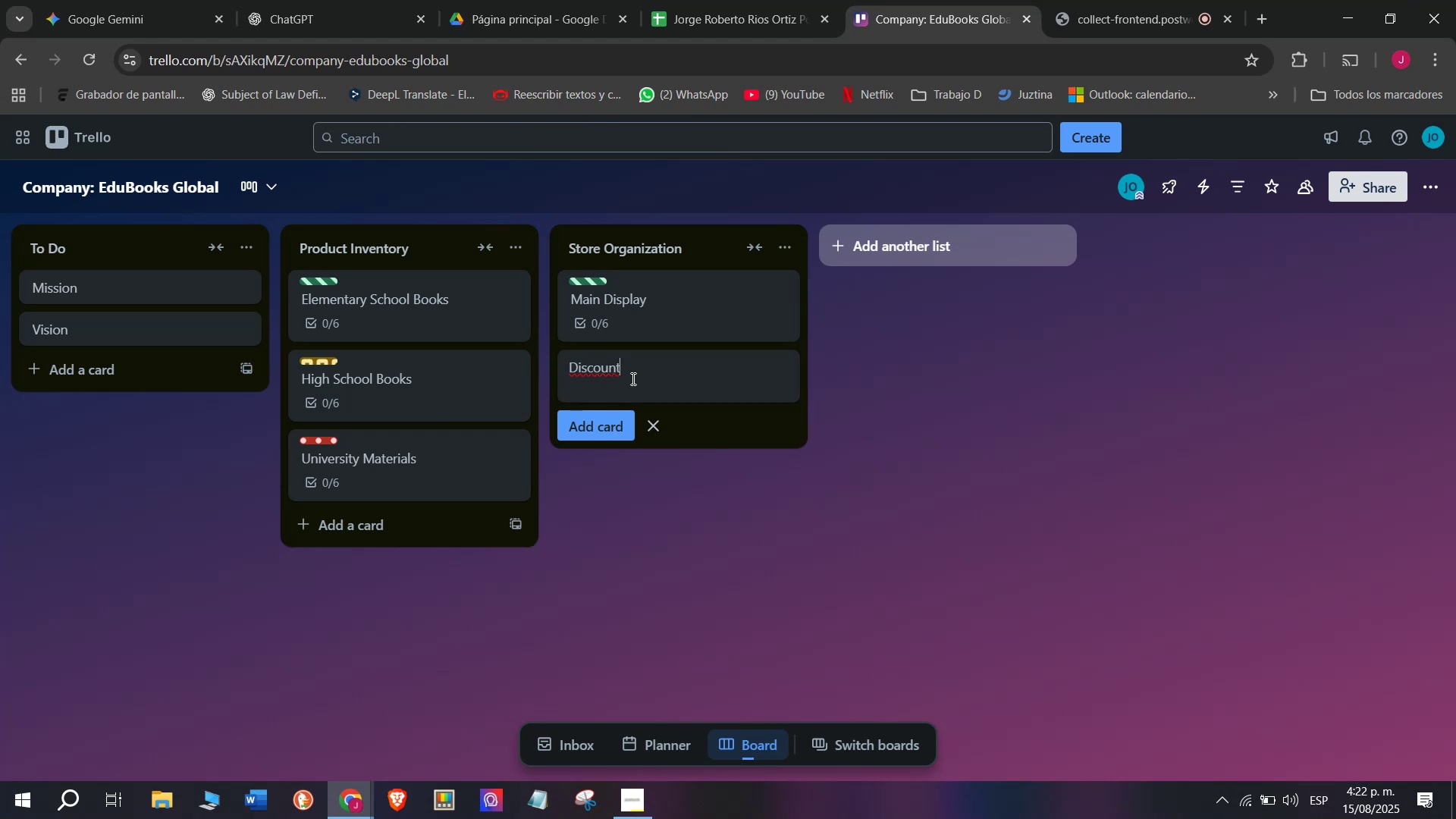 
type( Section )
 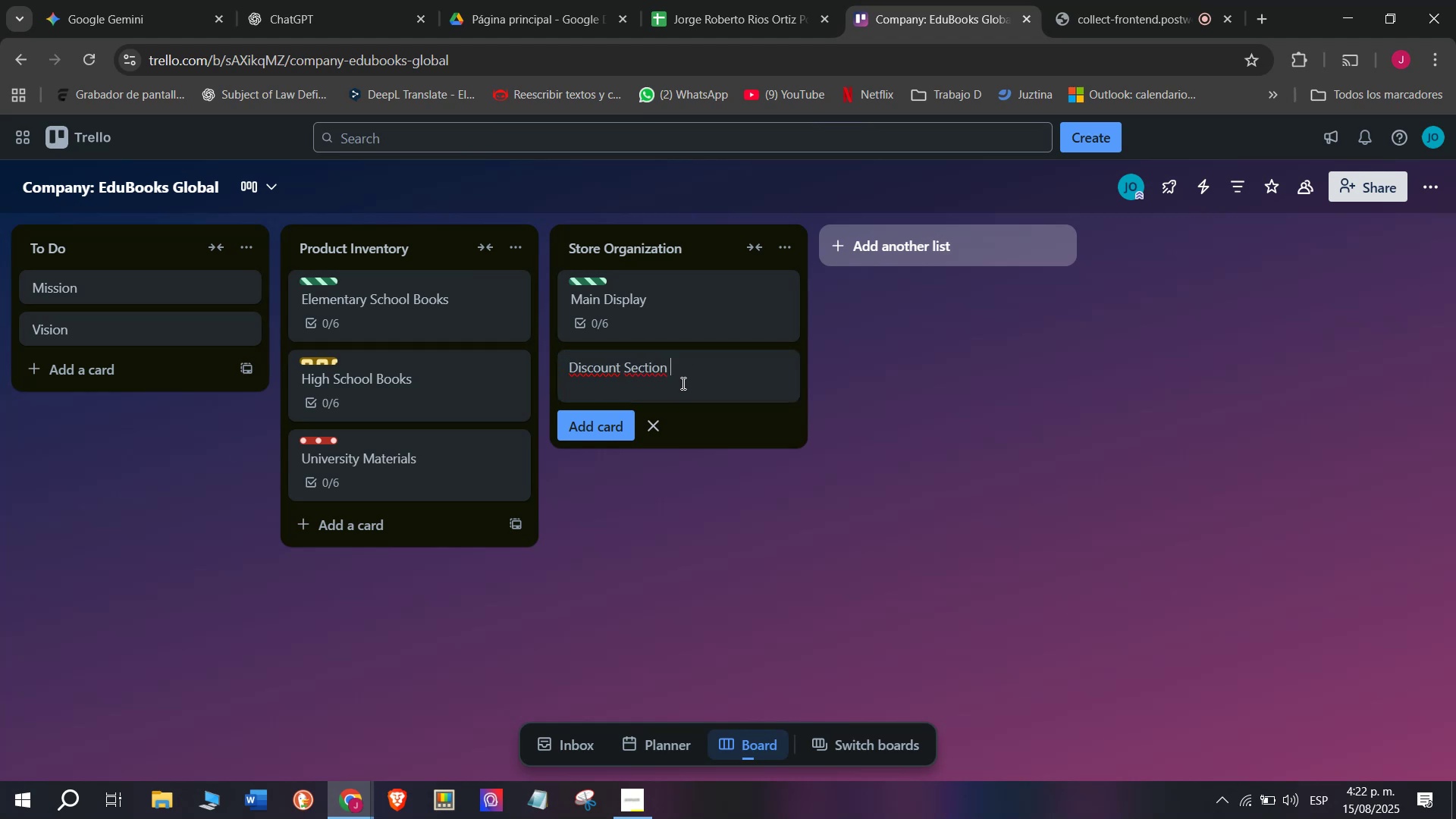 
key(Enter)
 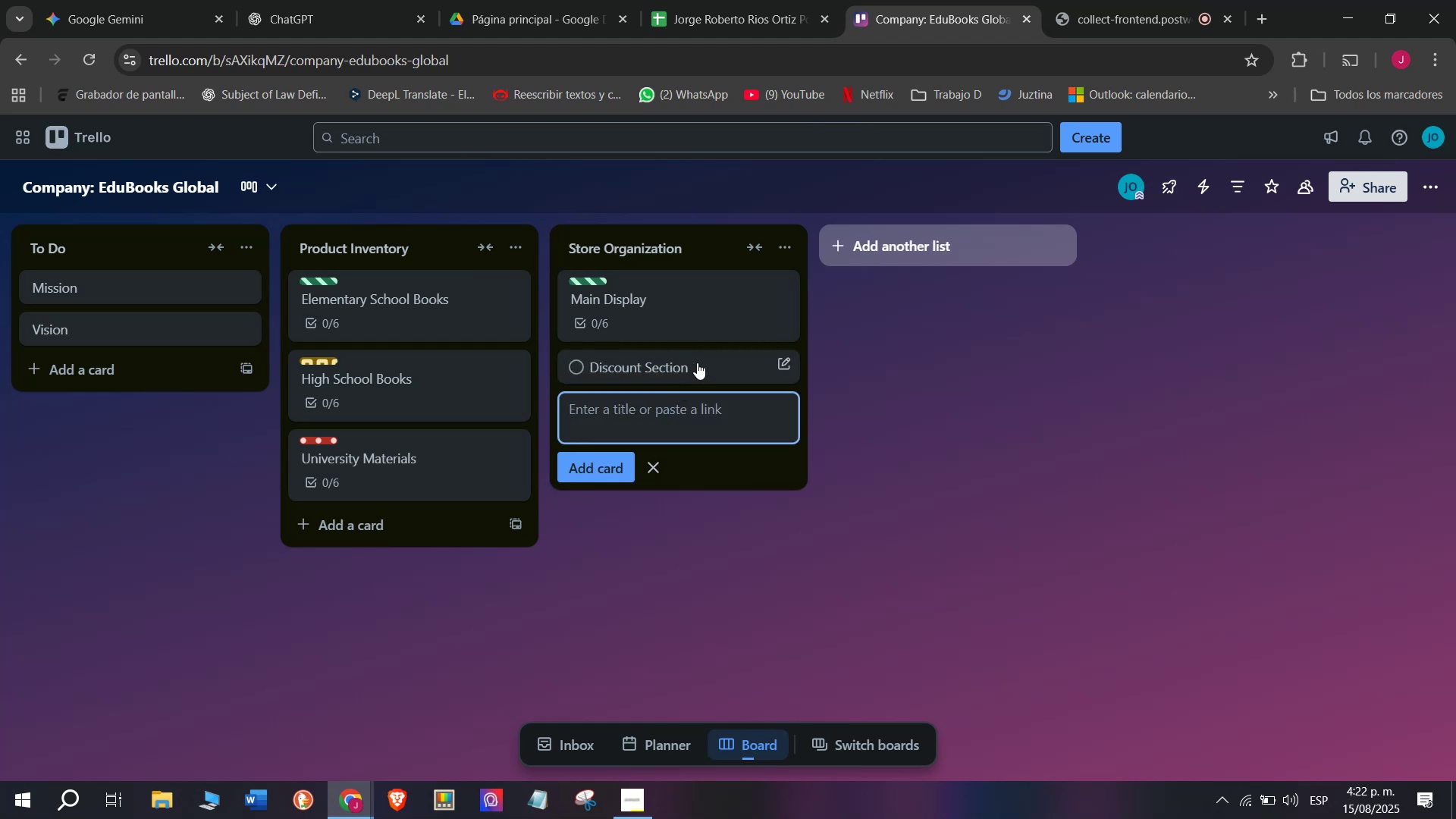 
left_click([697, 362])
 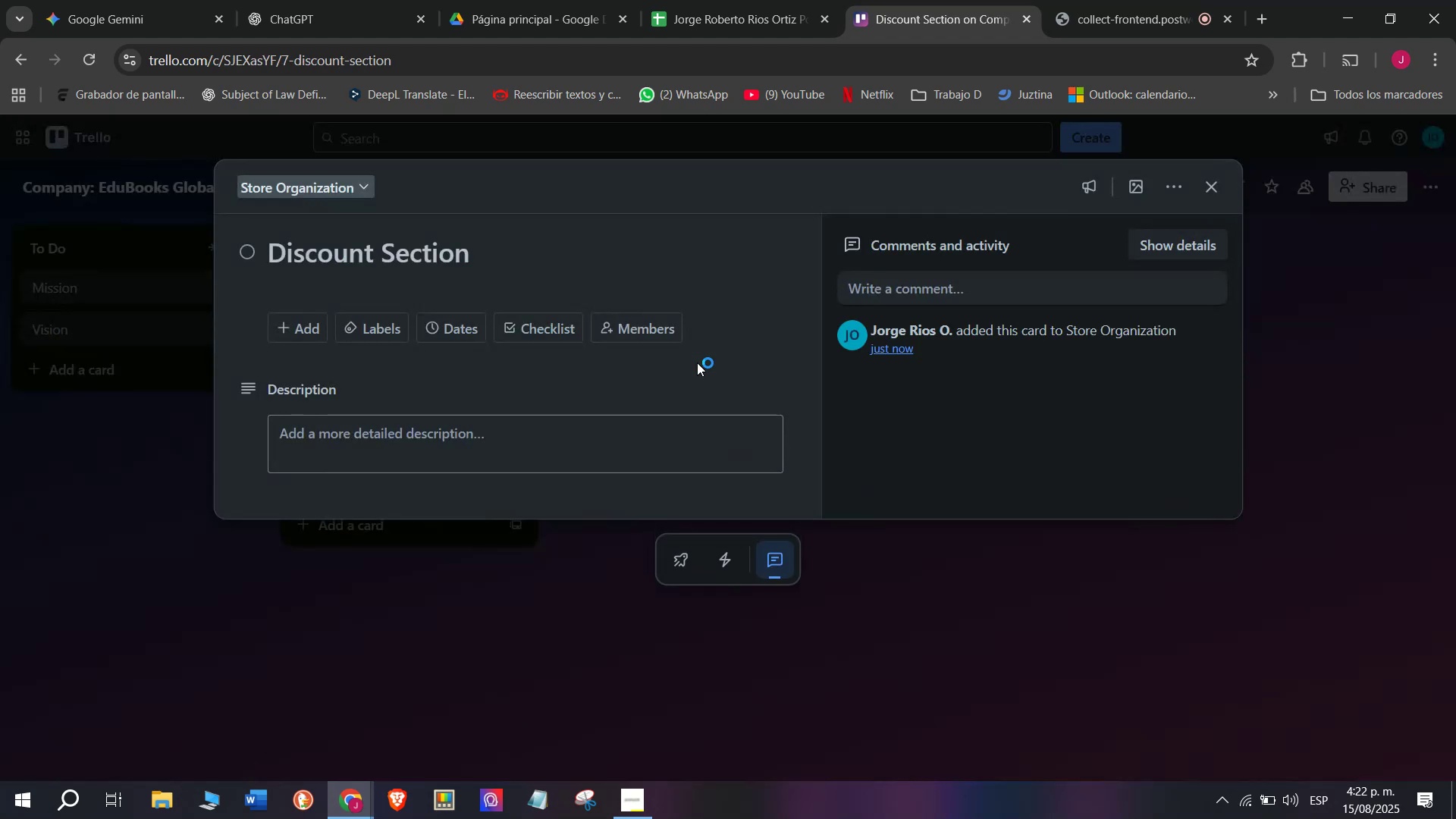 
wait(5.09)
 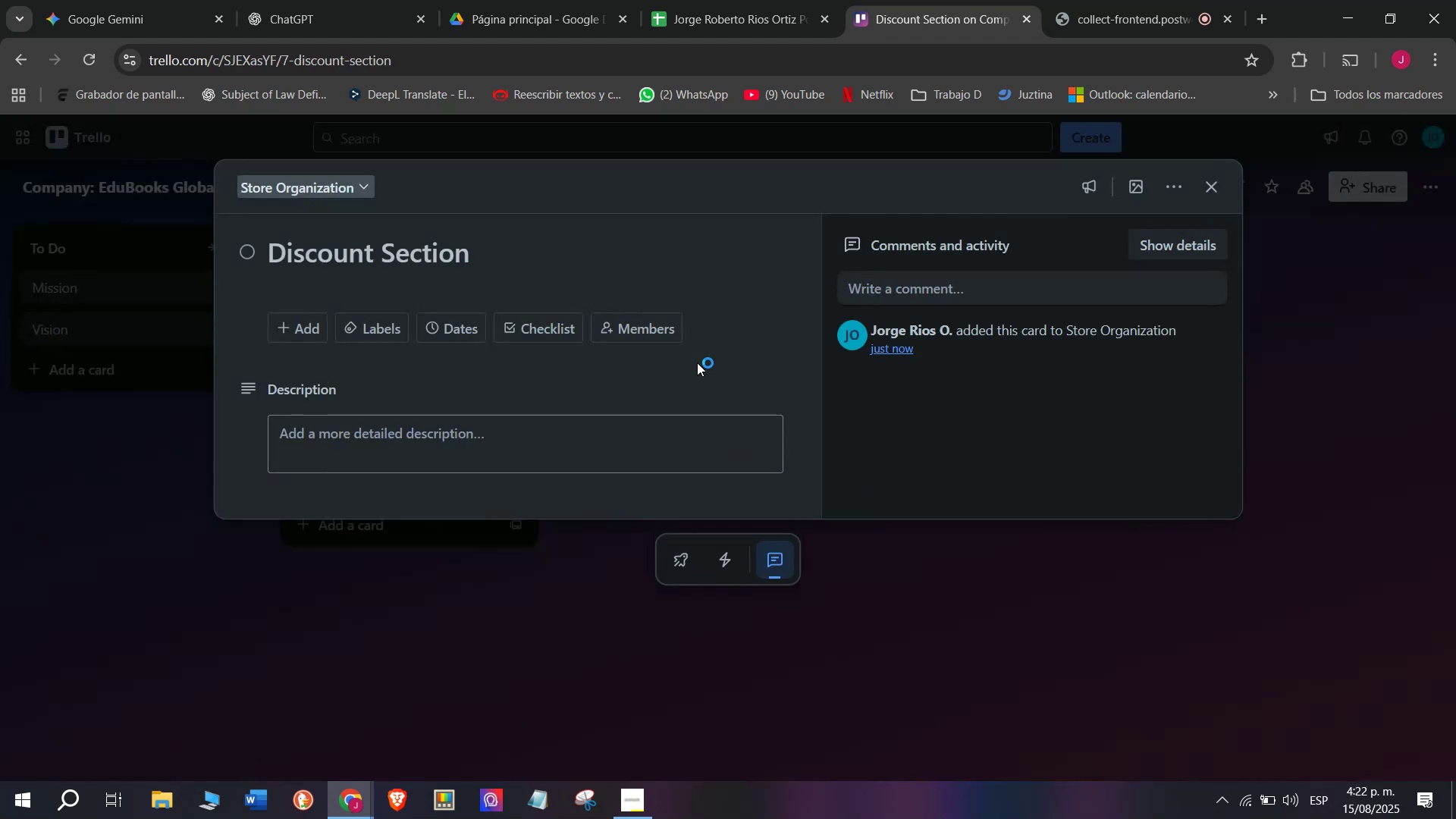 
left_click([539, 340])
 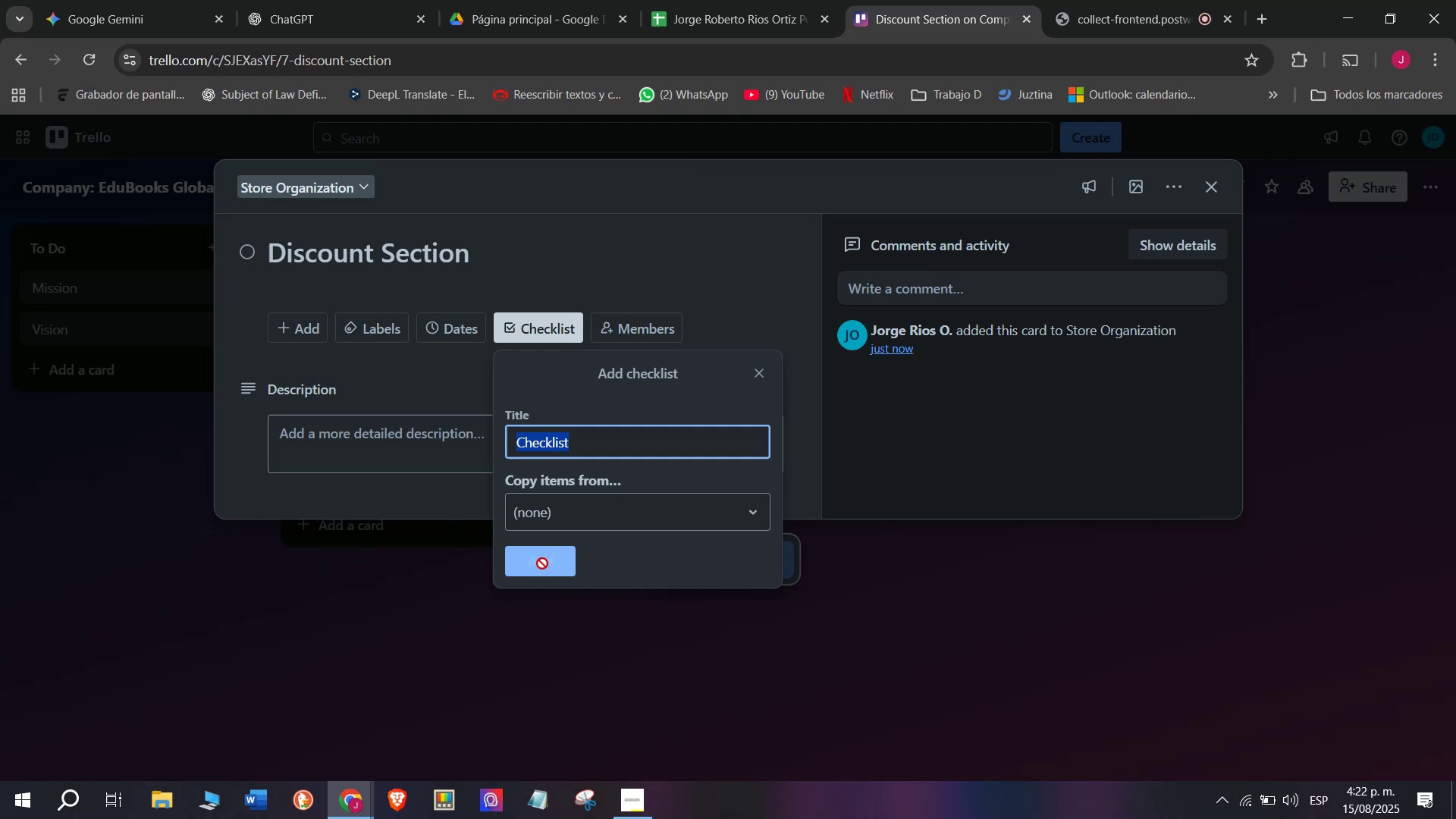 
scroll: coordinate [443, 469], scroll_direction: down, amount: 1.0
 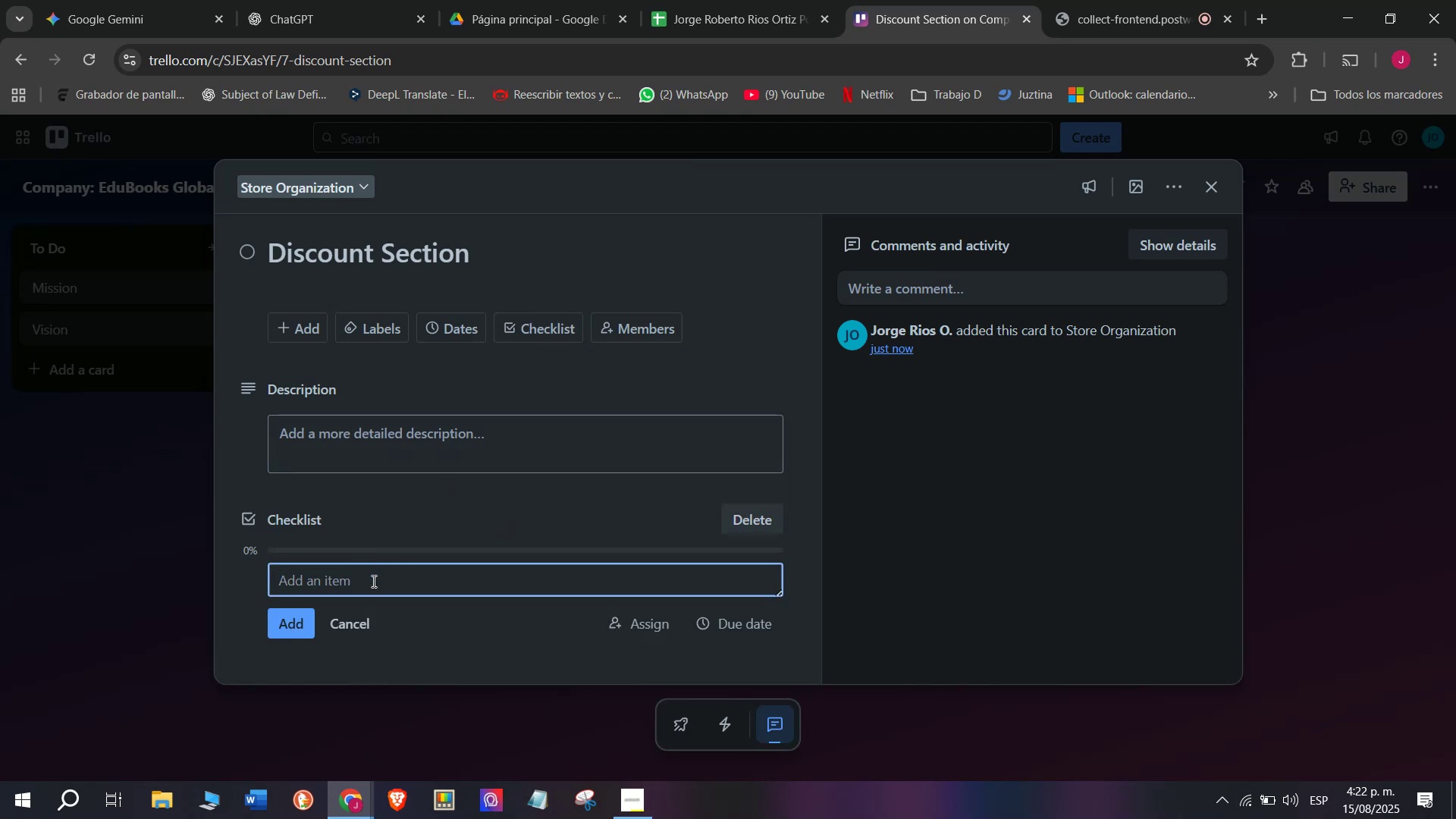 
left_click([372, 582])
 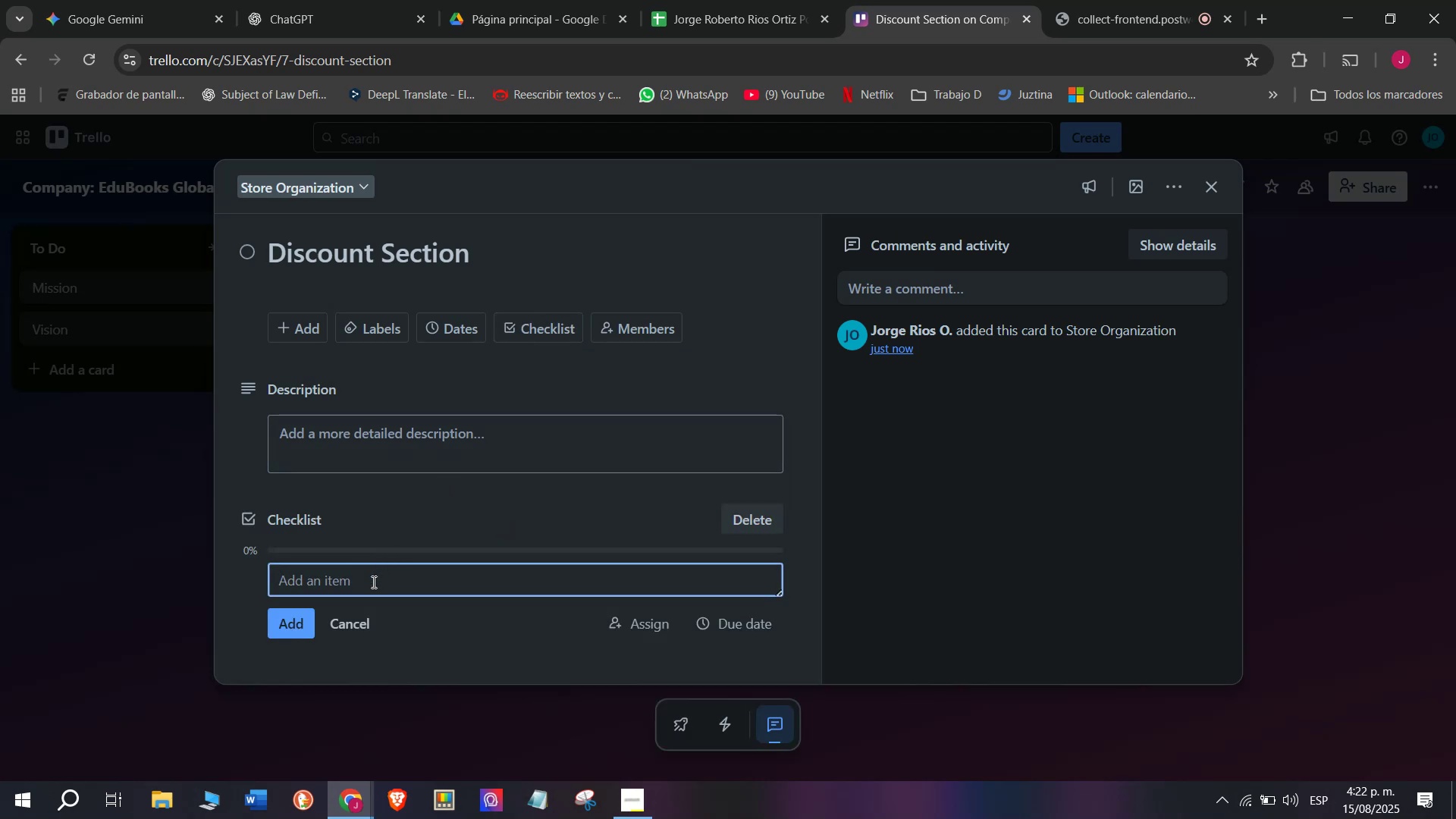 
type(Idewnt]]])
key(Backspace)
key(Backspace)
key(Backspace)
key(Backspace)
key(Backspace)
key(Backspace)
type(ntify sales titkle)
key(Backspace)
key(Backspace)
key(Backspace)
type(les )
 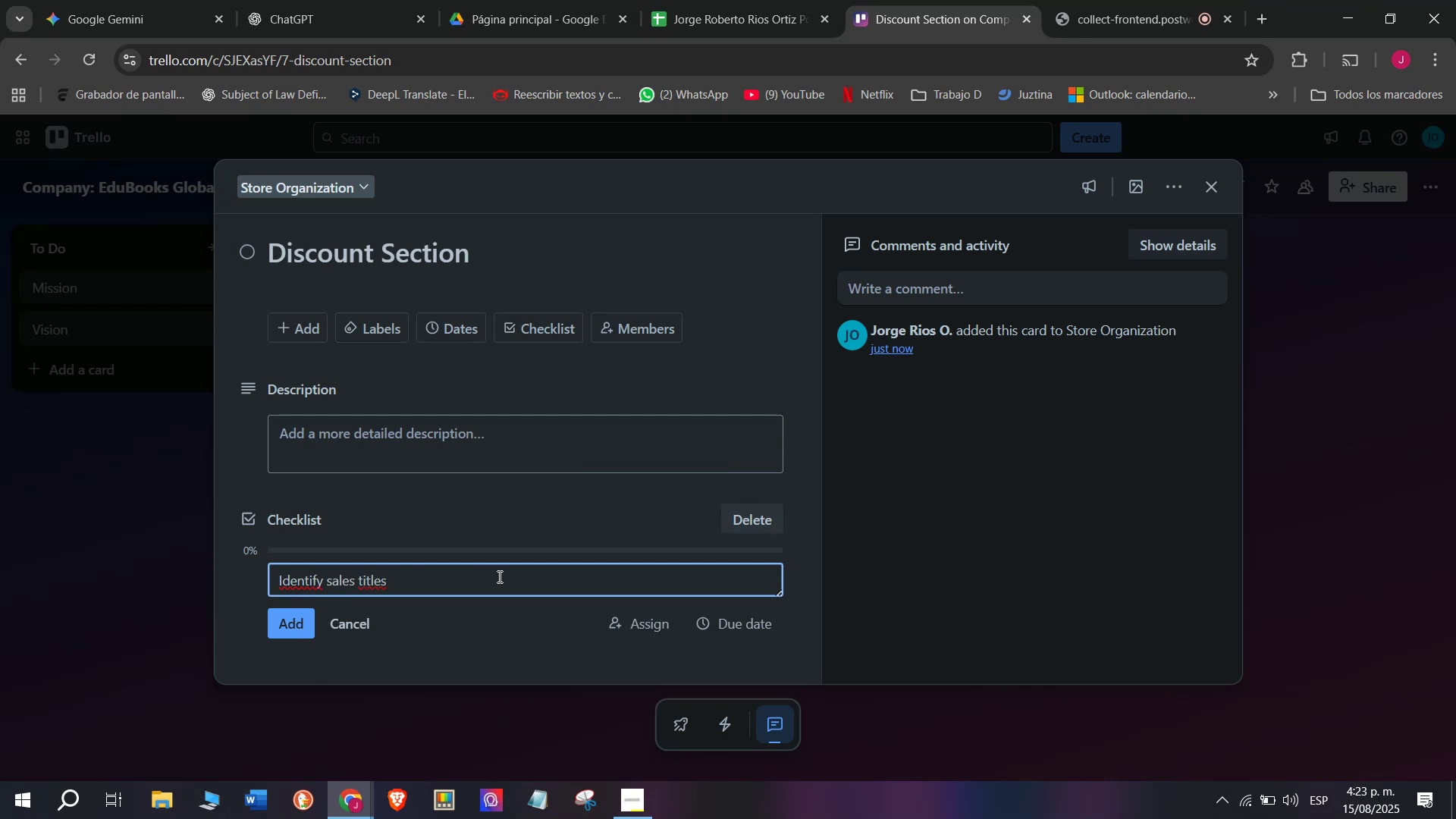 
key(Enter)
 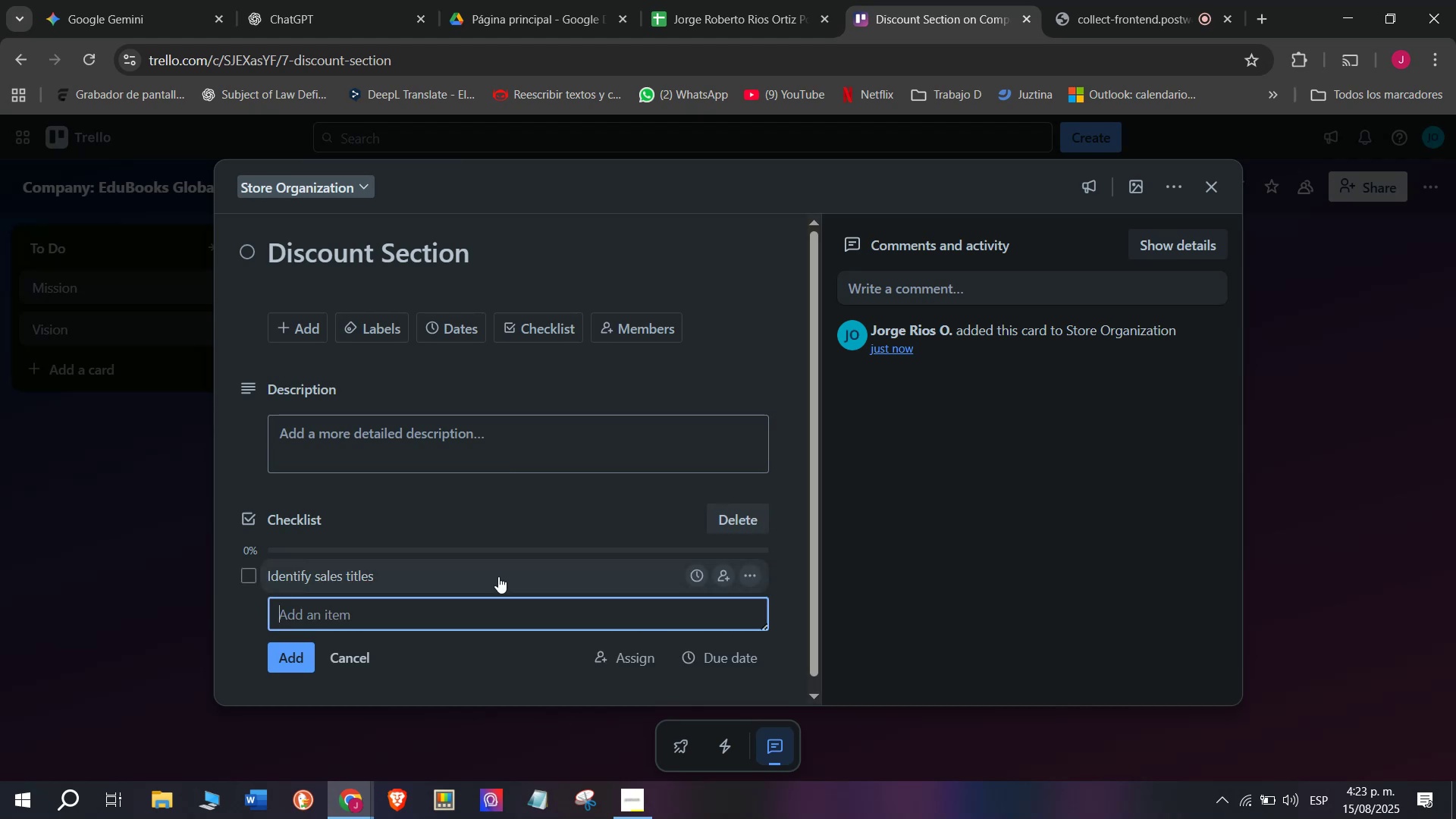 
type(Tag Prin)
key(Backspace)
type(ces)
 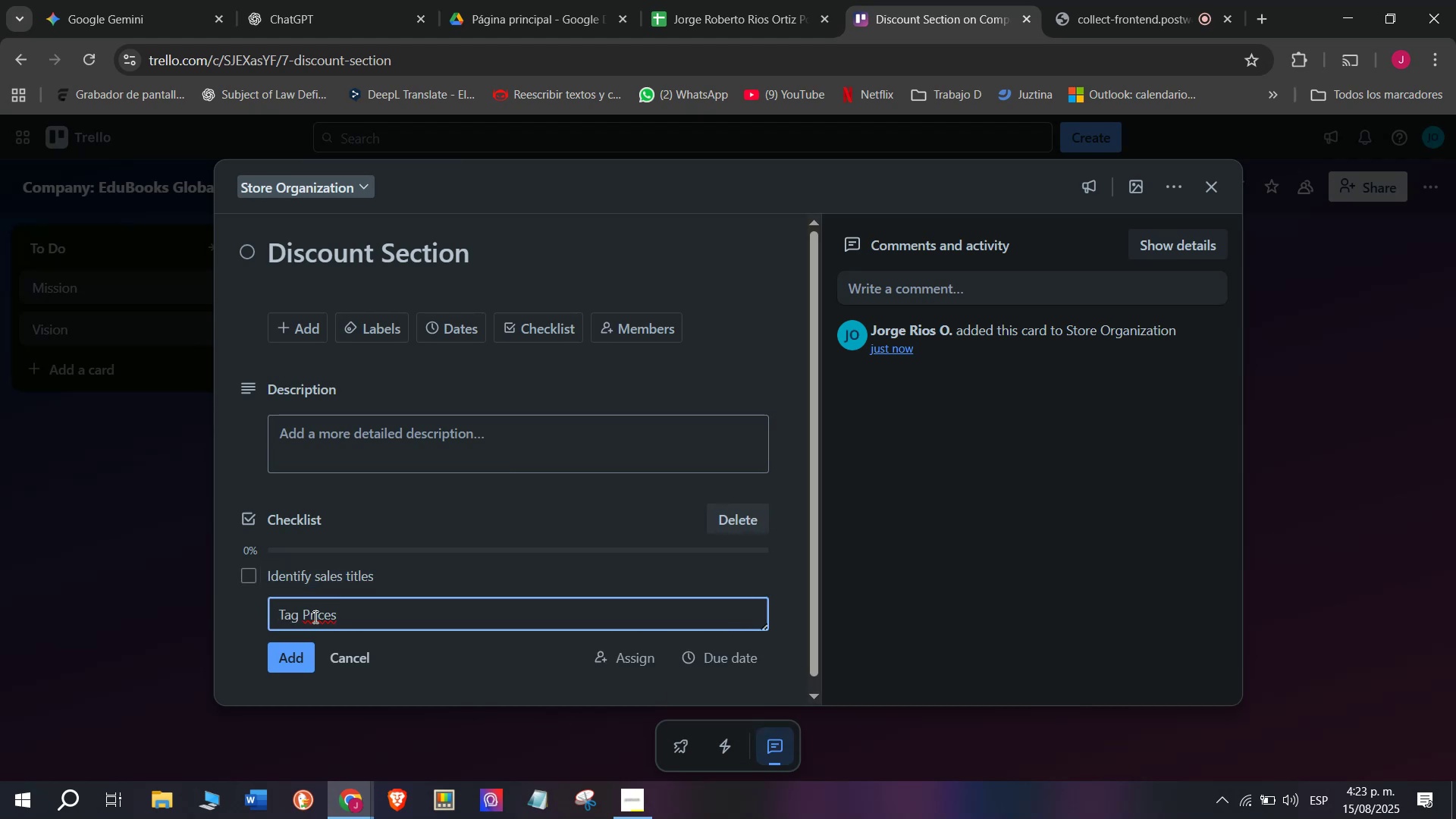 
left_click([306, 615])
 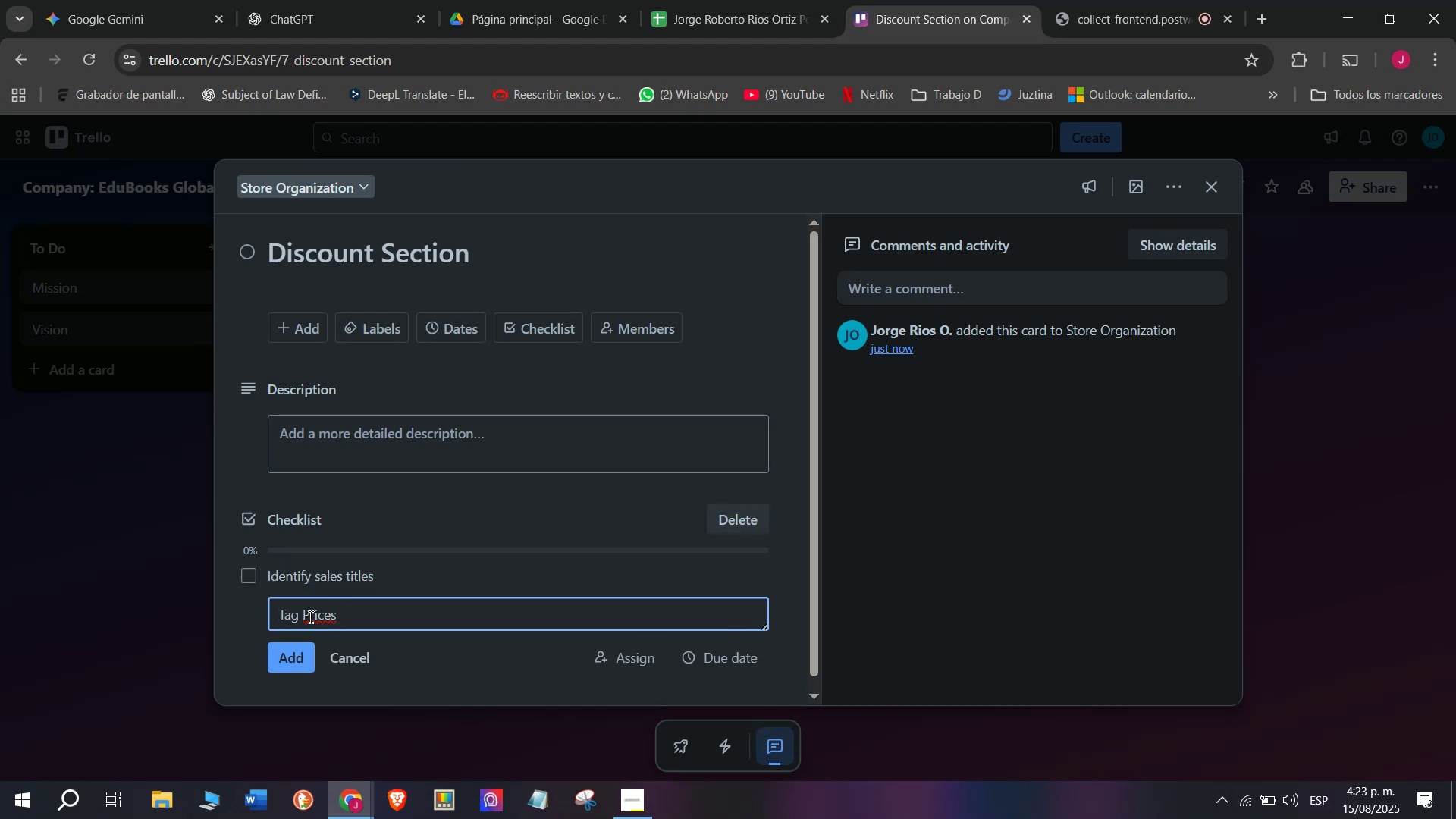 
left_click([309, 617])
 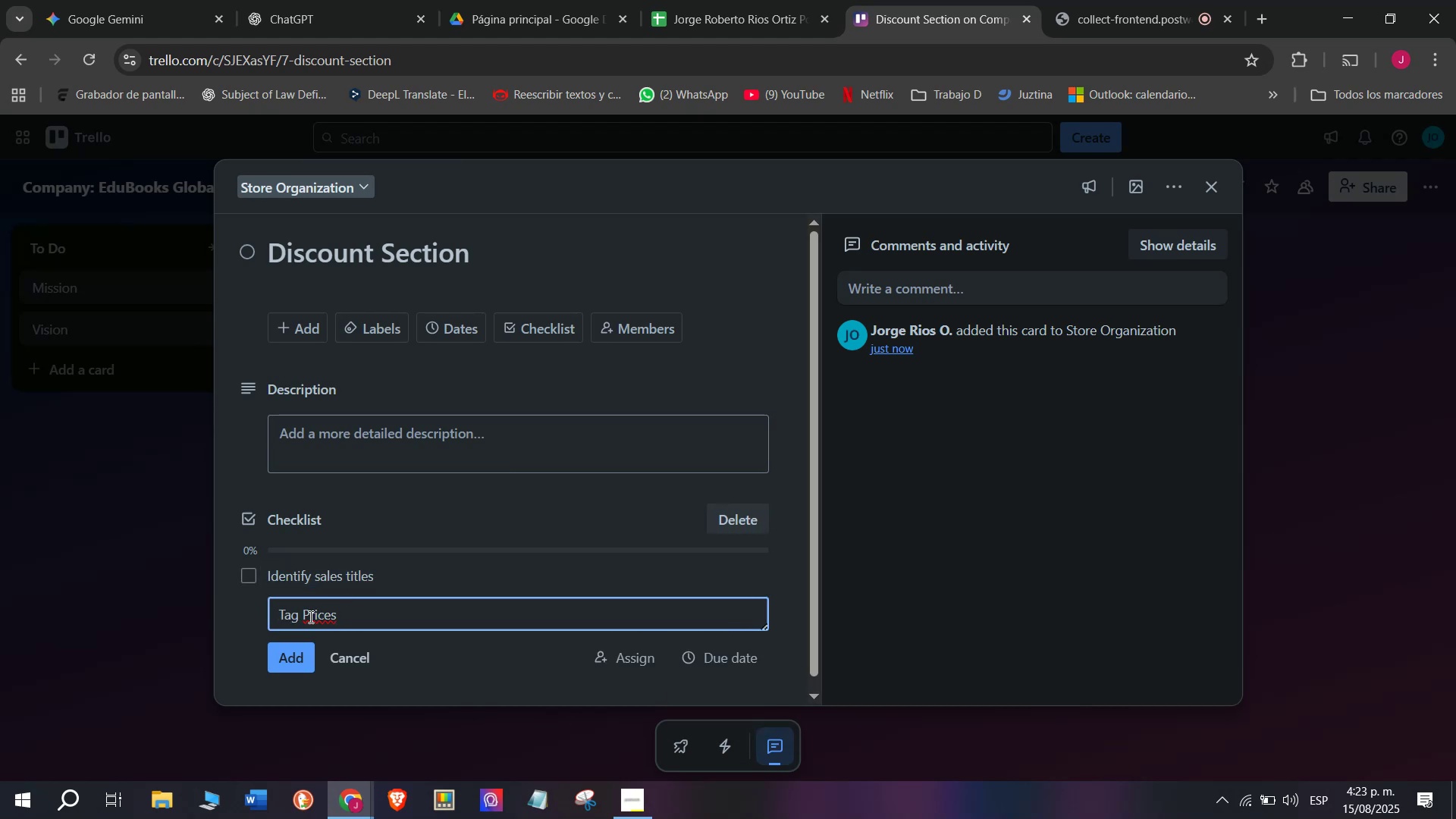 
key(Backspace)
 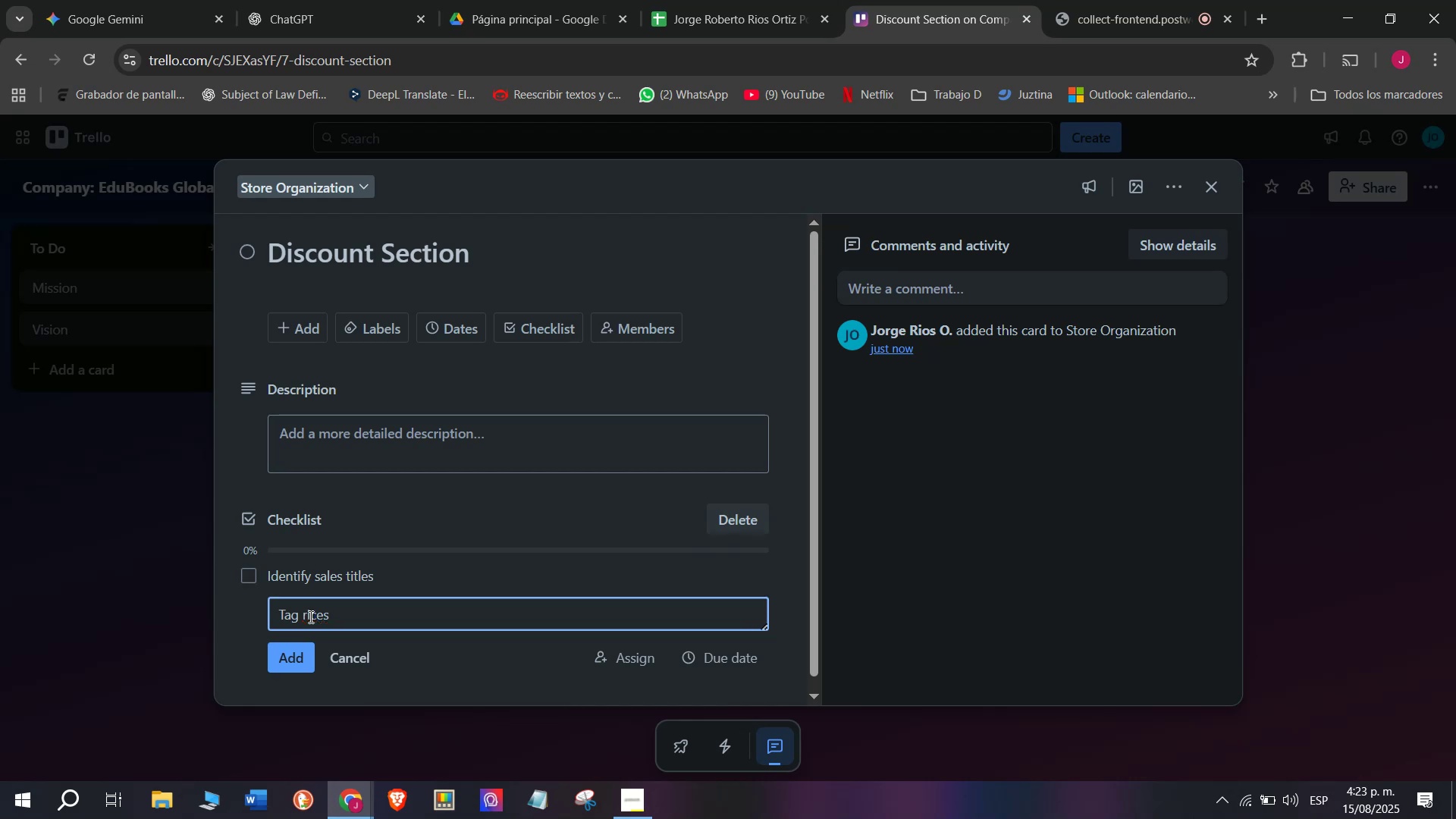 
key(P)
 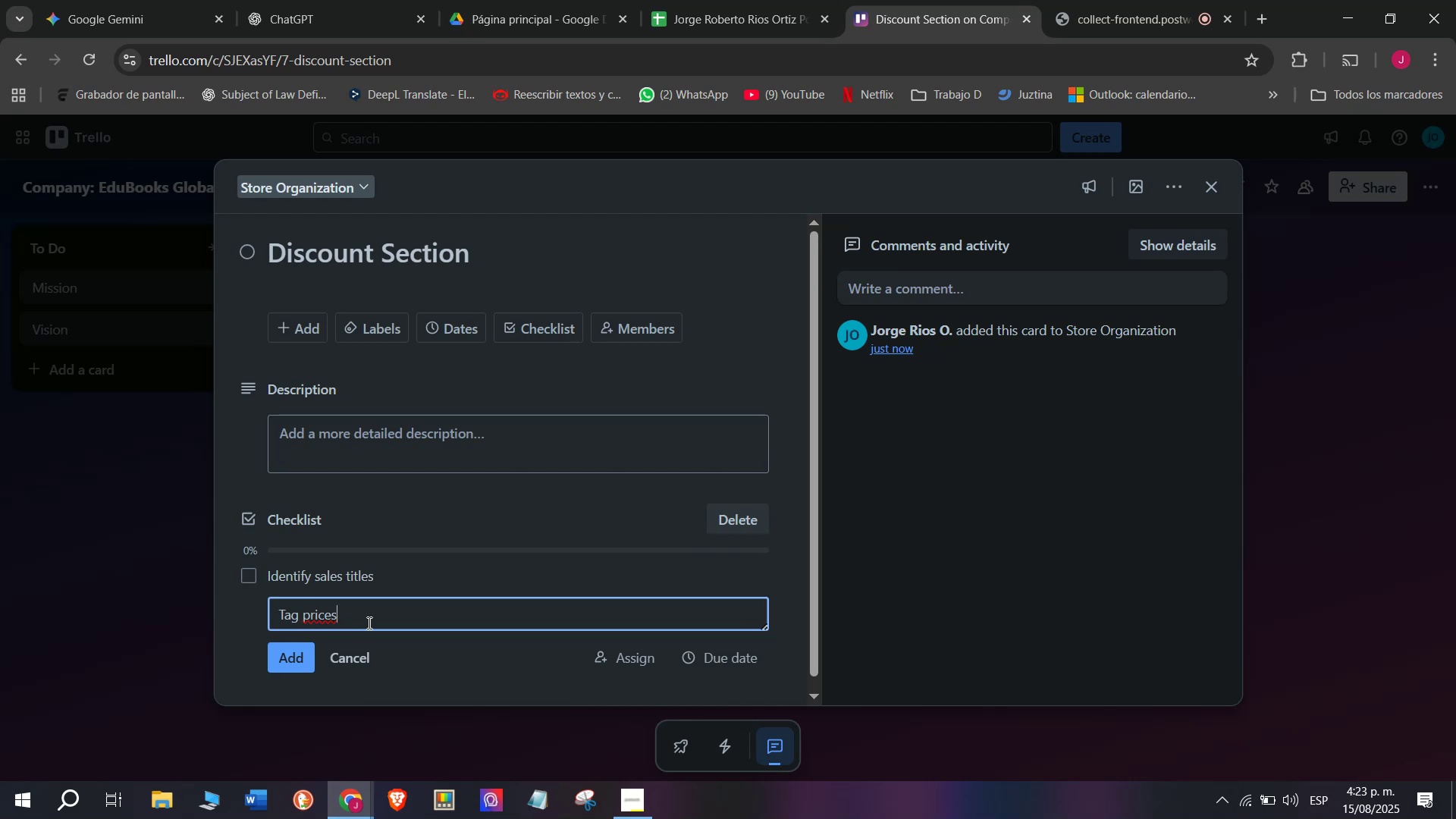 
left_click([293, 654])
 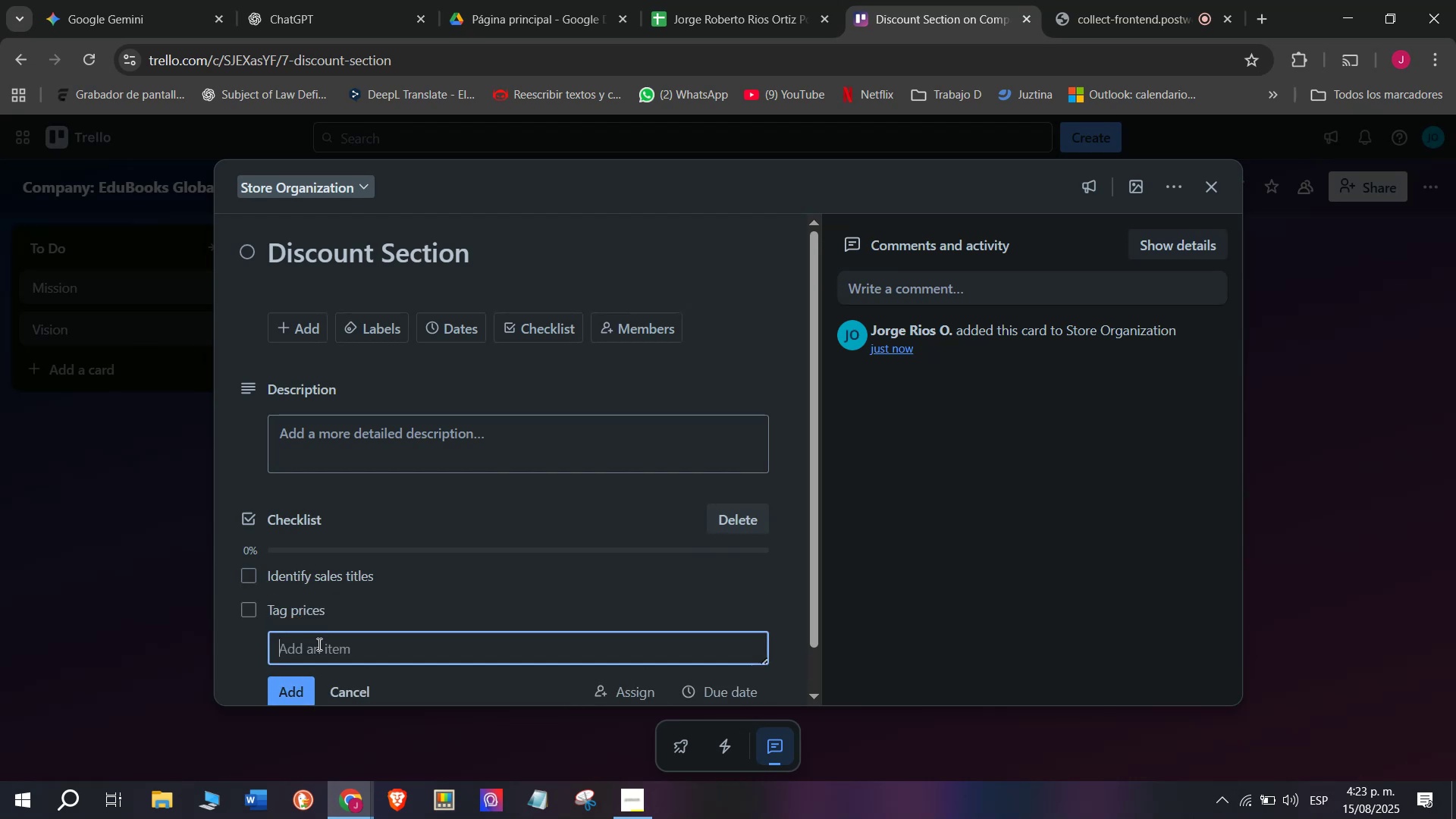 
left_click([318, 645])
 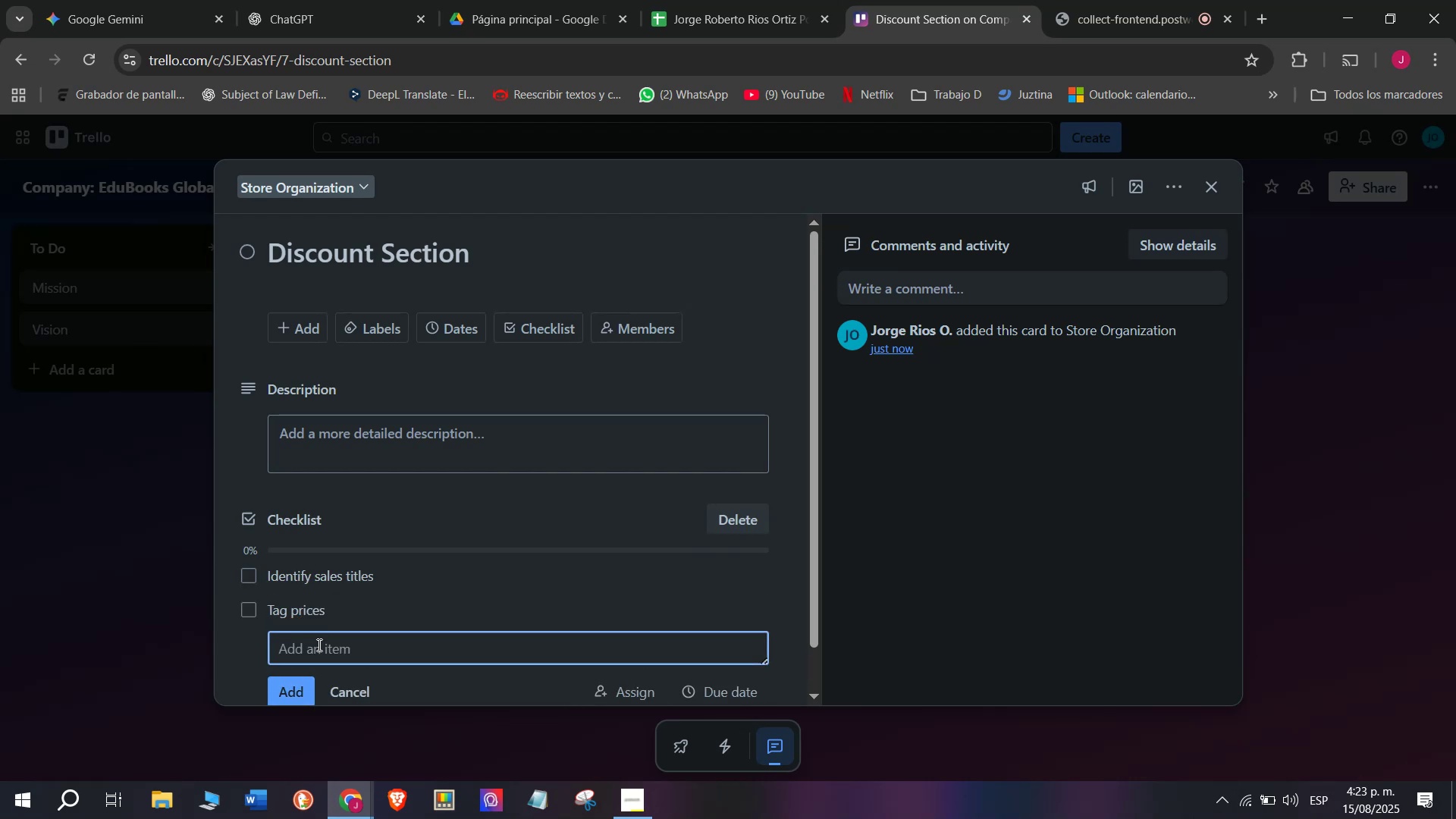 
type(Group by subjexc)
key(Backspace)
key(Backspace)
type(ct)
 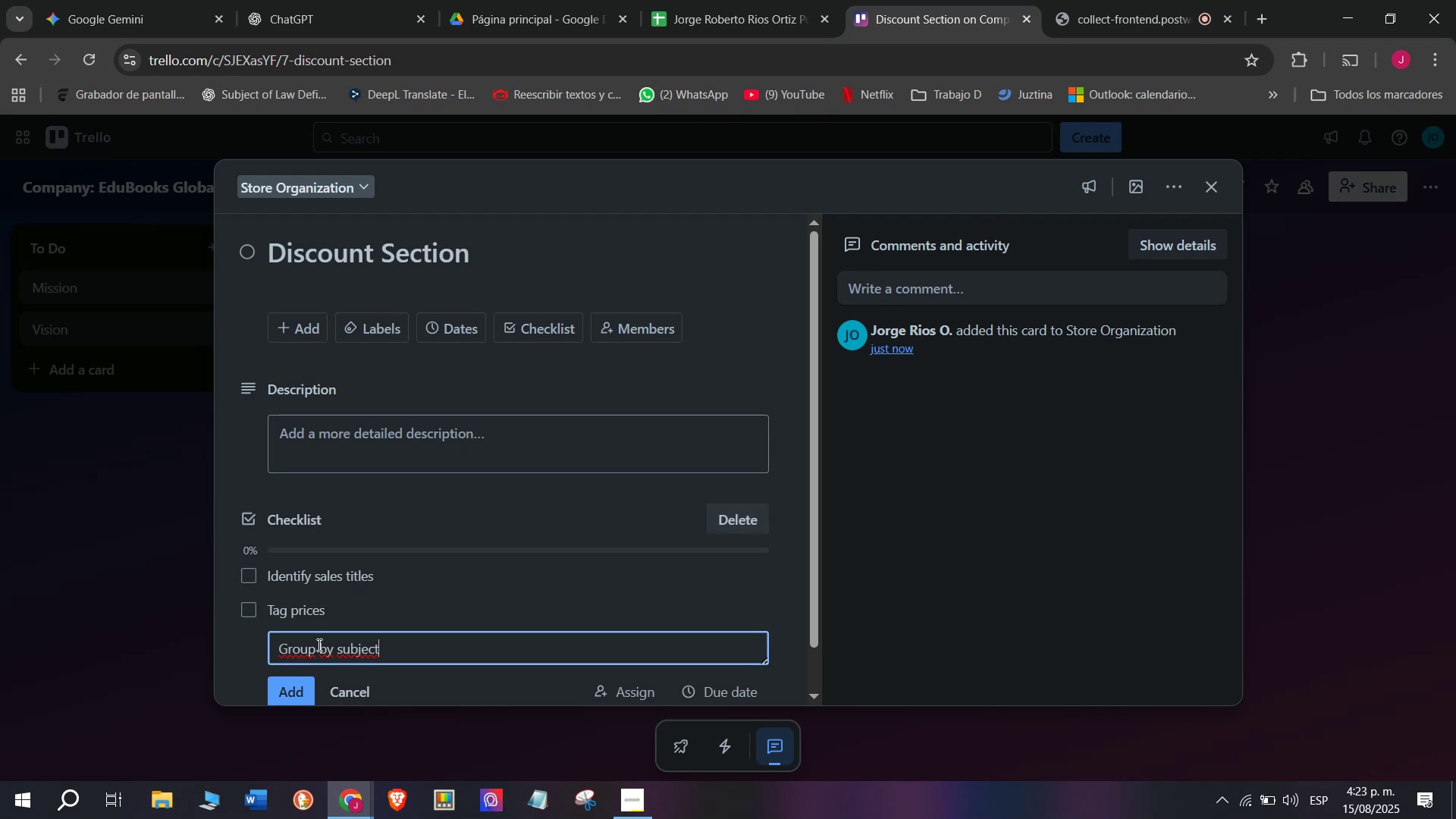 
key(Space)
 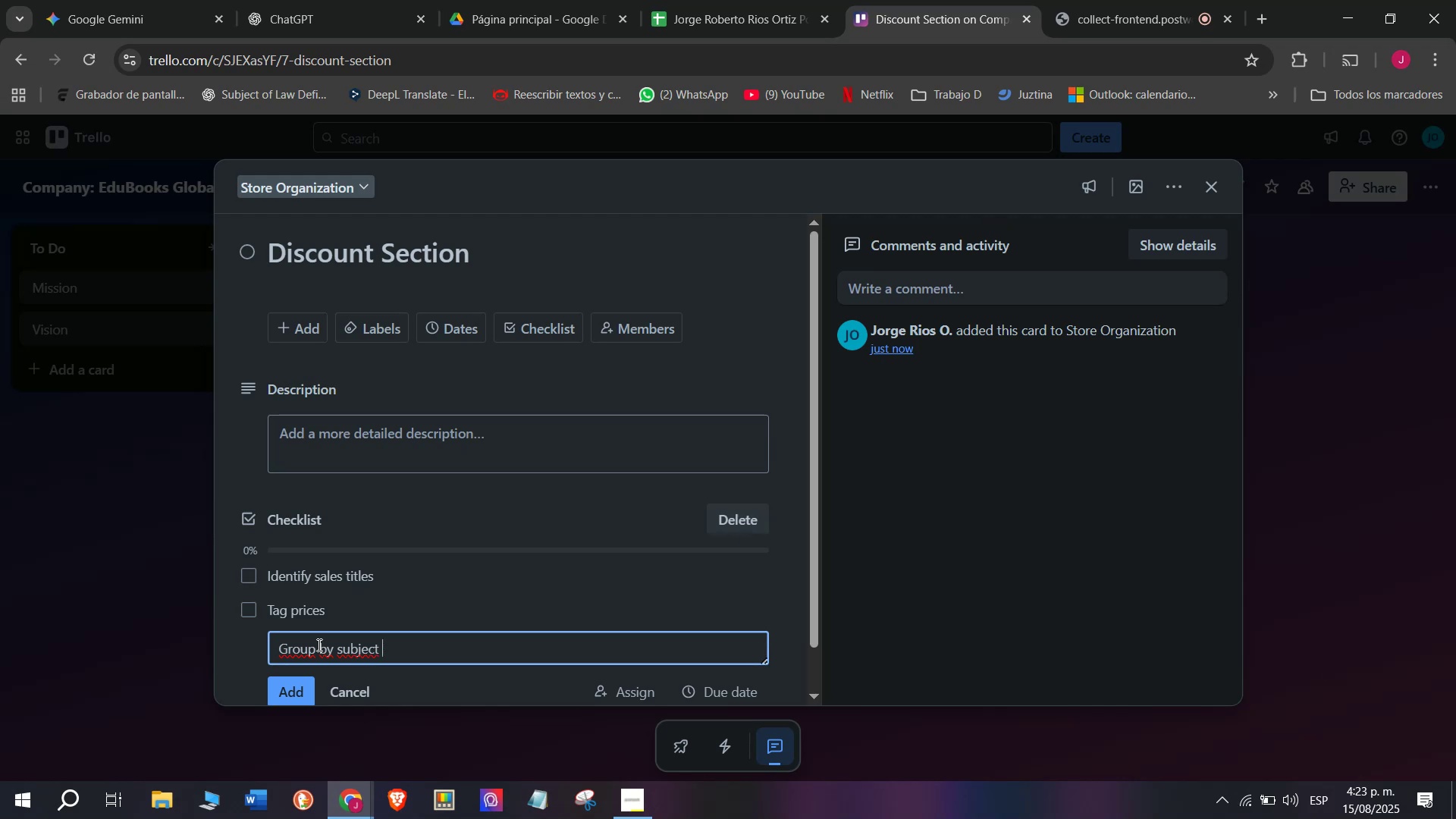 
key(Enter)
 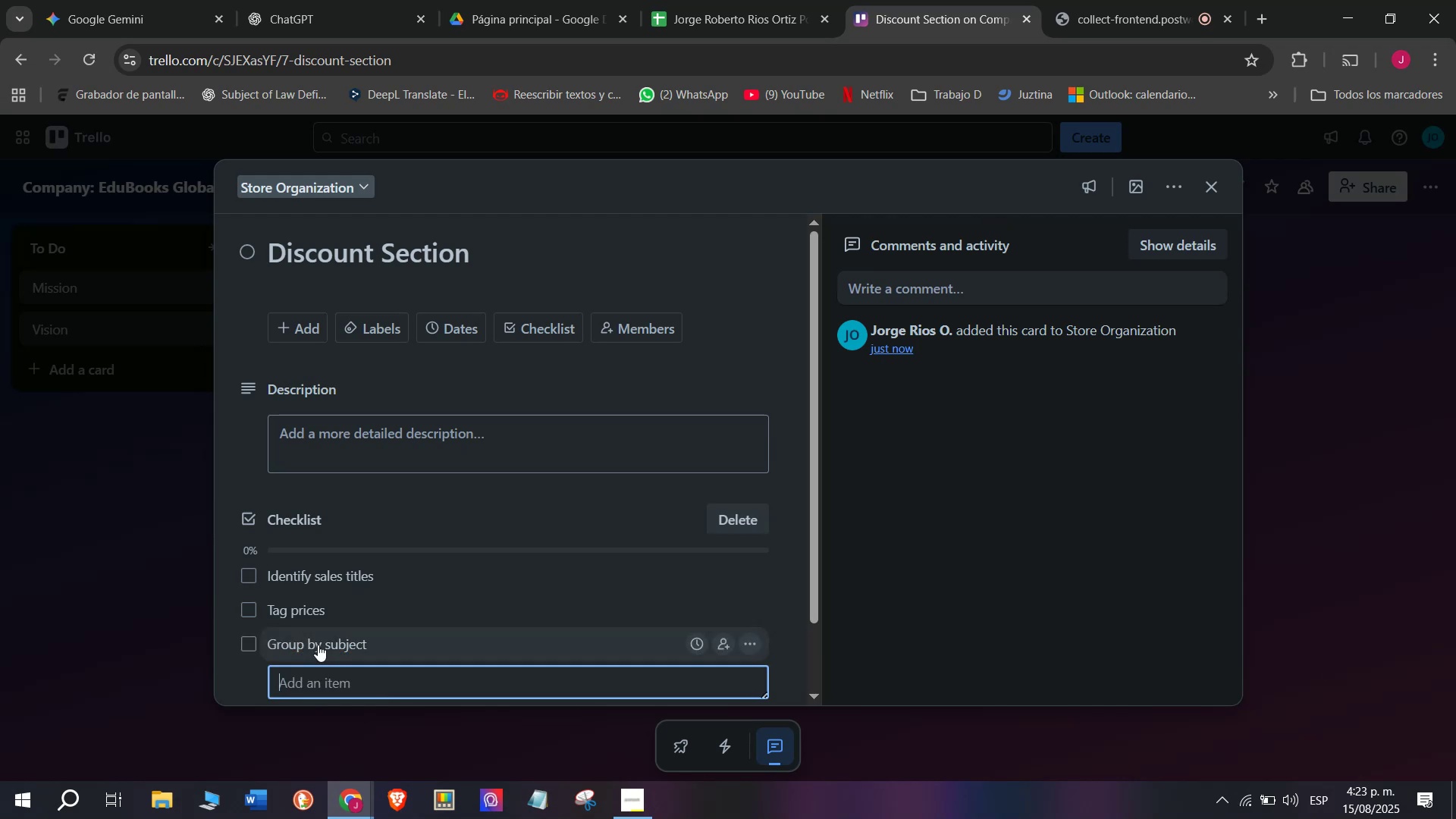 
type(Creatye)
key(Backspace)
key(Backspace)
key(Backspace)
type(e)
key(Backspace)
key(Backspace)
type(ate promotional poster )
 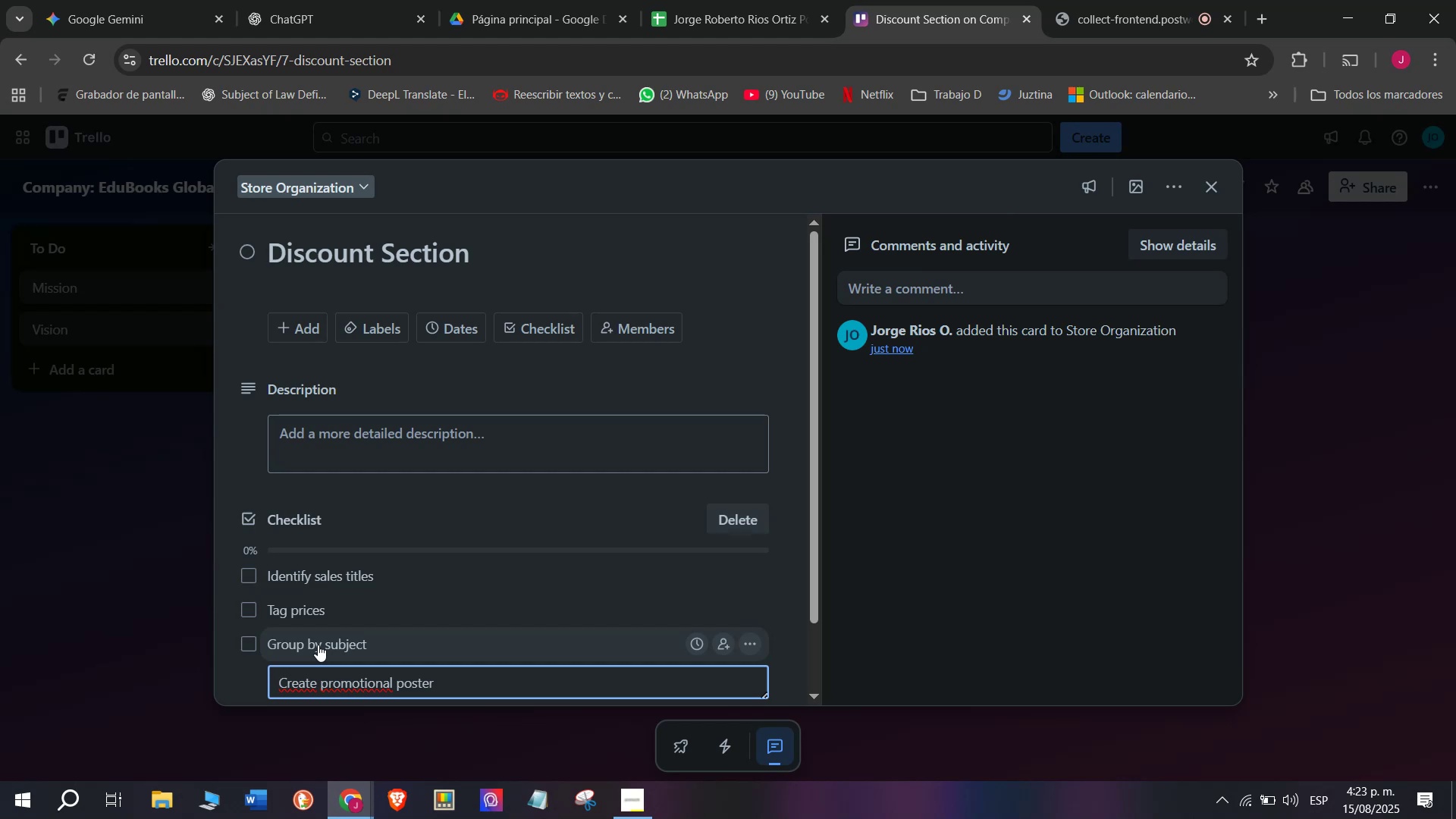 
key(Enter)
 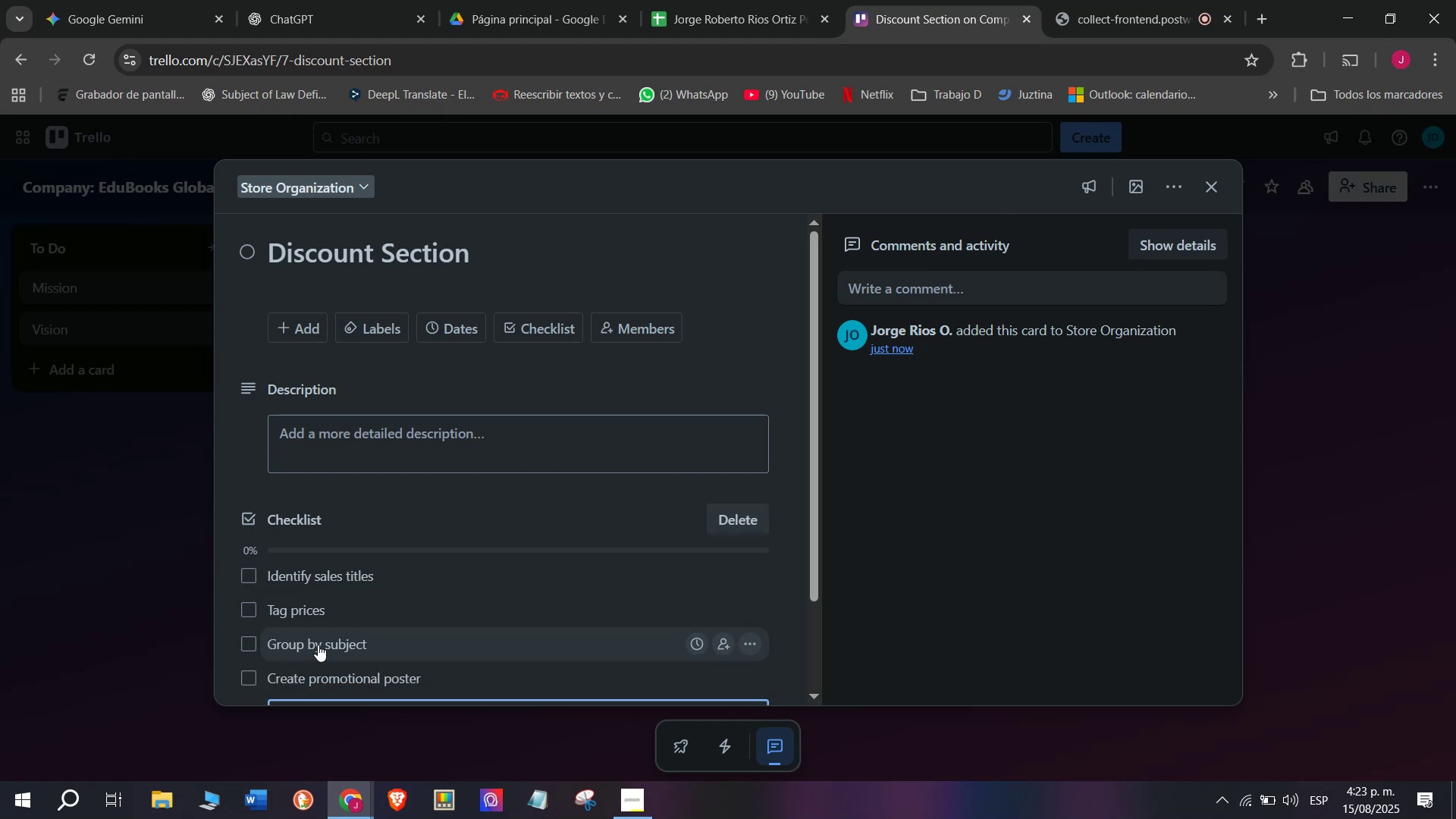 
type(Share on social media)
 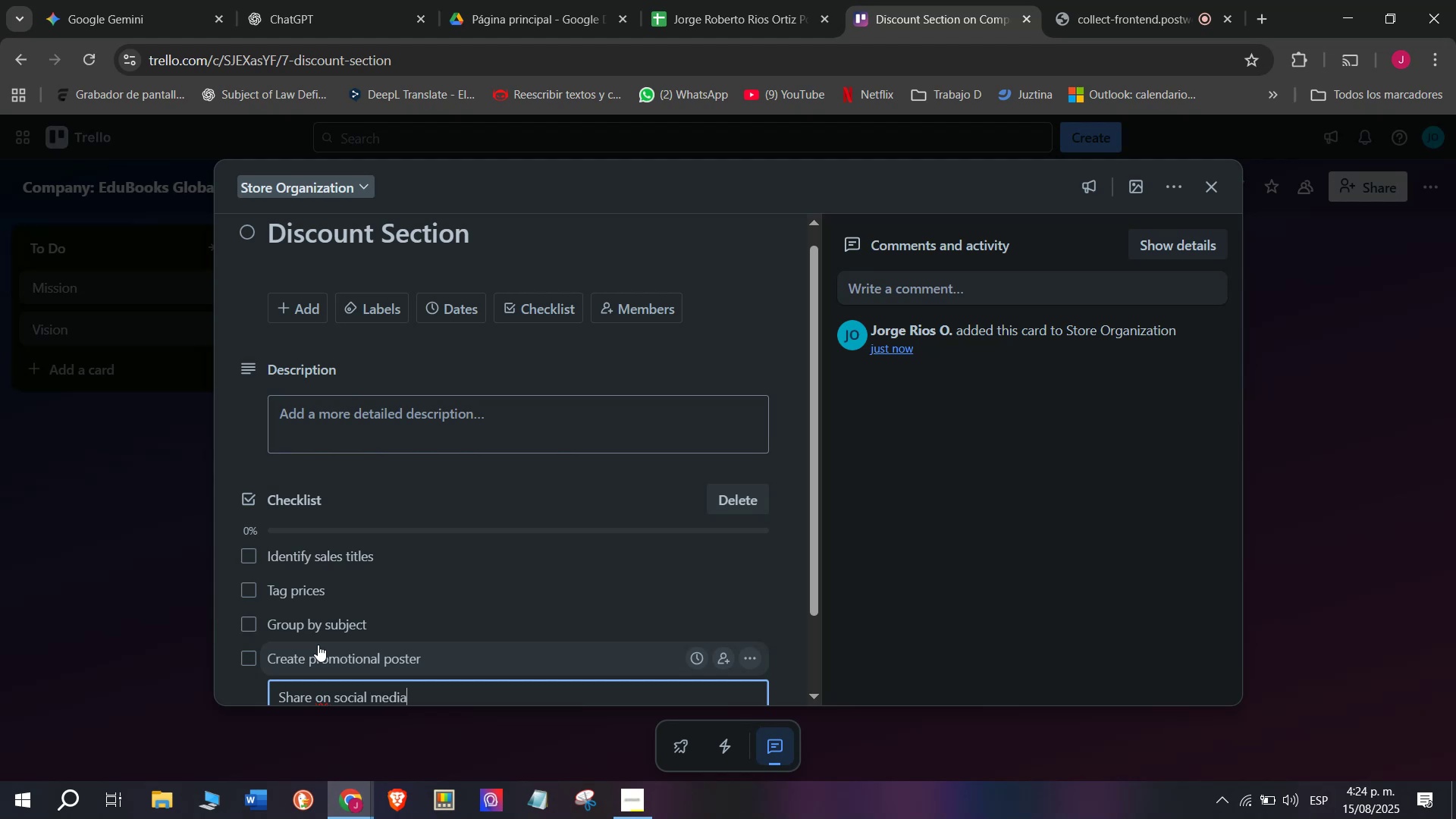 
key(Enter)
 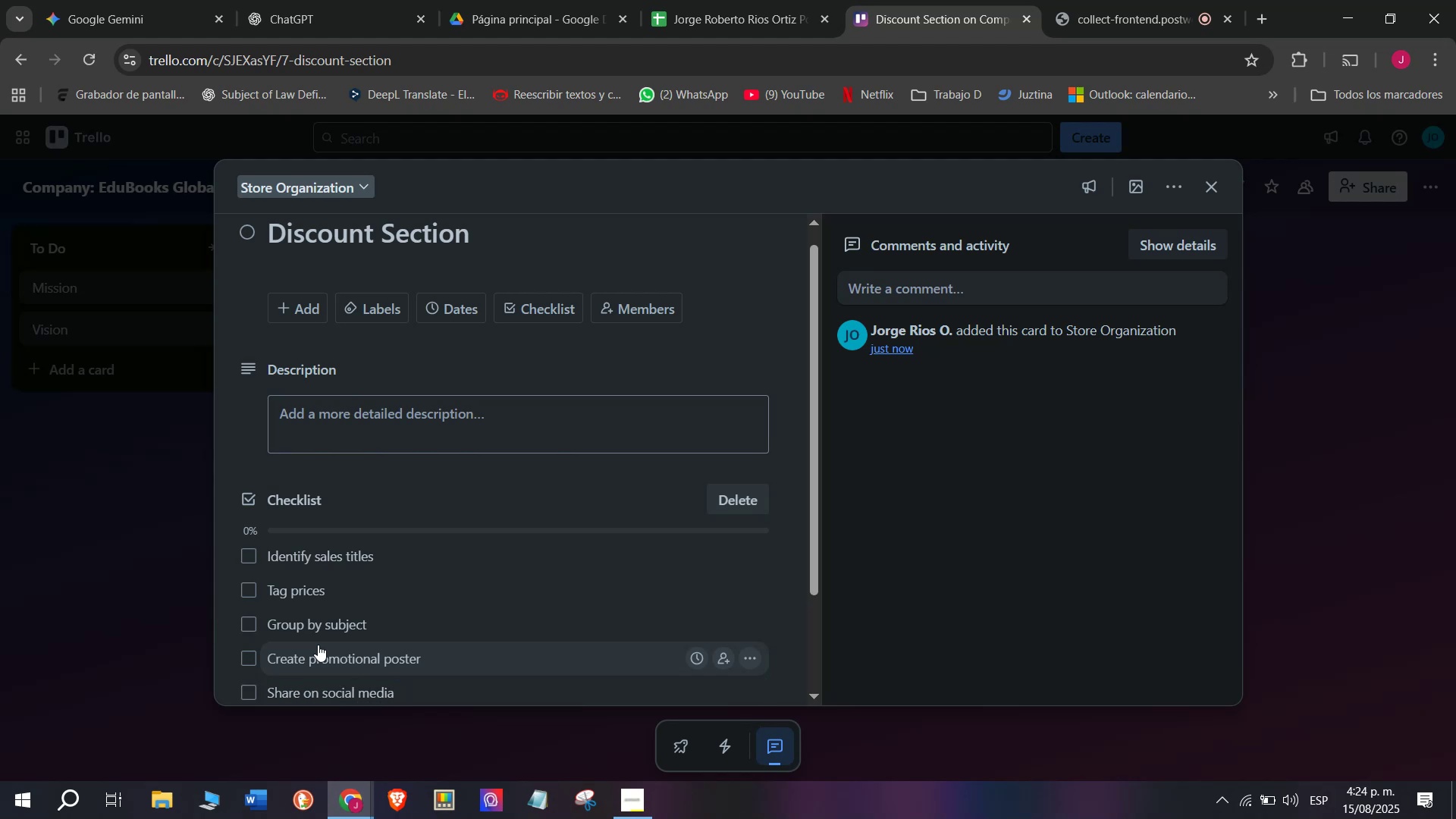 
scroll: coordinate [318, 645], scroll_direction: down, amount: 2.0
 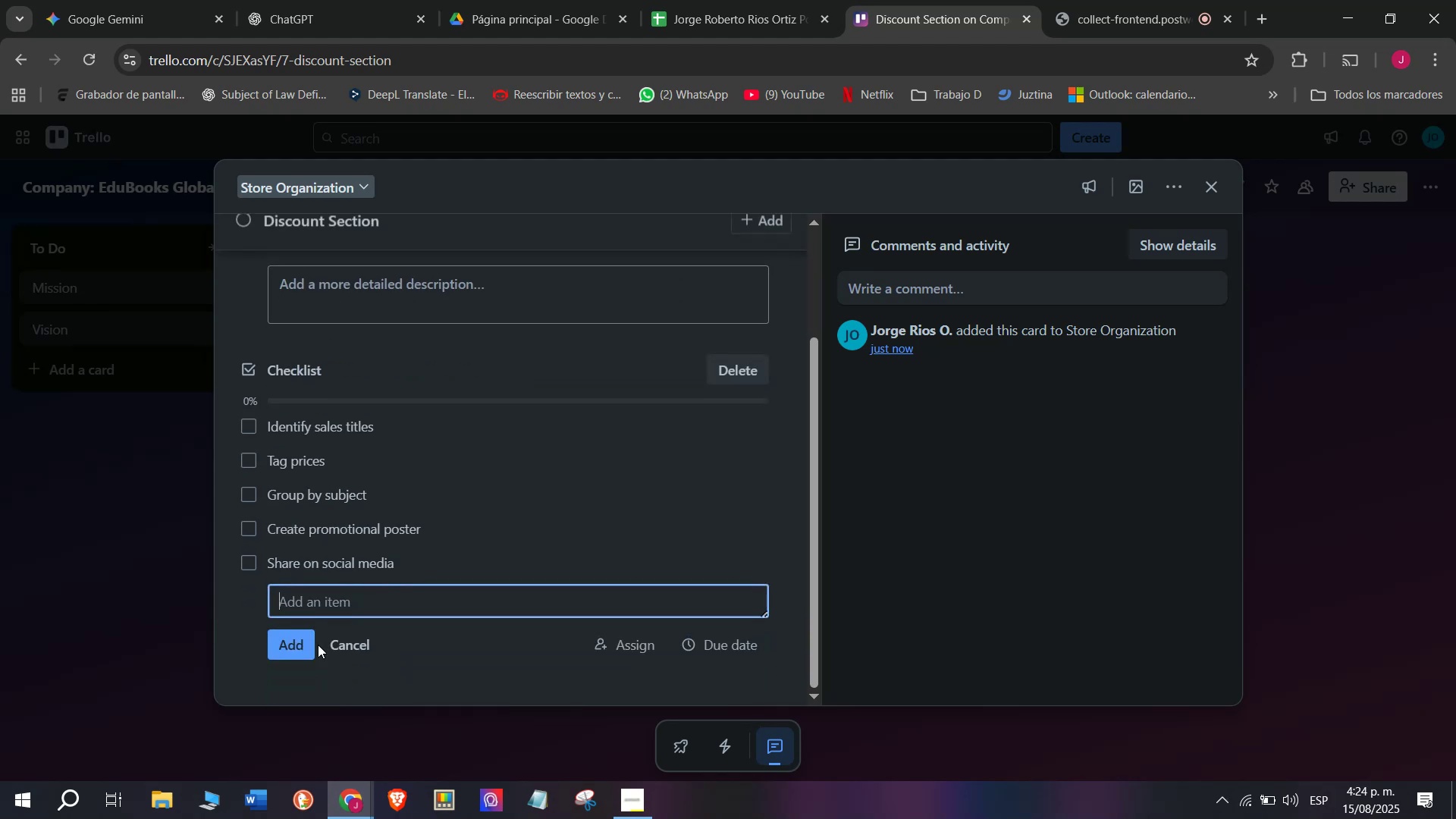 
type(Re)
key(Backspace)
type(E)
key(Backspace)
type(wemo)
key(Backspace)
key(Backspace)
key(Backspace)
key(Backspace)
type(enmo)
key(Backspace)
key(Backspace)
key(Backspace)
type(move )
 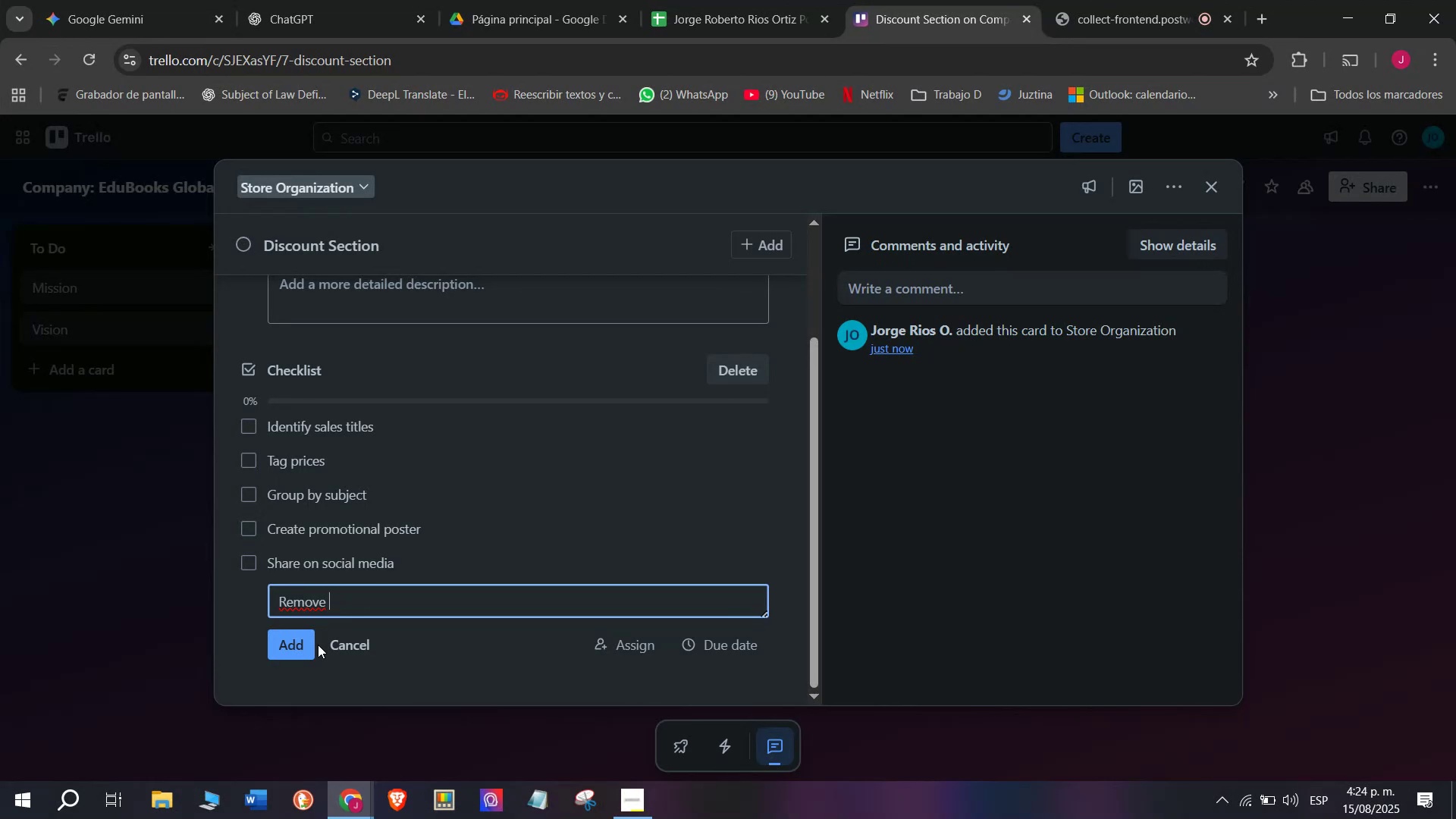 
type(outdated stock)
 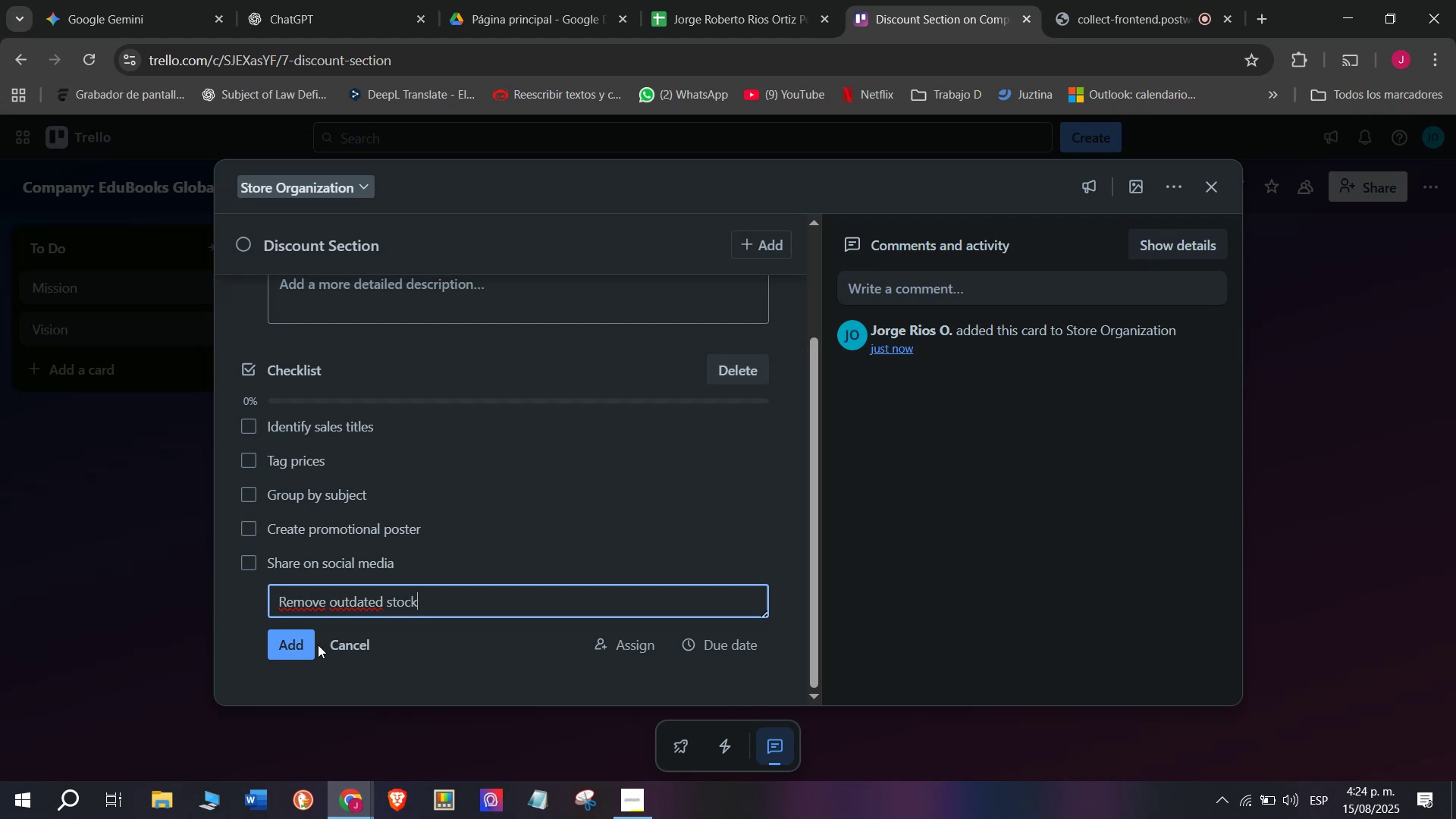 
key(Enter)
 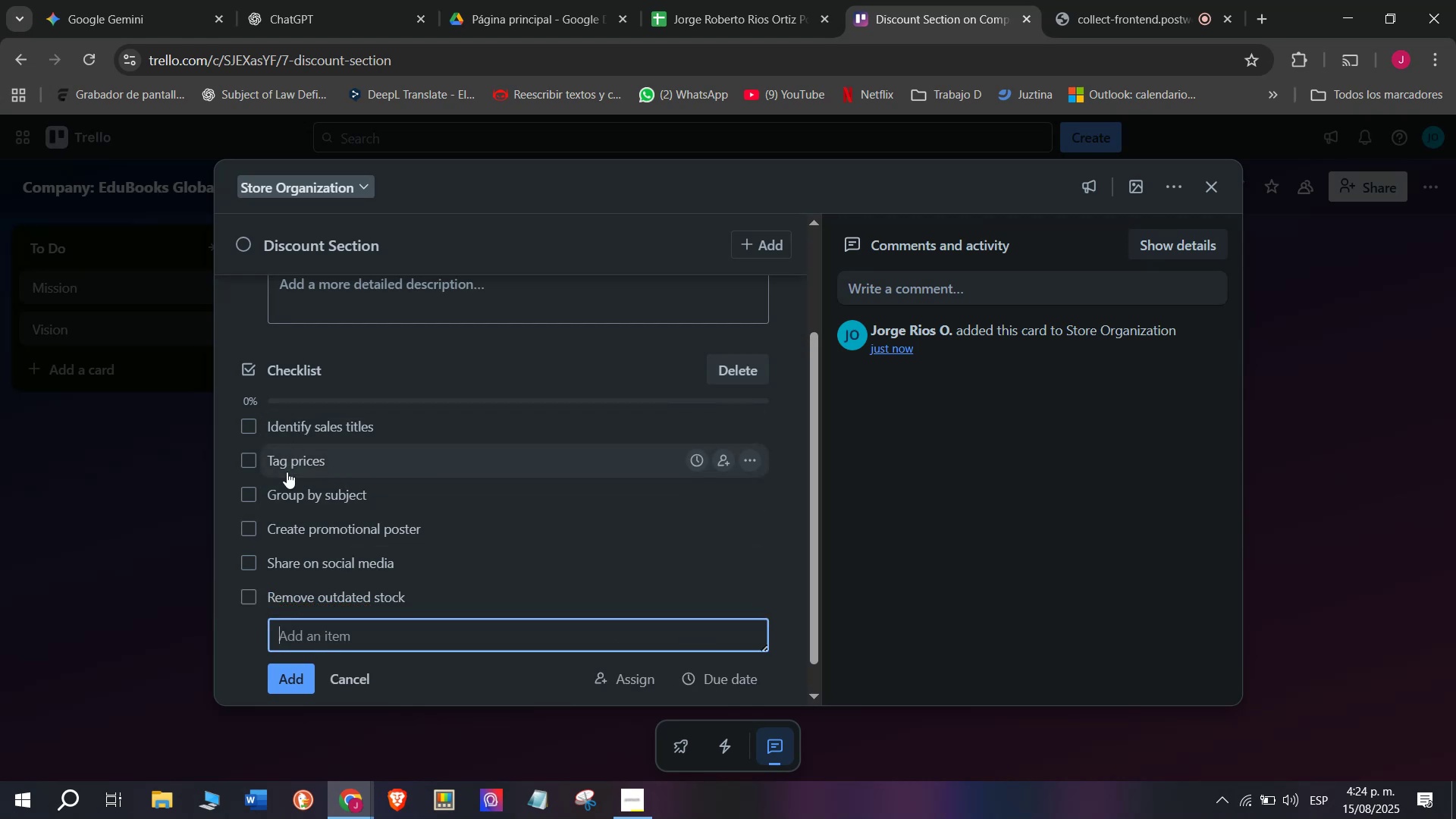 
scroll: coordinate [334, 621], scroll_direction: up, amount: 5.0
 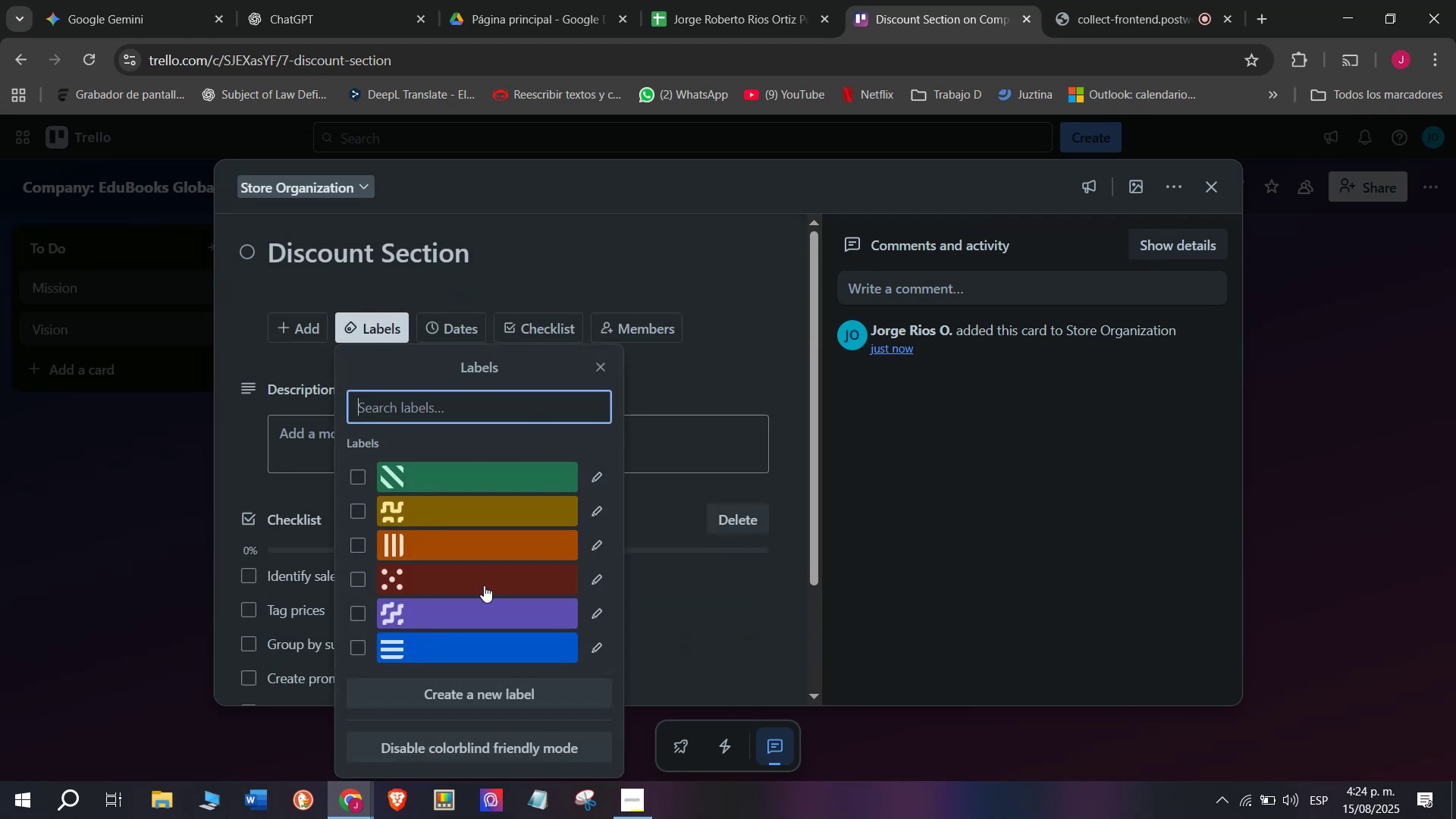 
left_click([463, 523])
 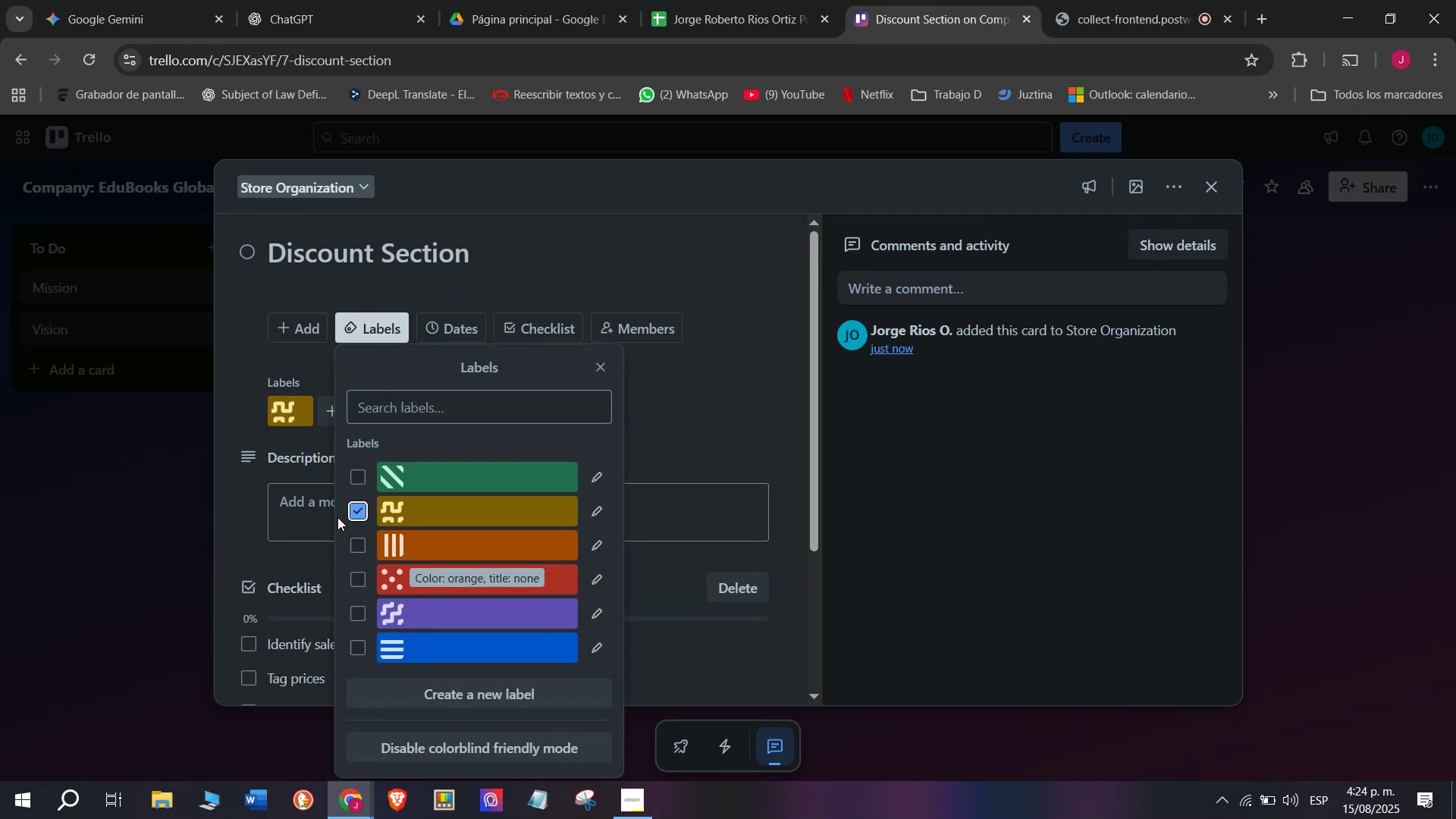 
left_click([356, 515])
 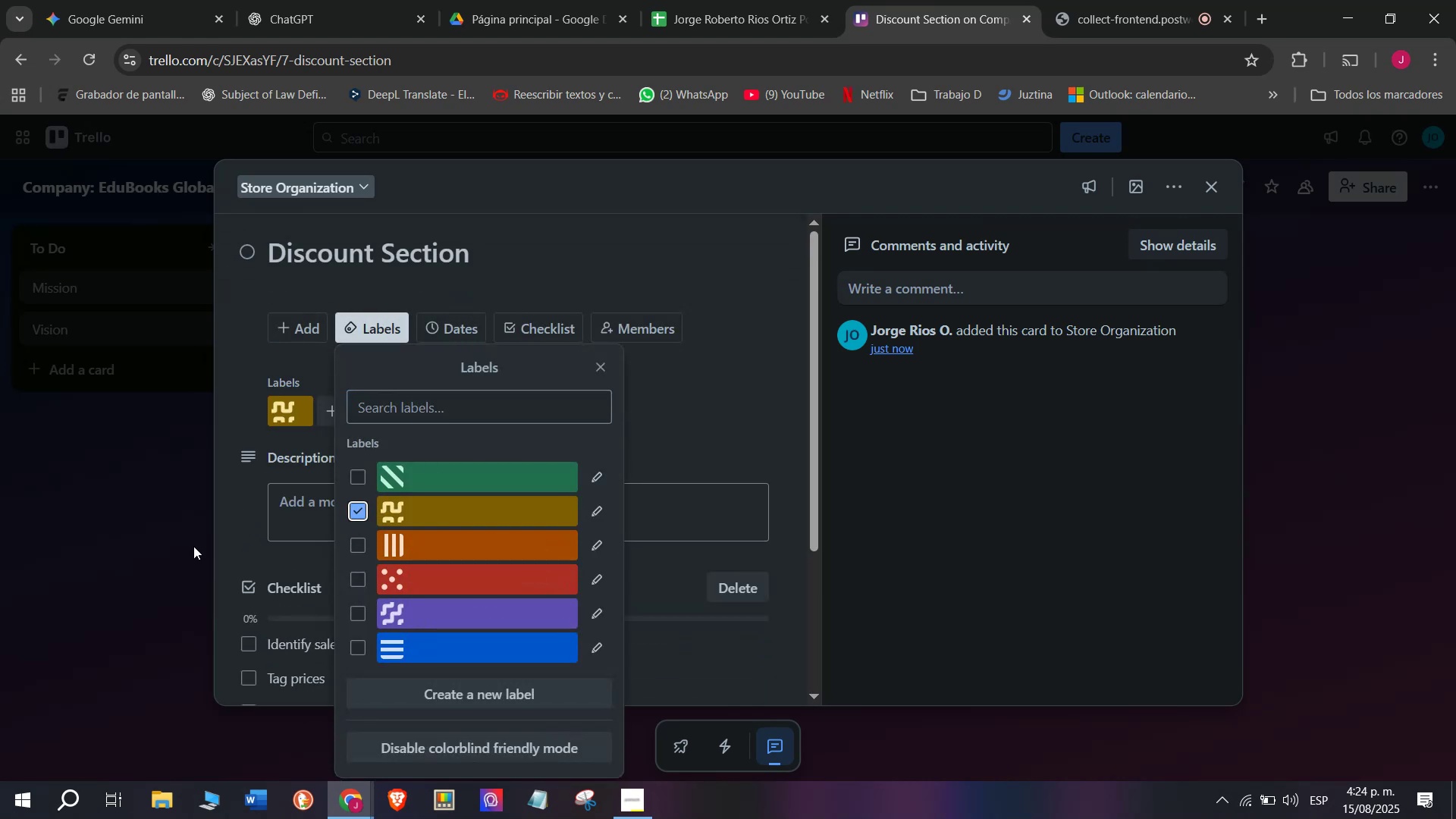 
double_click([142, 565])
 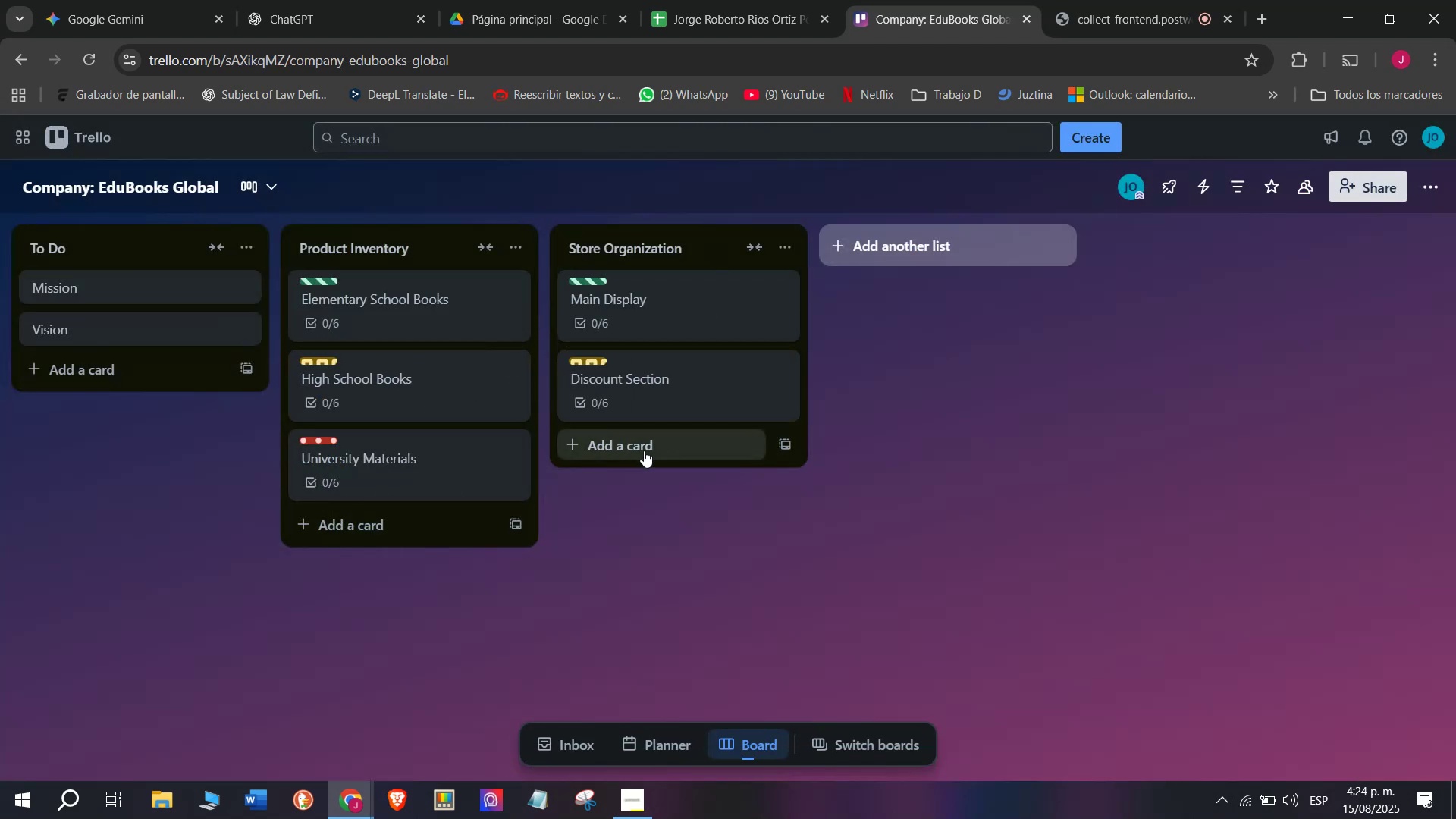 
left_click([644, 450])
 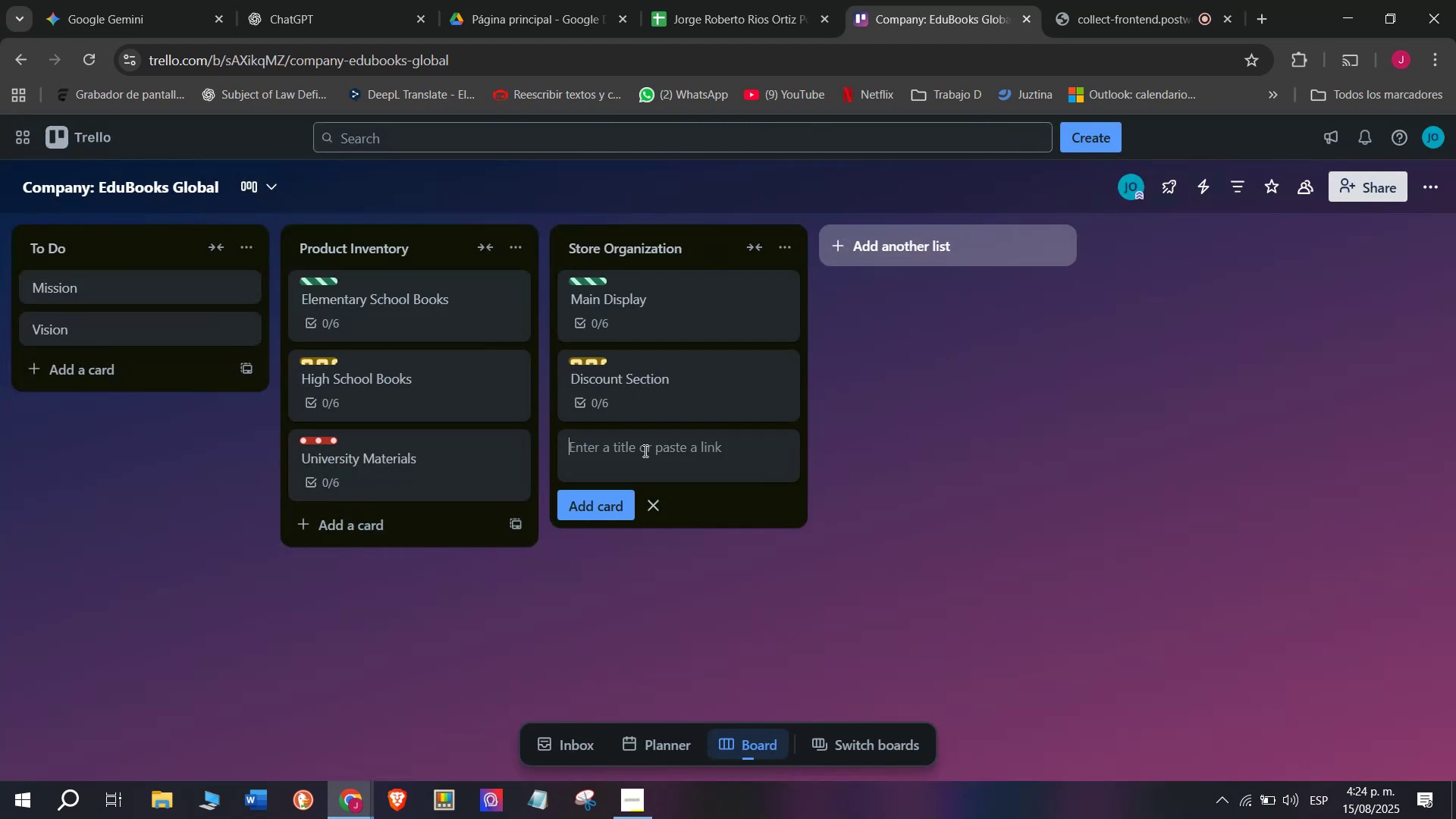 
scroll: coordinate [644, 450], scroll_direction: down, amount: 1.0
 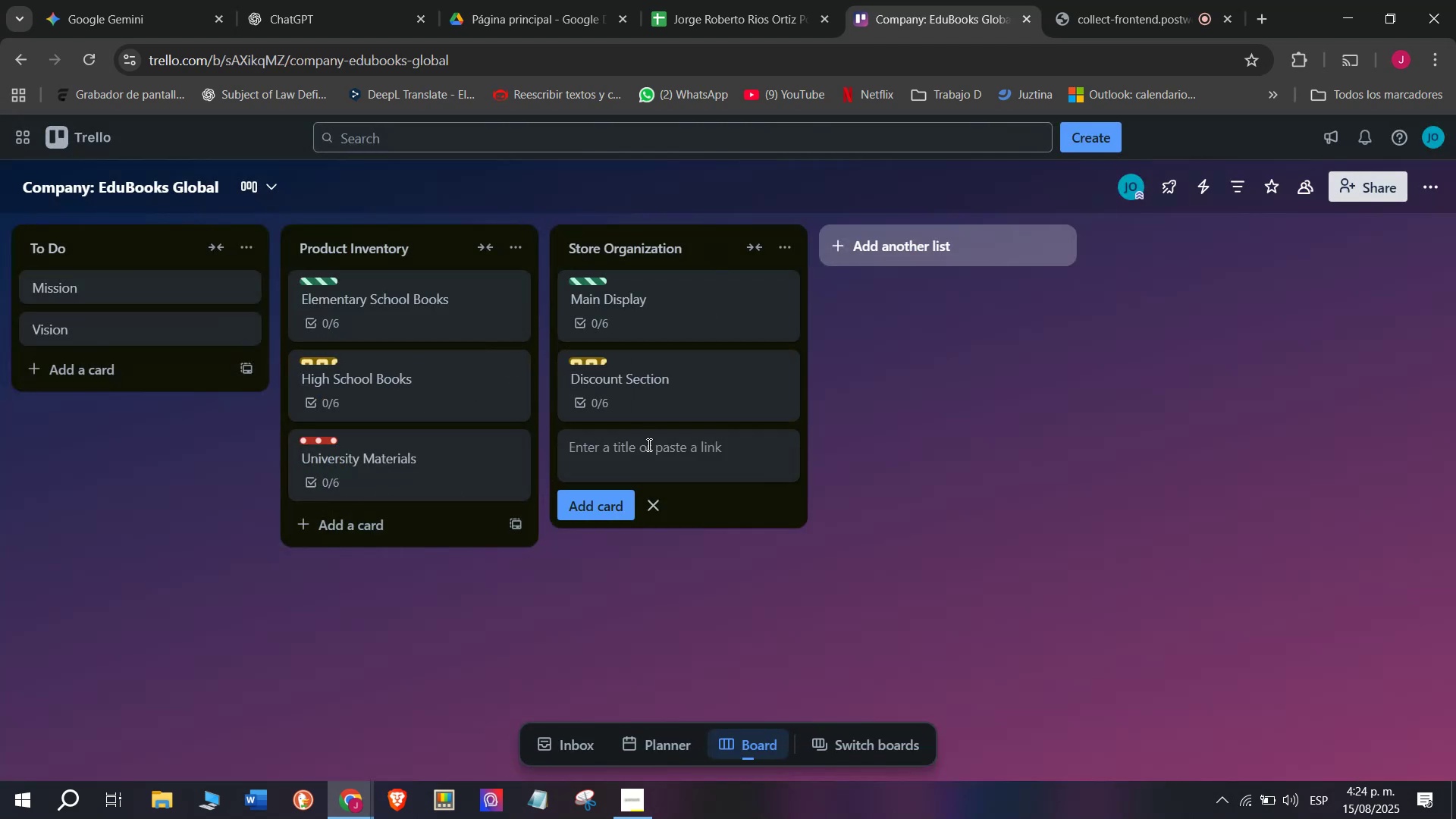 
left_click([648, 450])
 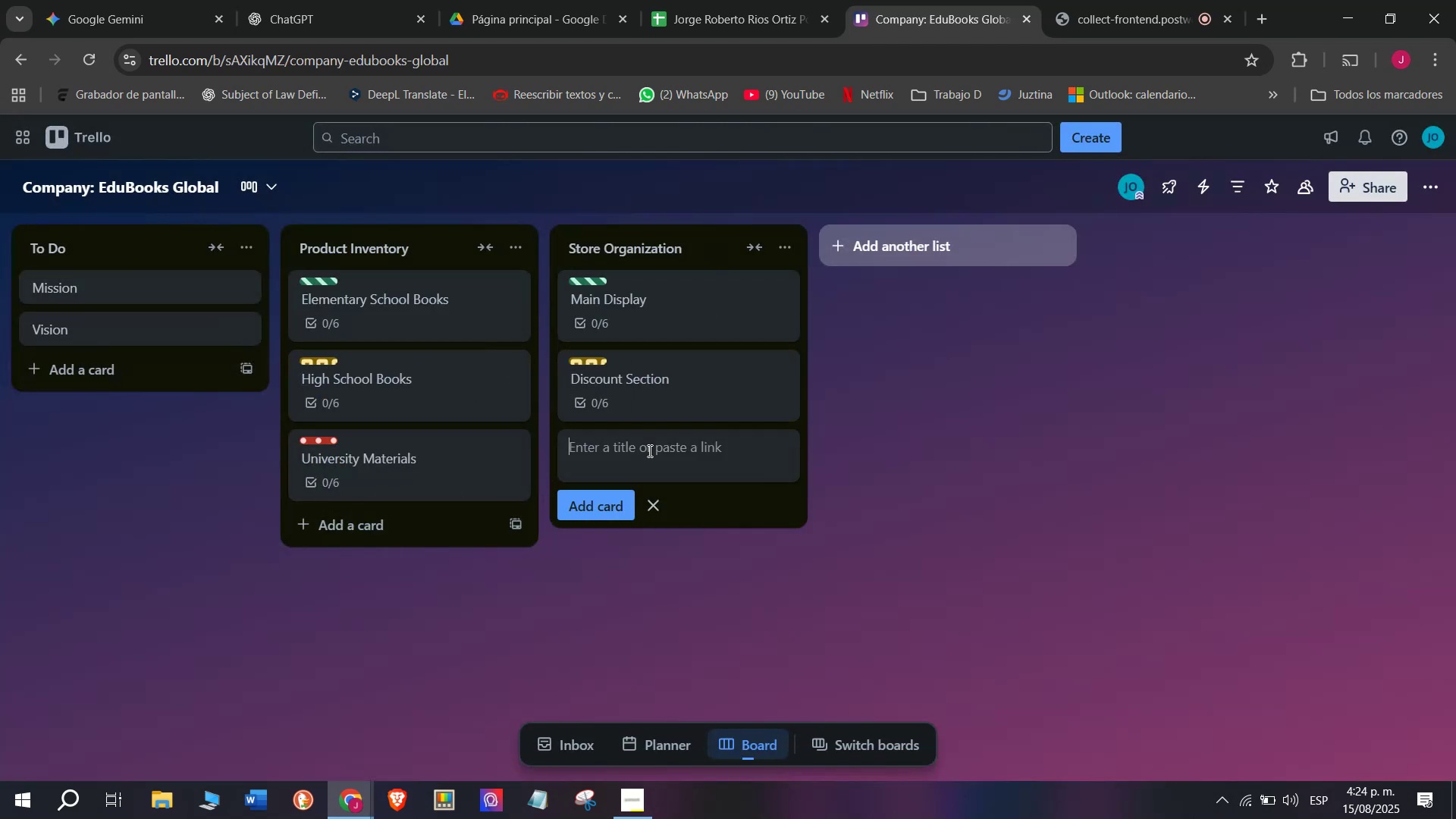 
type(Reading AREA)
key(Backspace)
key(Backspace)
key(Backspace)
type(rea)
 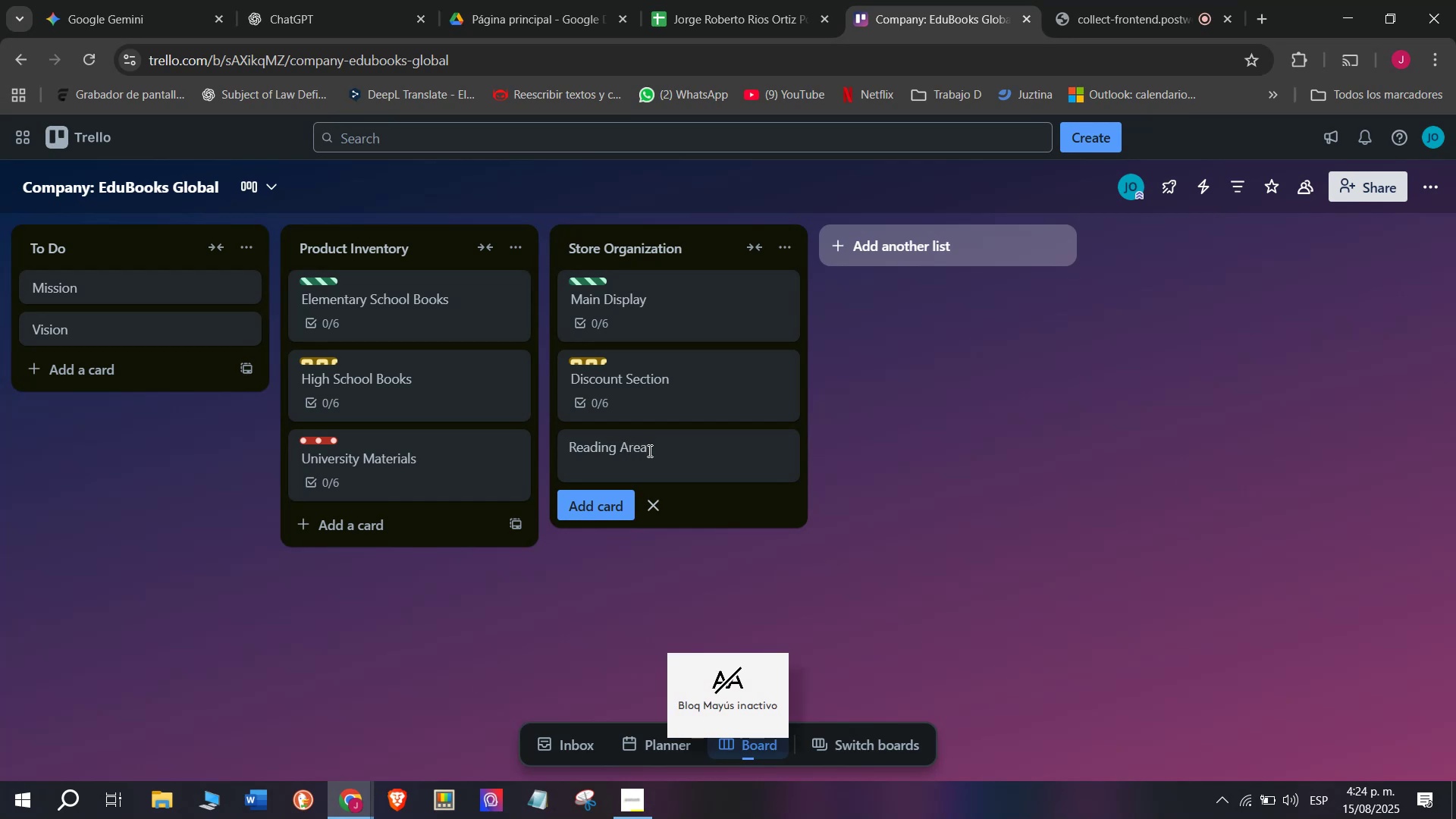 
key(Enter)
 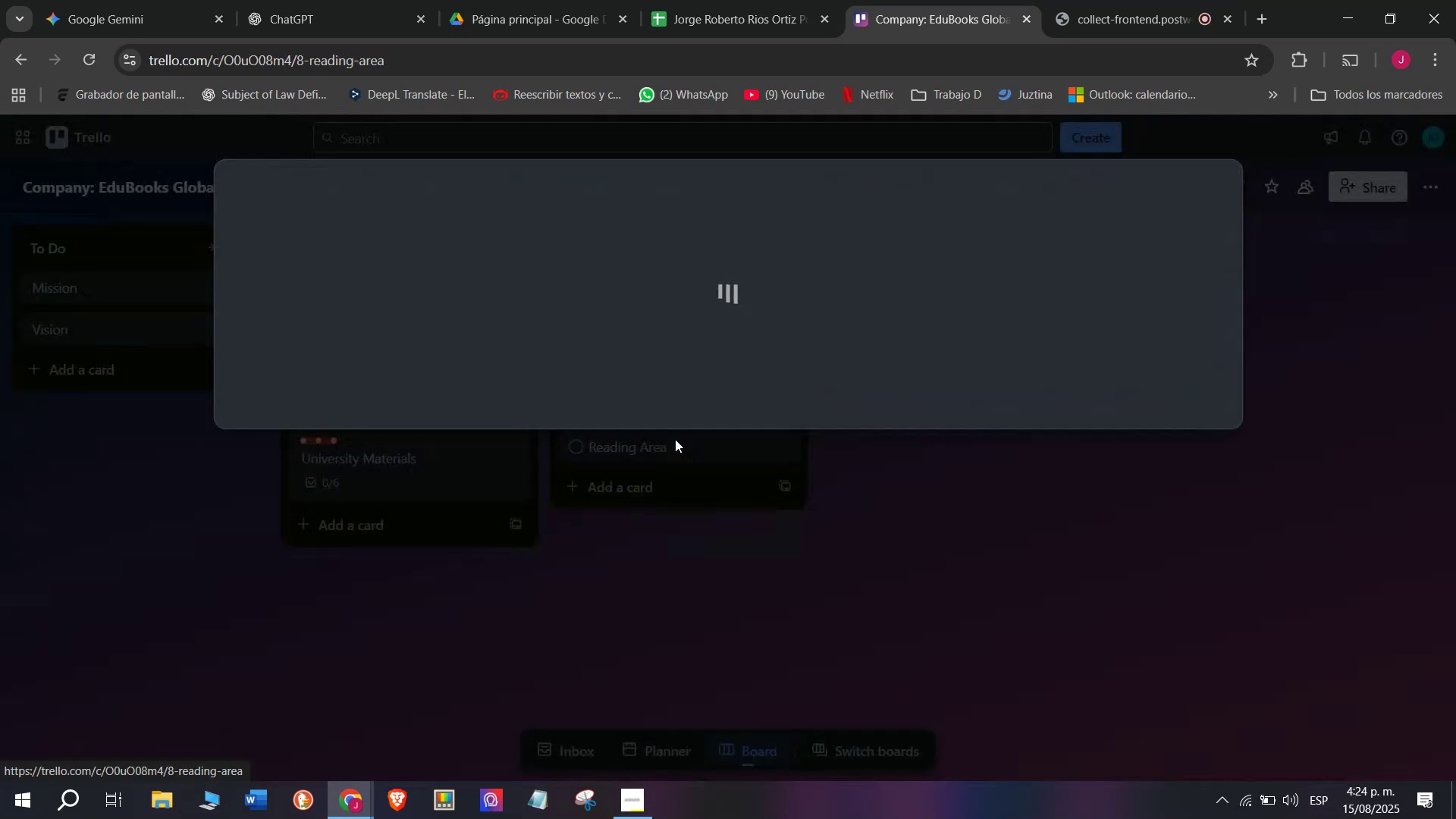 
left_click([536, 316])
 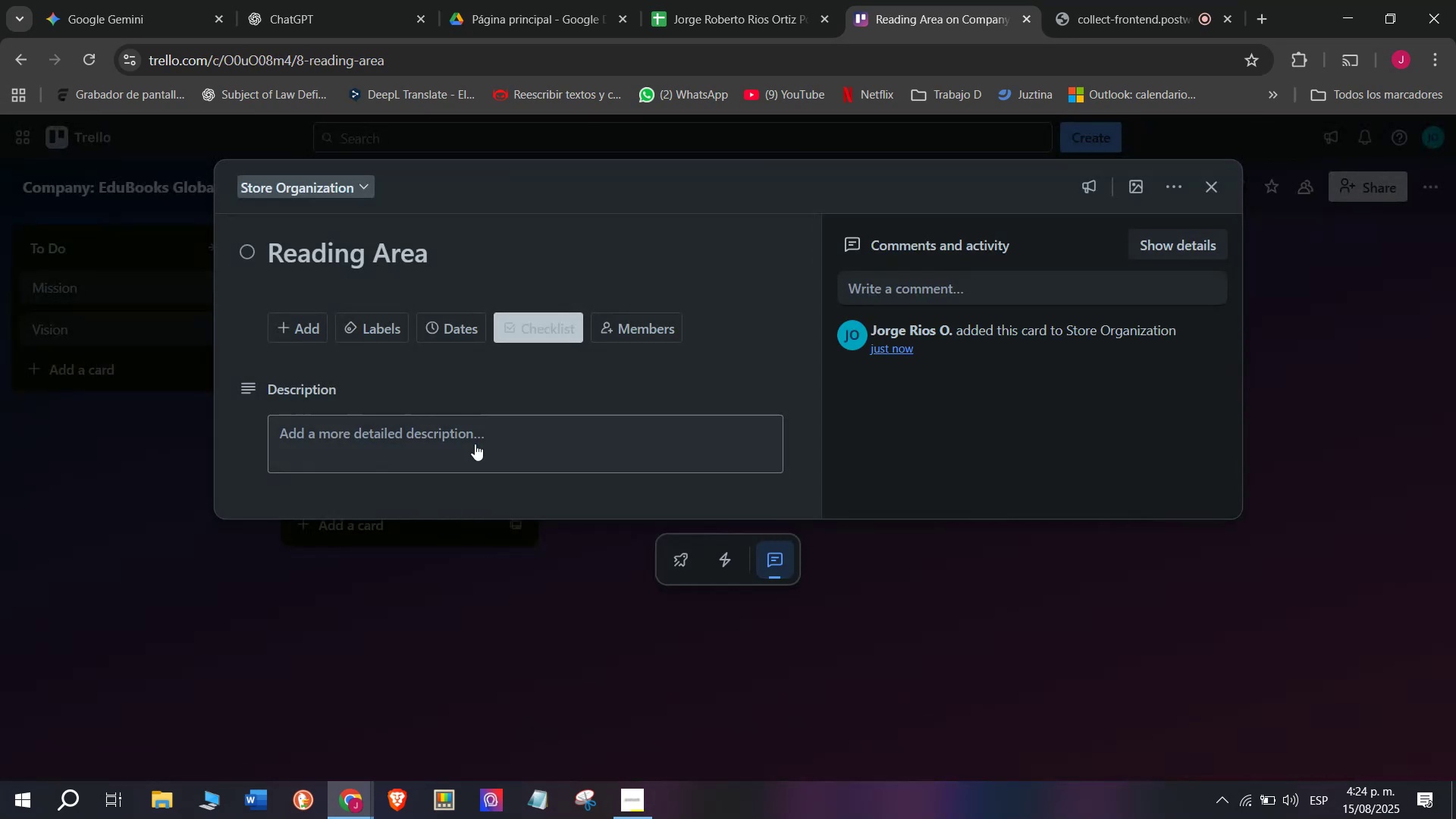 
left_click([371, 328])
 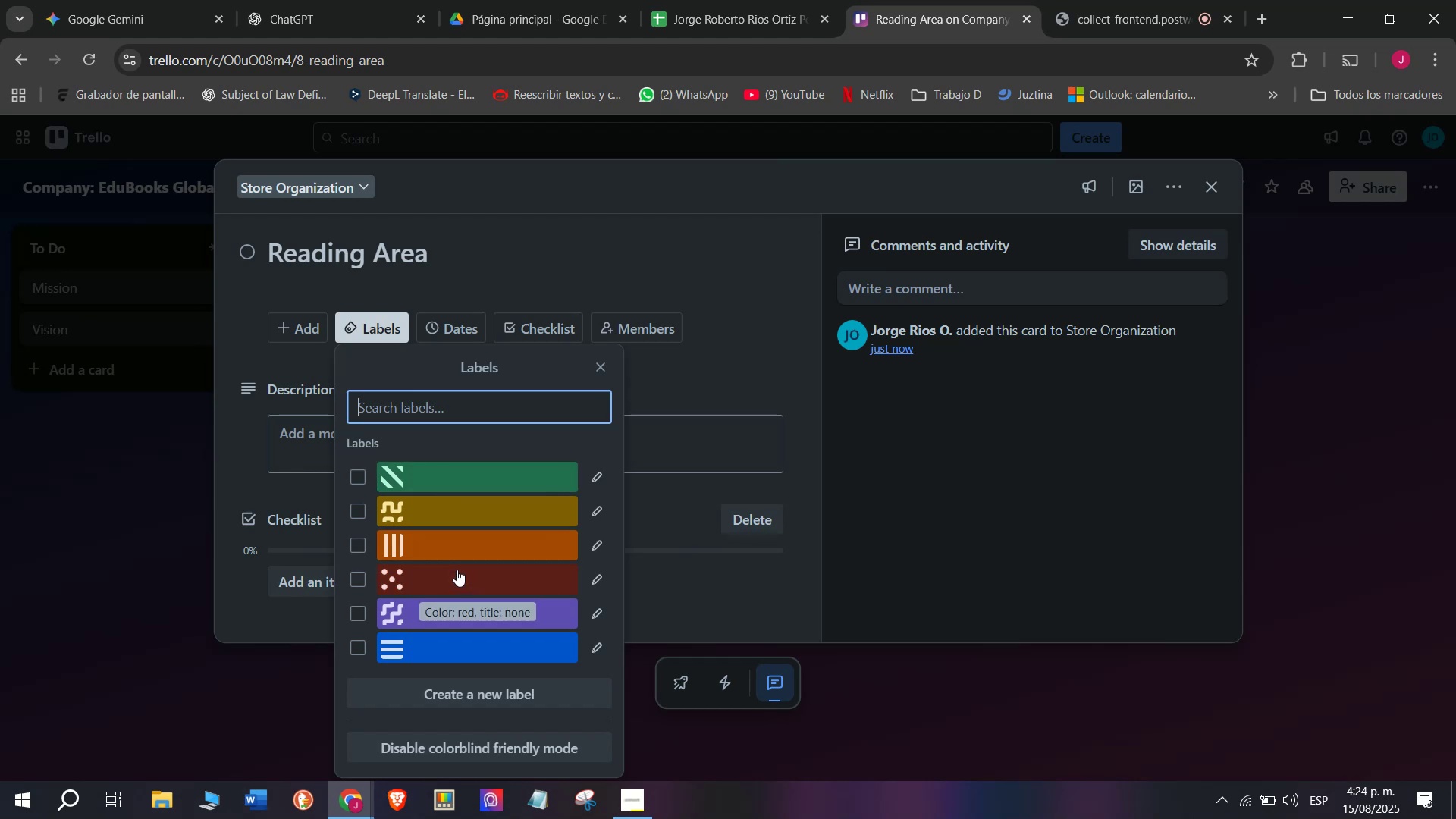 
left_click([457, 570])
 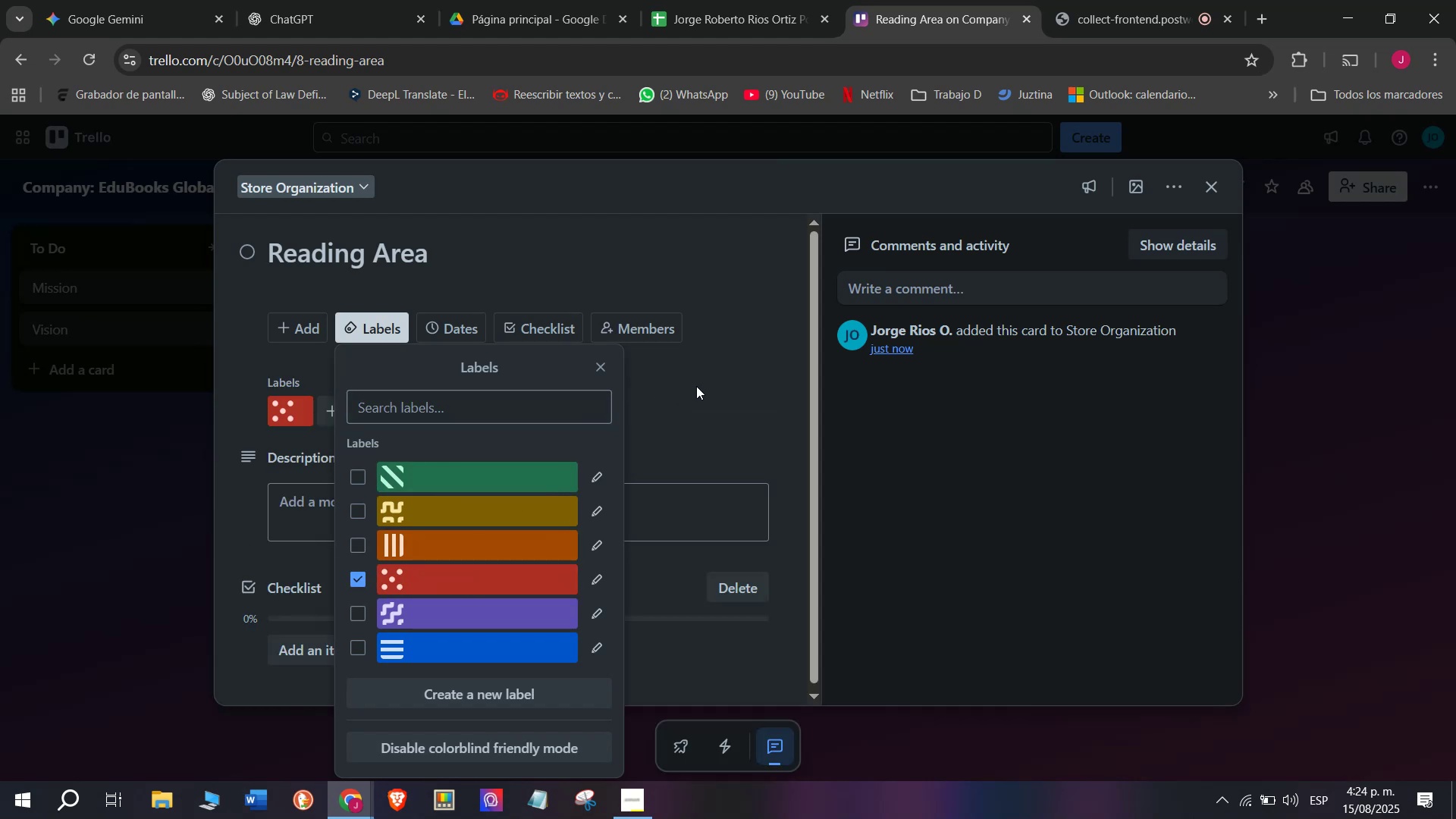 
scroll: coordinate [604, 441], scroll_direction: down, amount: 4.0
 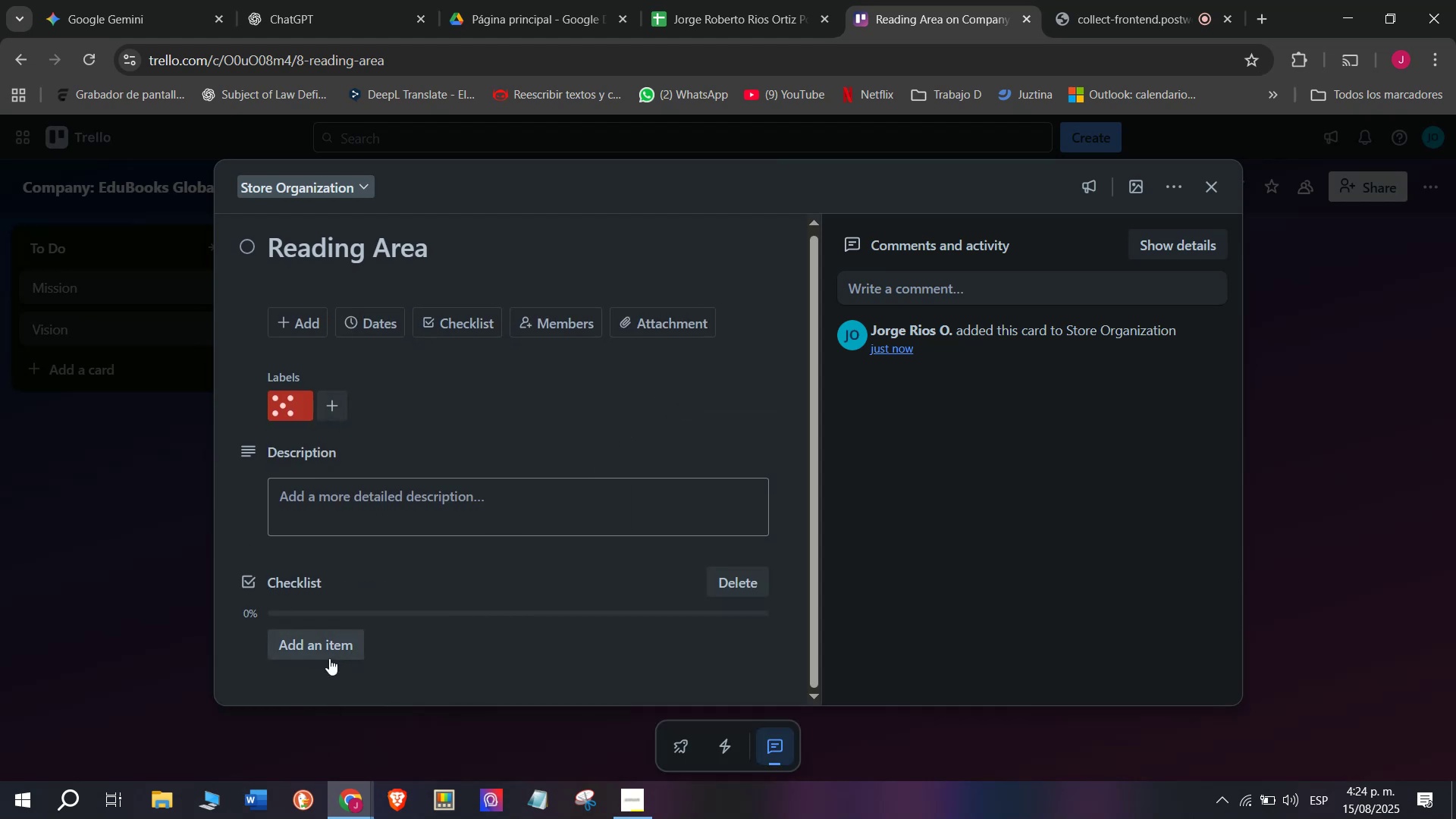 
left_click([328, 658])
 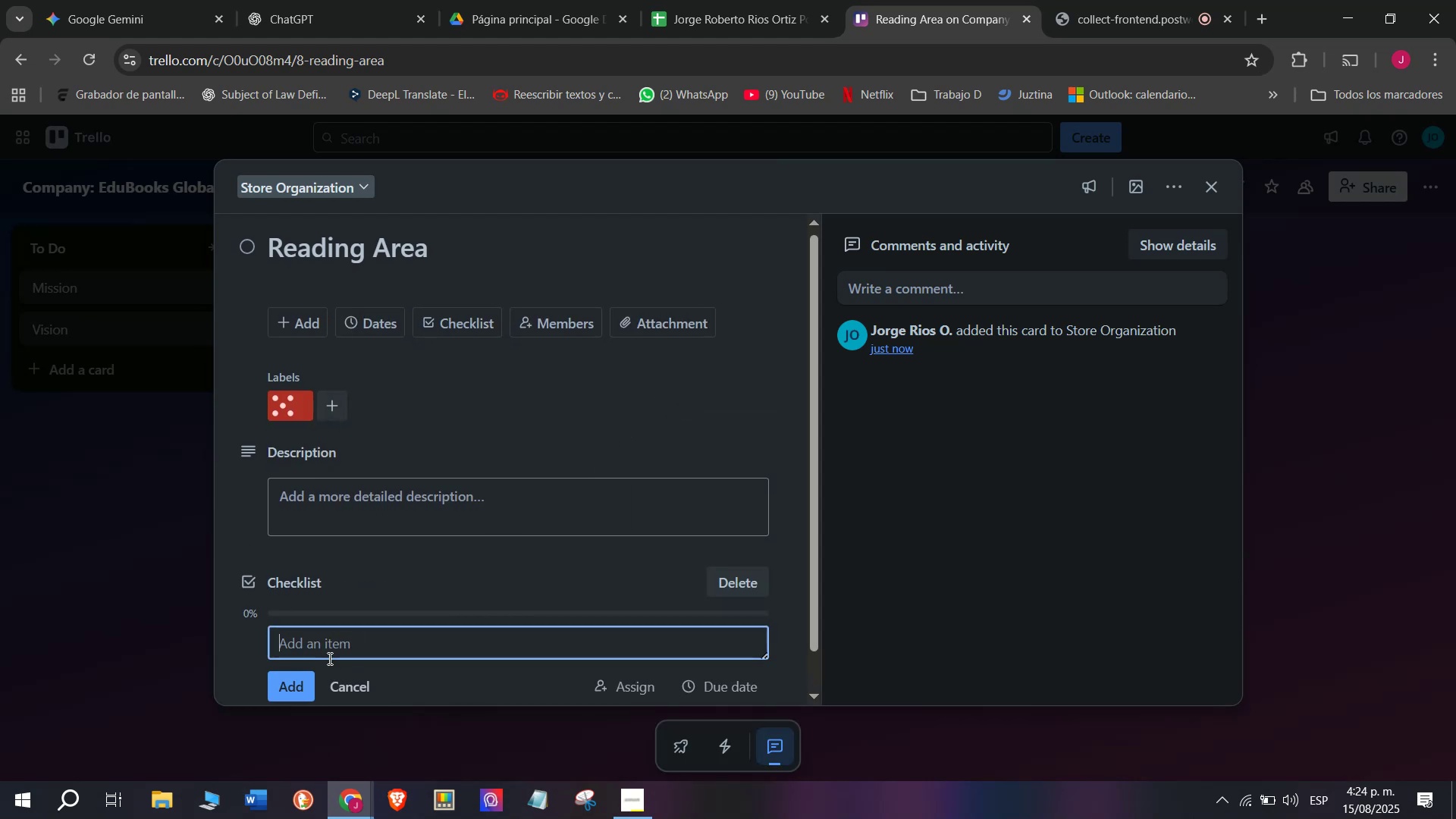 
scroll: coordinate [328, 658], scroll_direction: down, amount: 3.0
 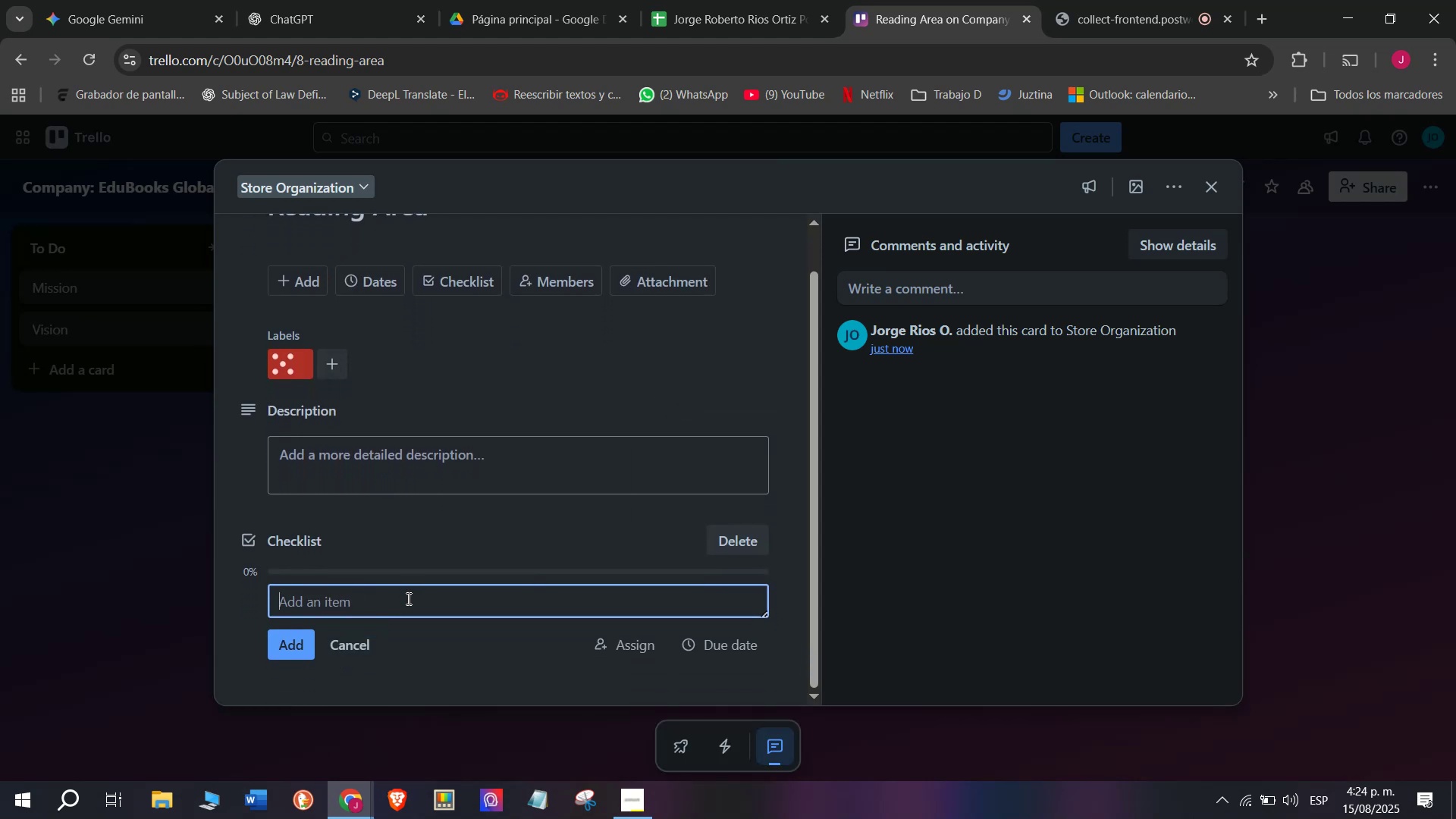 
double_click([407, 598])
 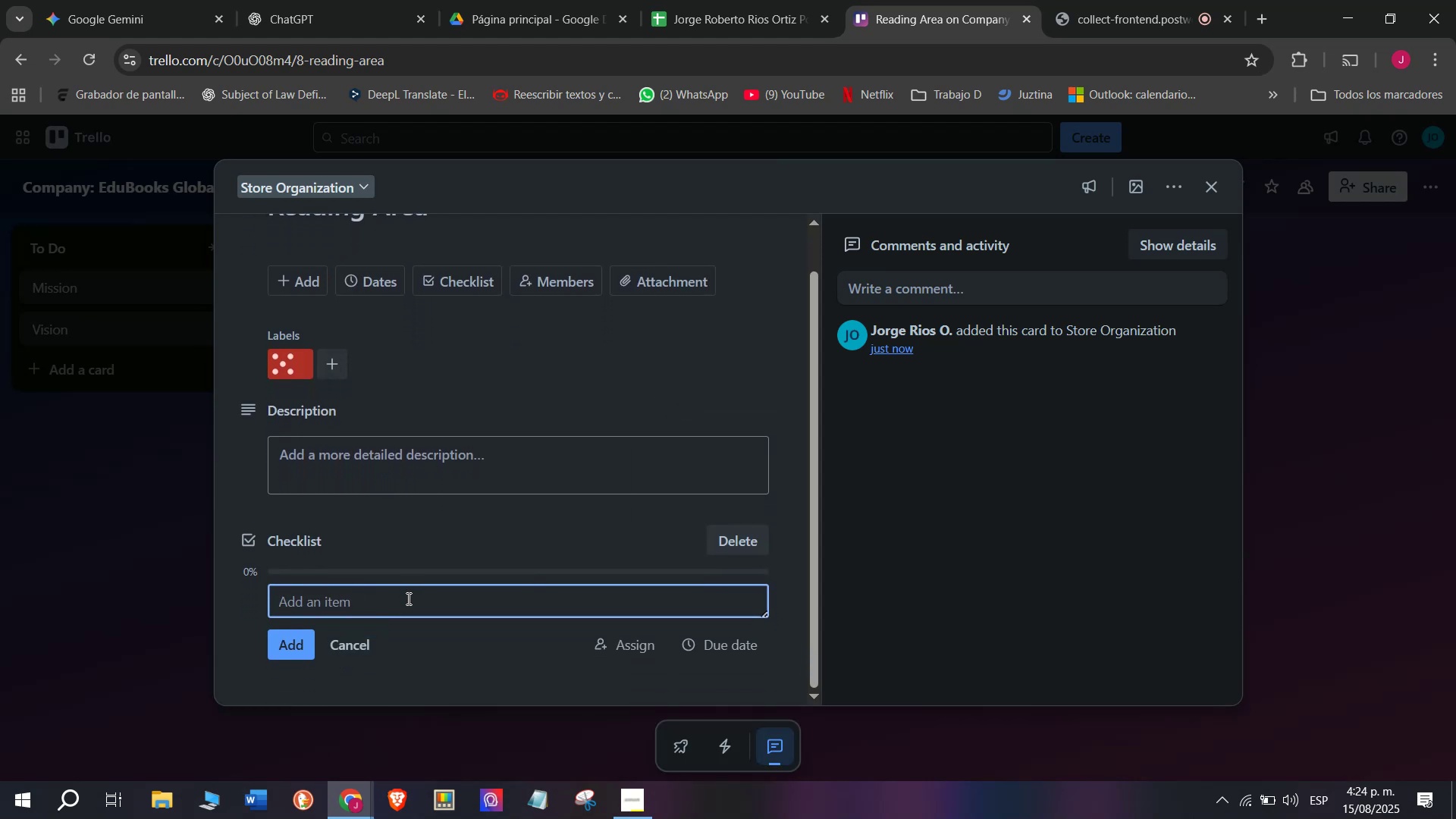 
type(Set up tabkles)
key(Backspace)
key(Backspace)
key(Backspace)
key(Backspace)
type(les and chaiors)
key(Backspace)
key(Backspace)
key(Backspace)
key(Backspace)
type(irs)
 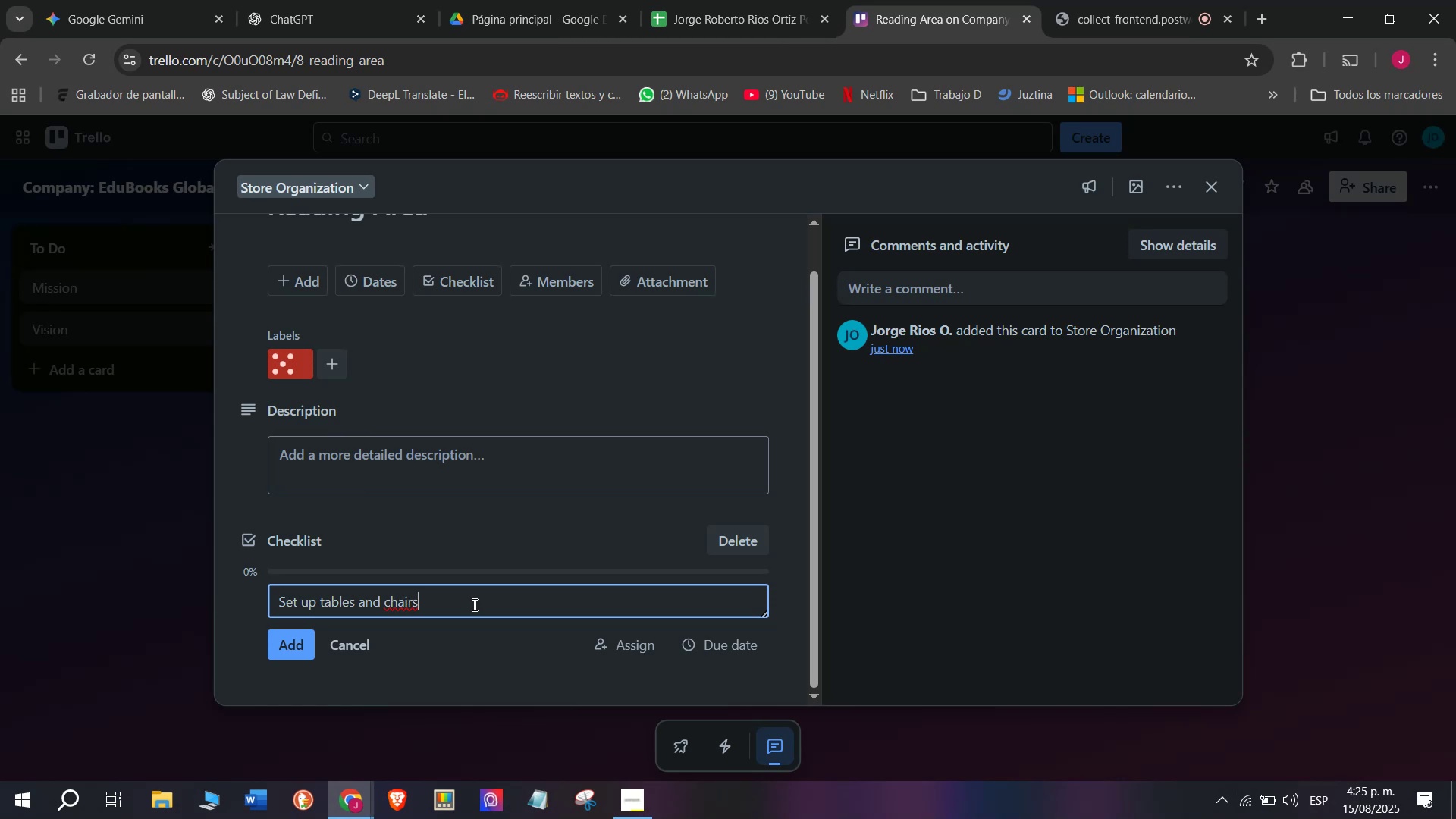 
key(Enter)
 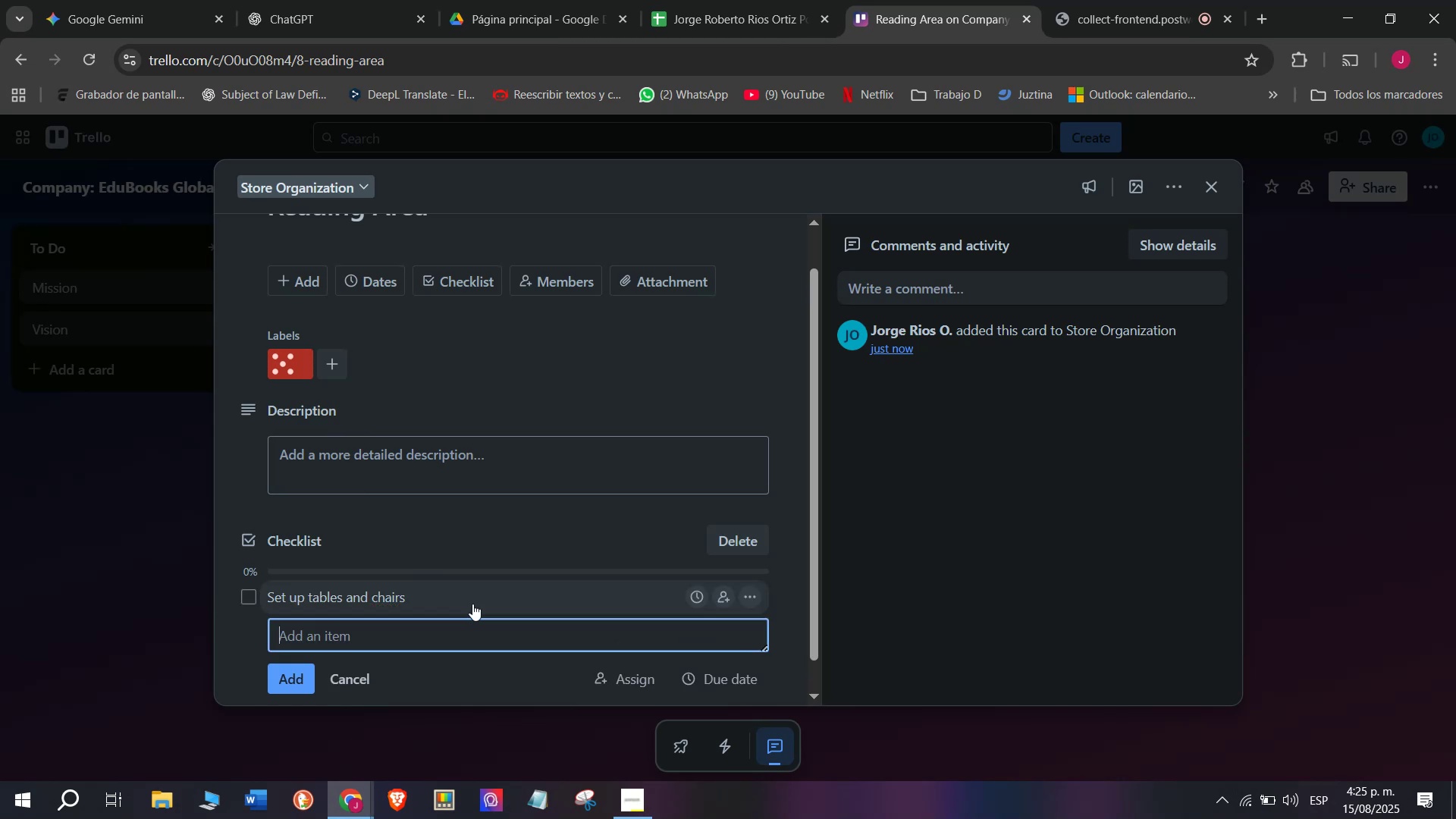 
type(Add warm lio)
key(Backspace)
type(g)
 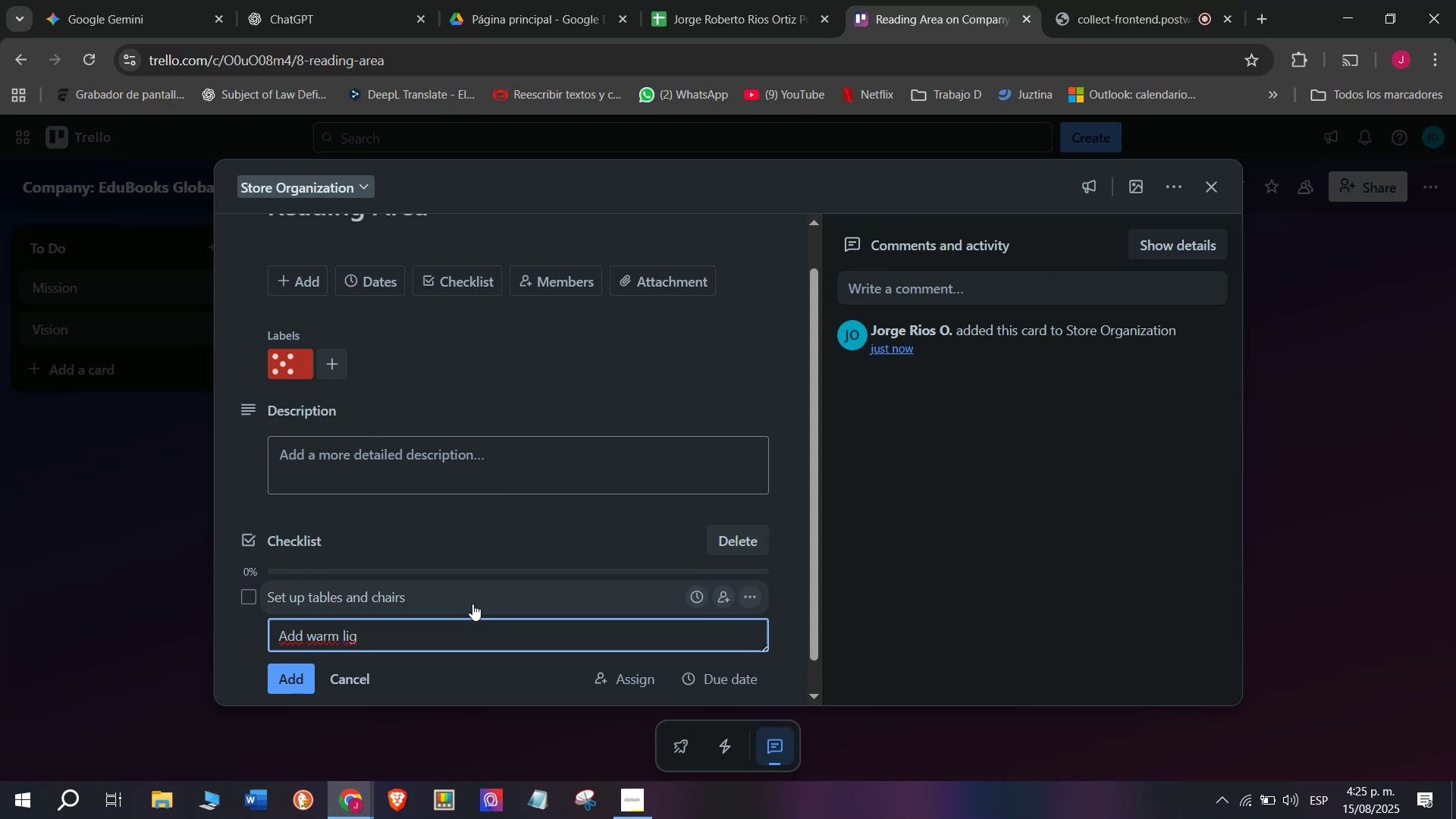 
type(htio)
key(Backspace)
type(ng)
 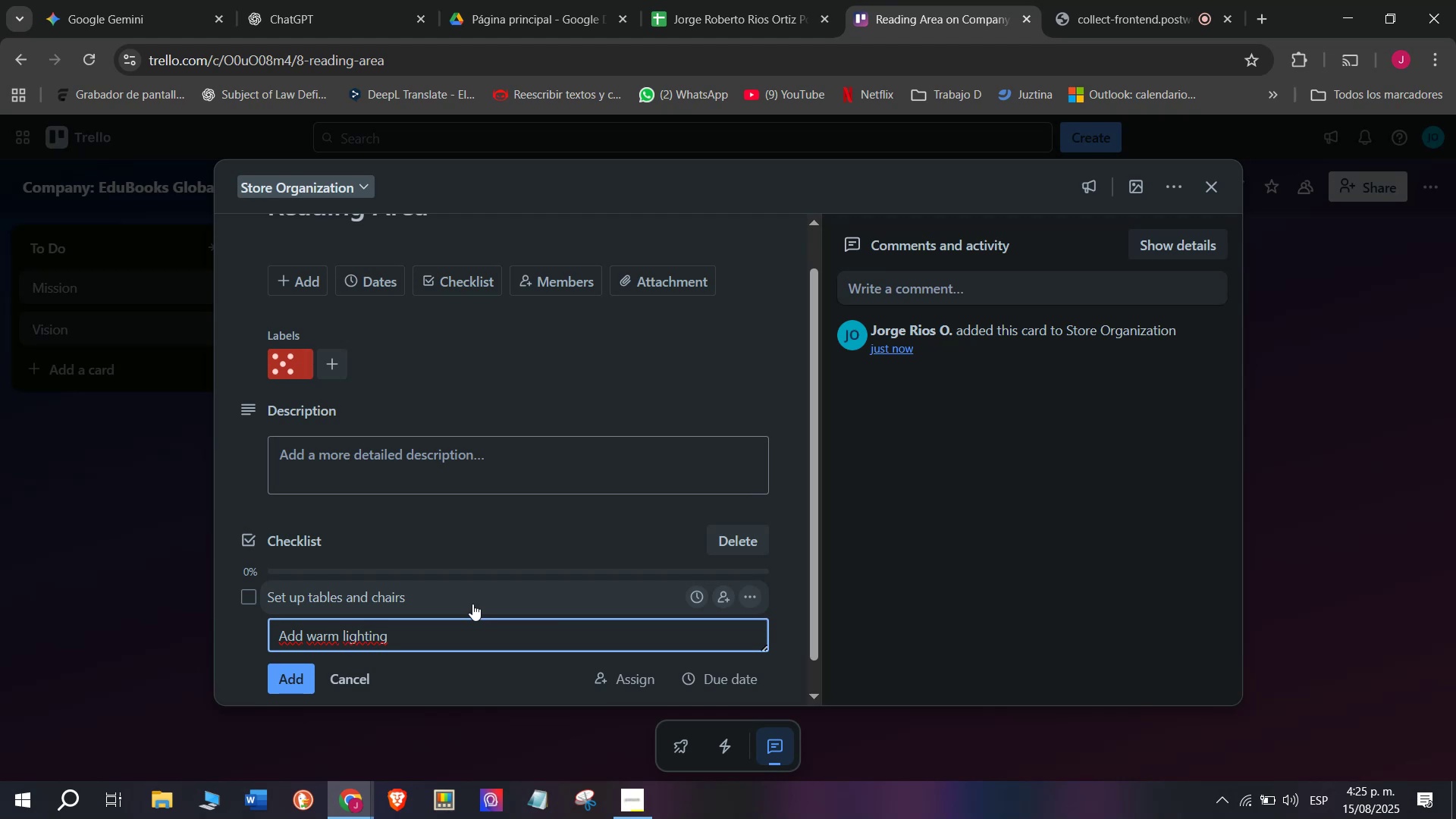 
key(Enter)
 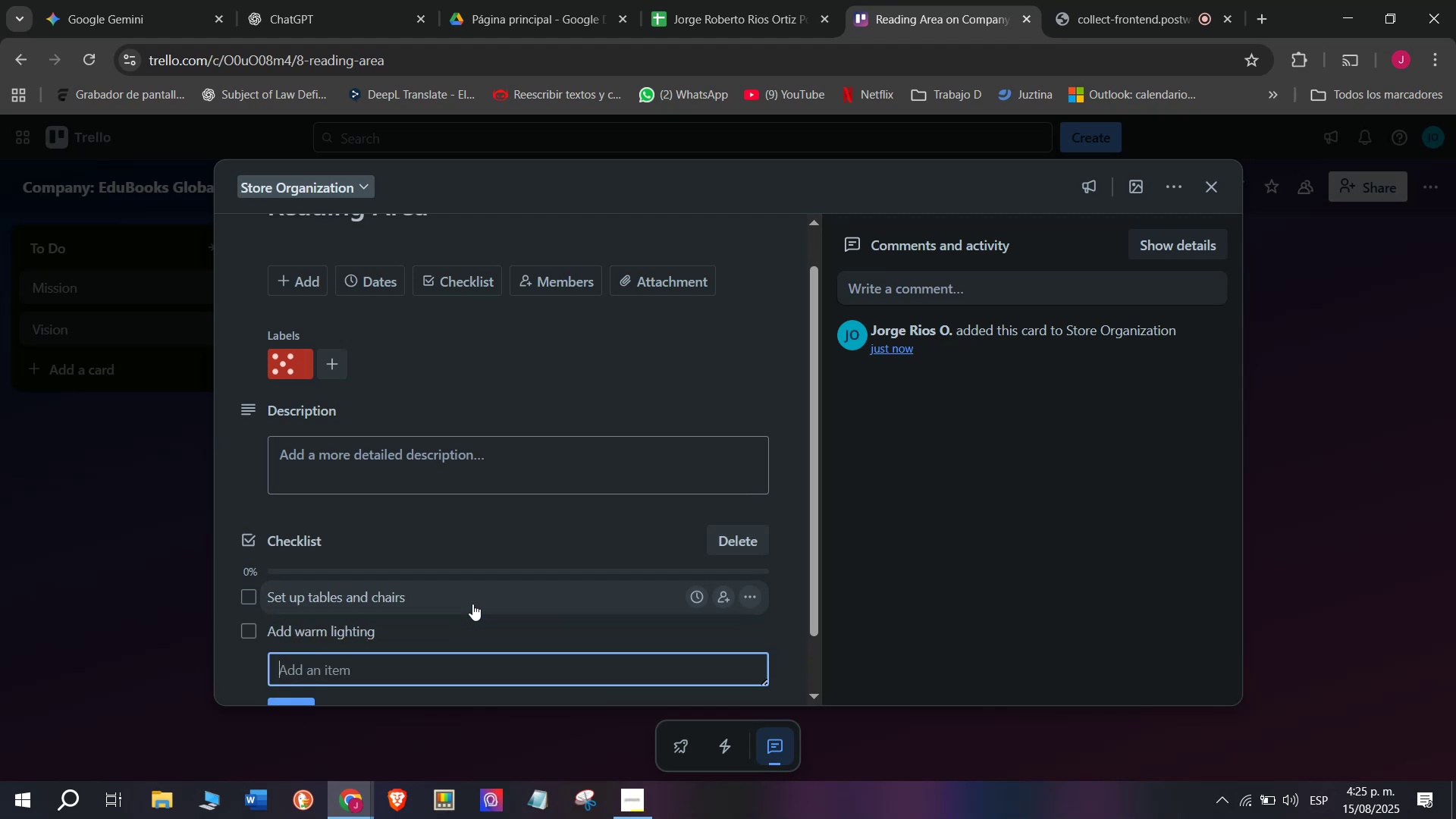 
type(Pero)
key(Backspace)
key(Backspace)
key(Backspace)
type(rovide booksmar)
 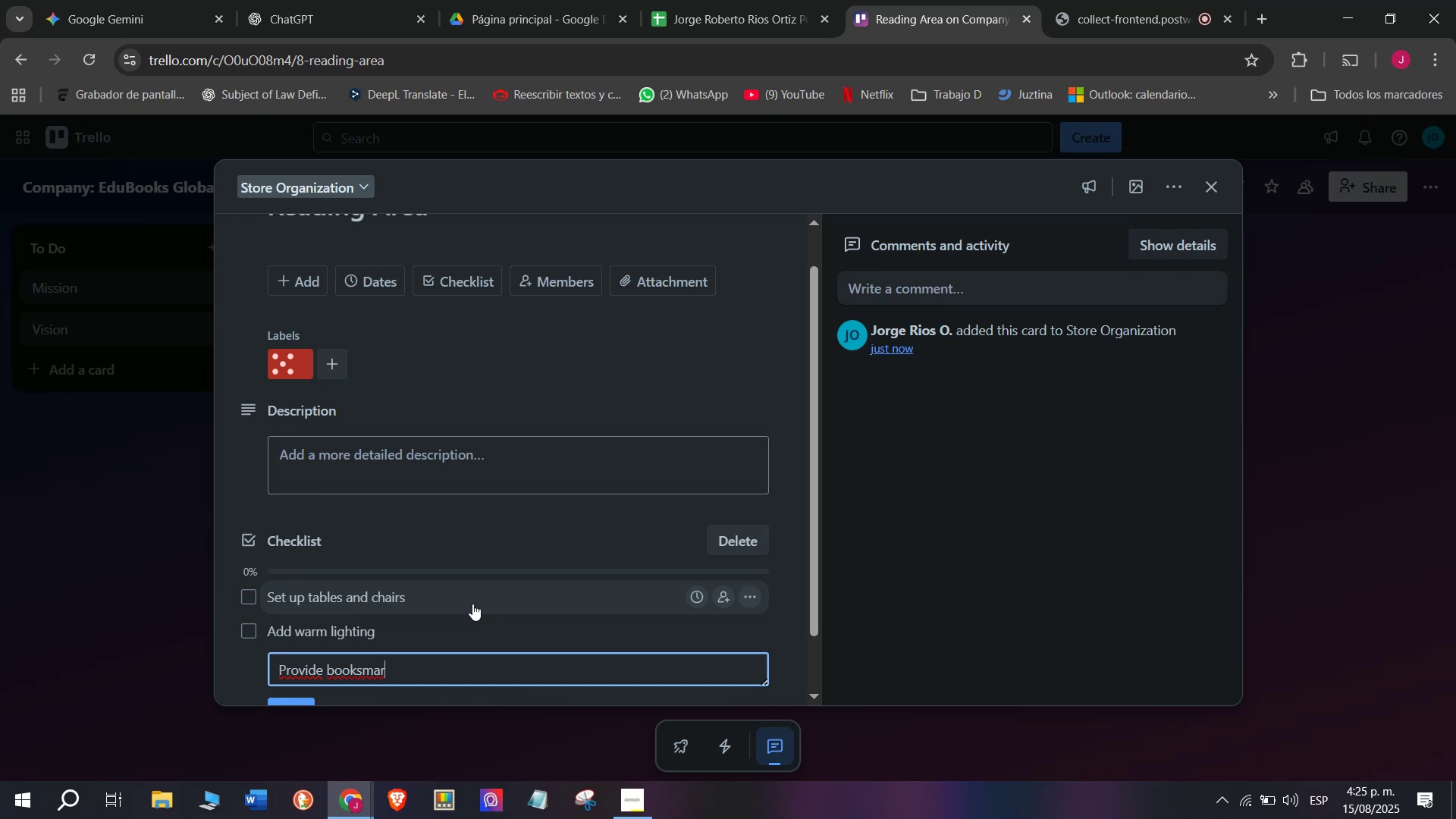 
type(ks abnd)
key(Backspace)
key(Backspace)
key(Backspace)
type(nd pens)
 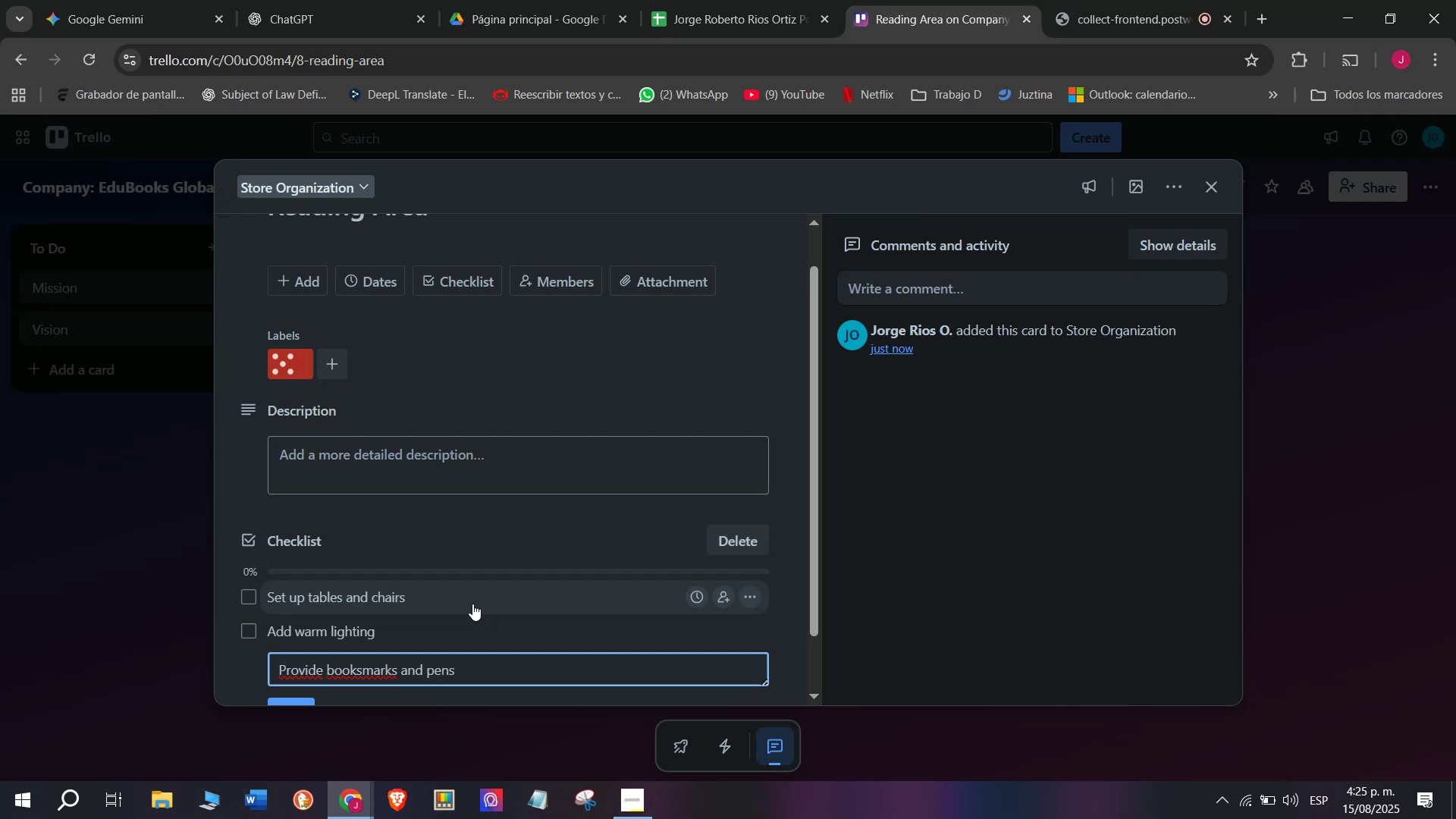 
key(Enter)
 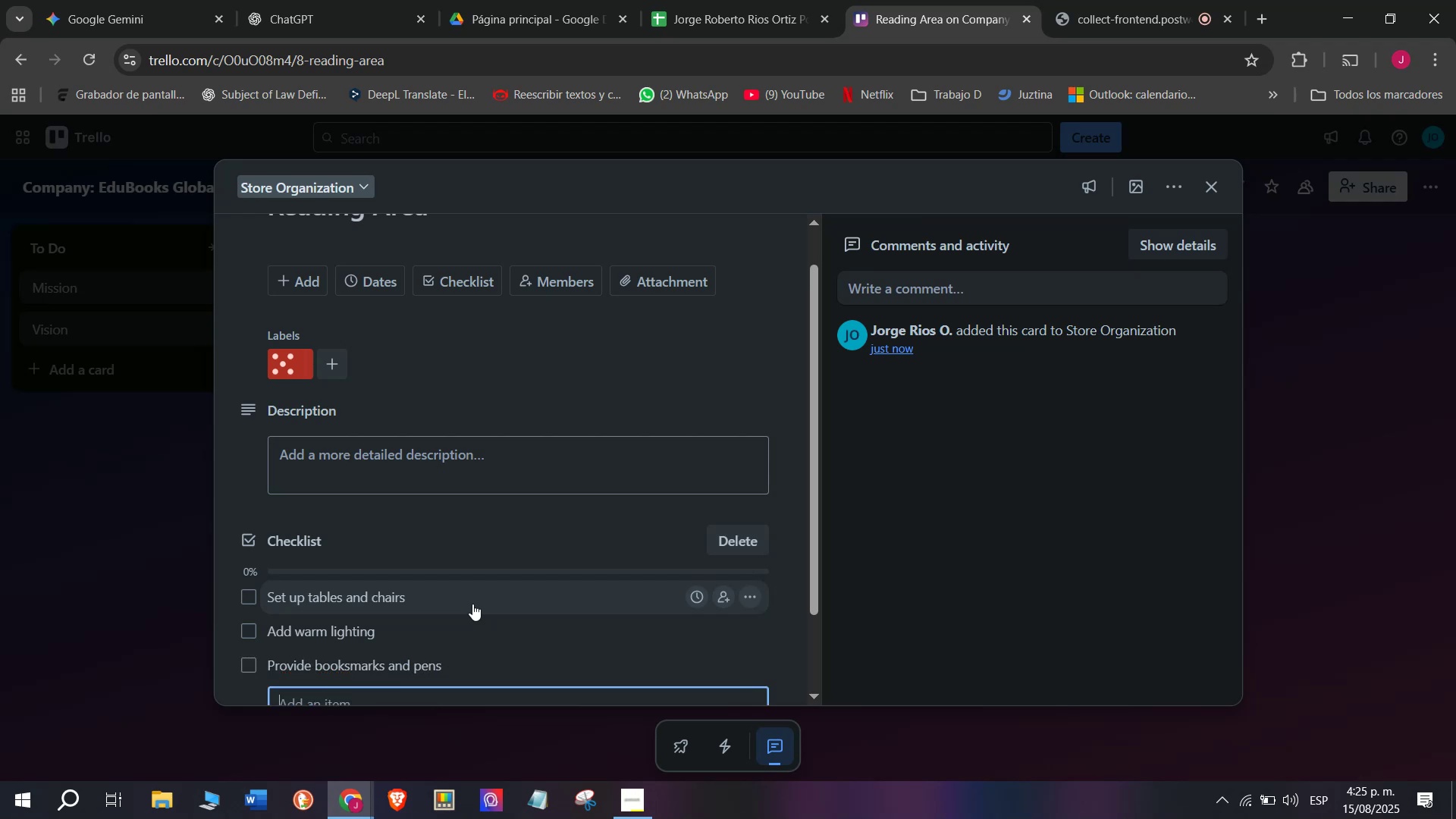 
scroll: coordinate [453, 606], scroll_direction: down, amount: 3.0
 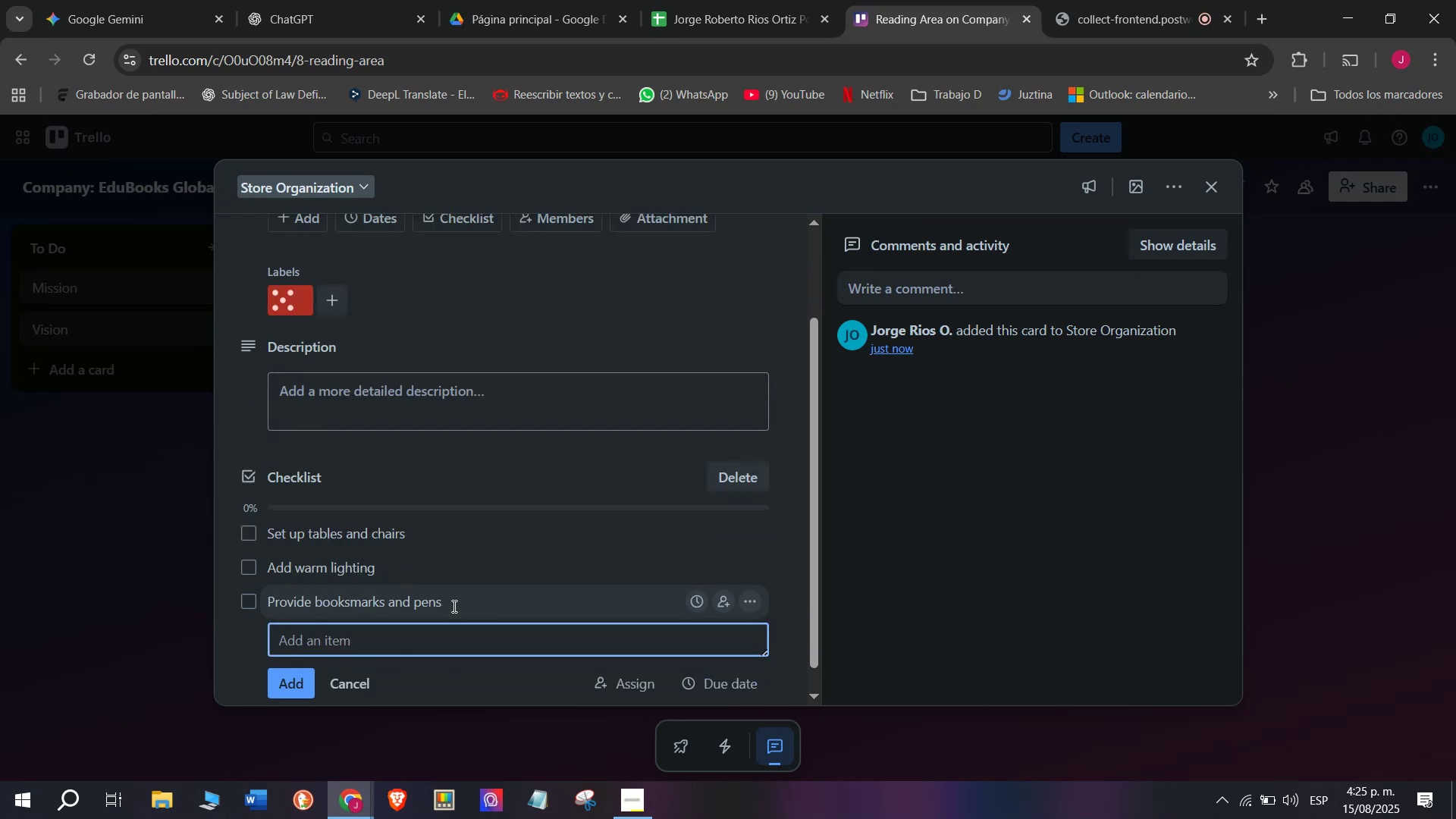 
type(SDi)
key(Backspace)
key(Backspace)
key(Backspace)
key(Backspace)
type(Display educ)
key(Backspace)
type(cation )
 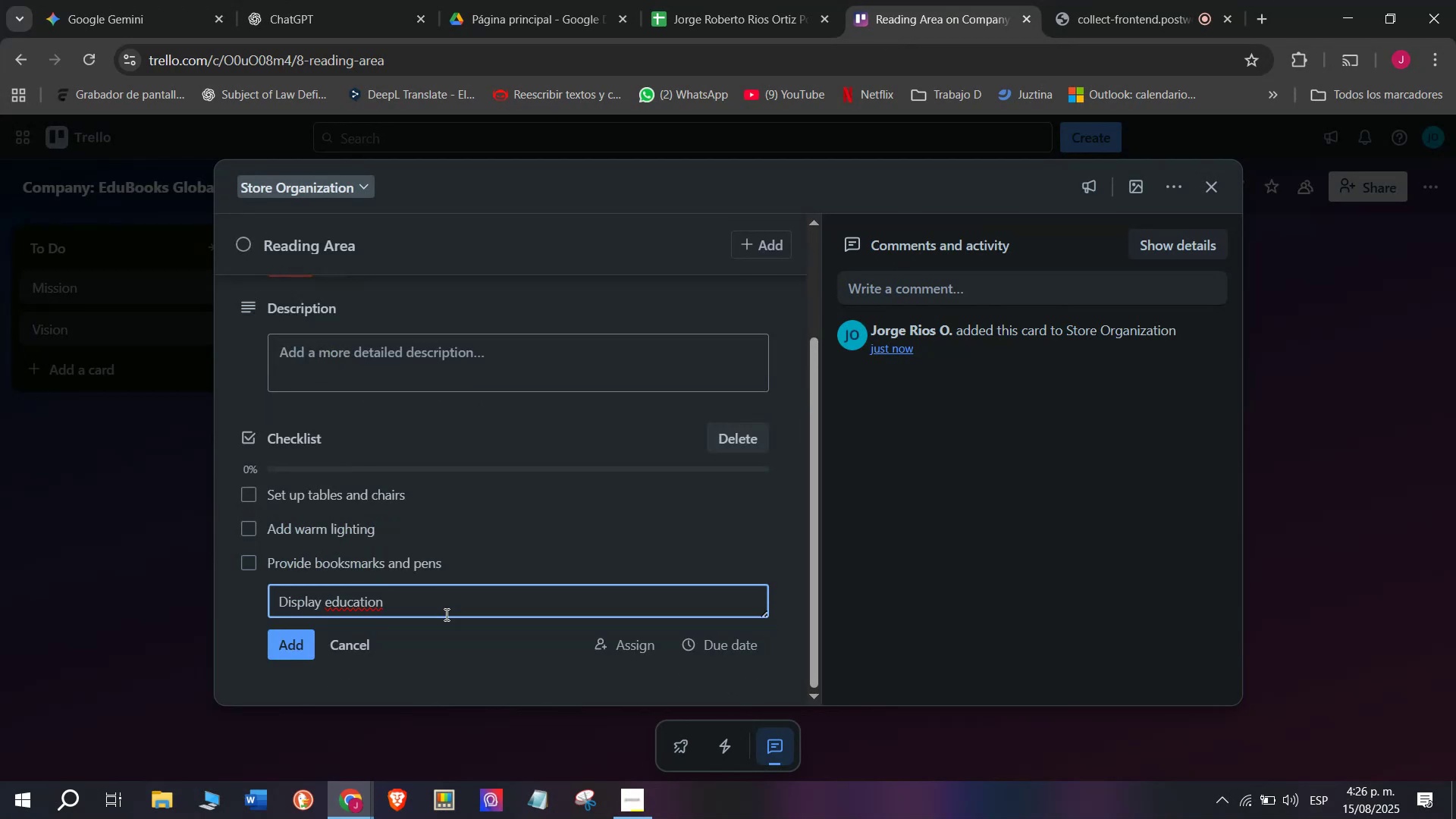 
key(Backspace)
type(al )
 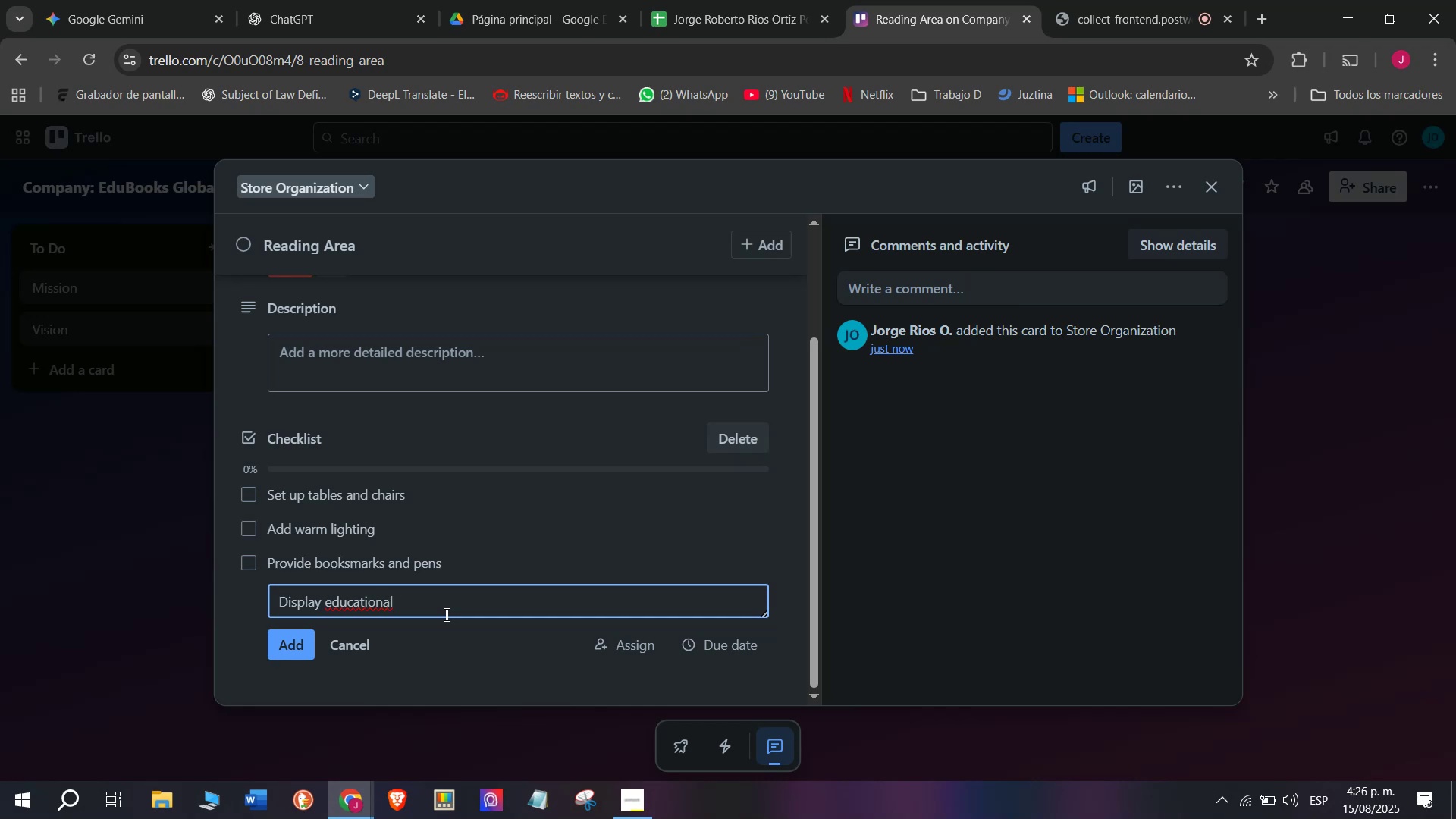 
wait(5.47)
 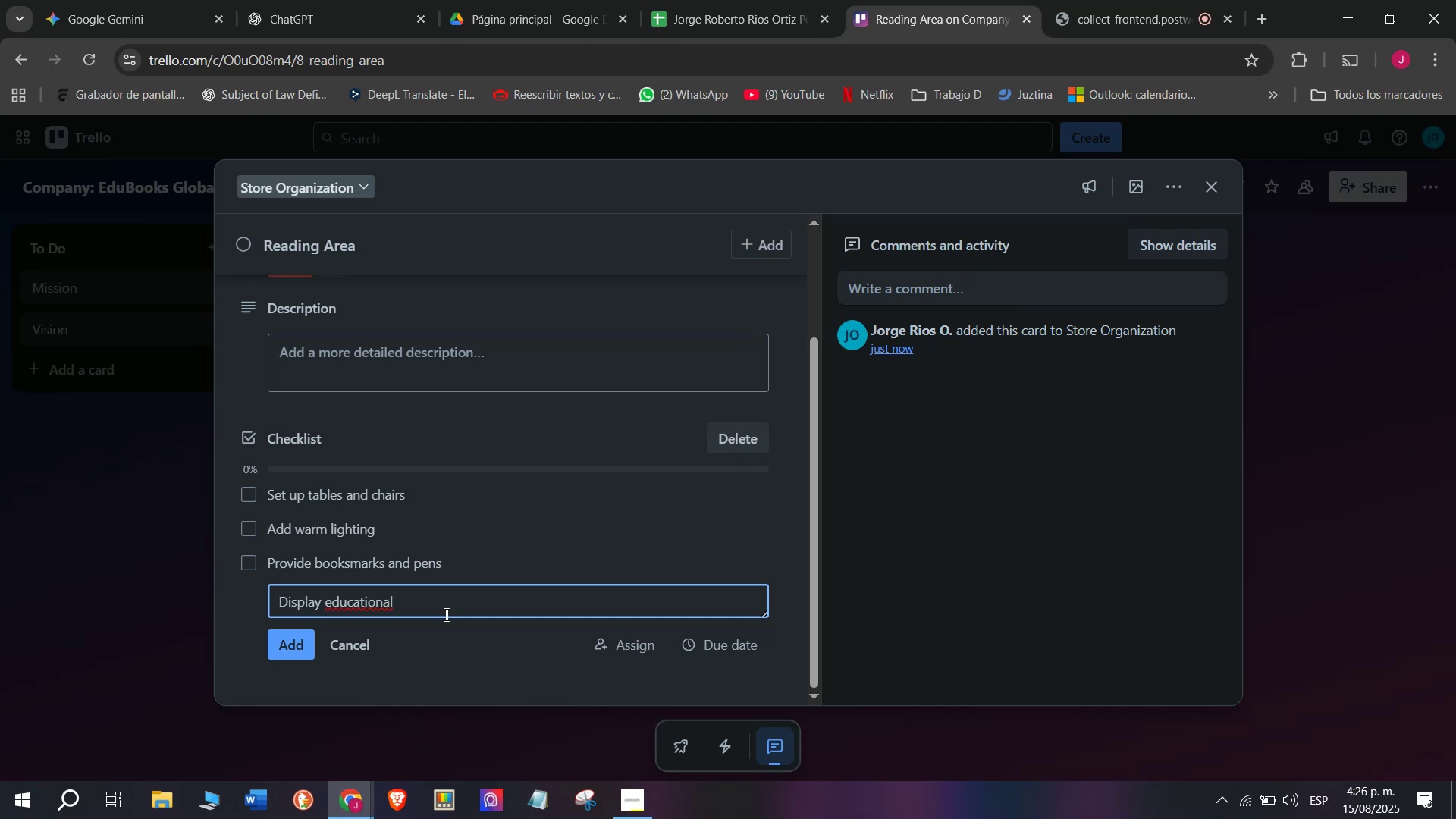 
type(magazines)
 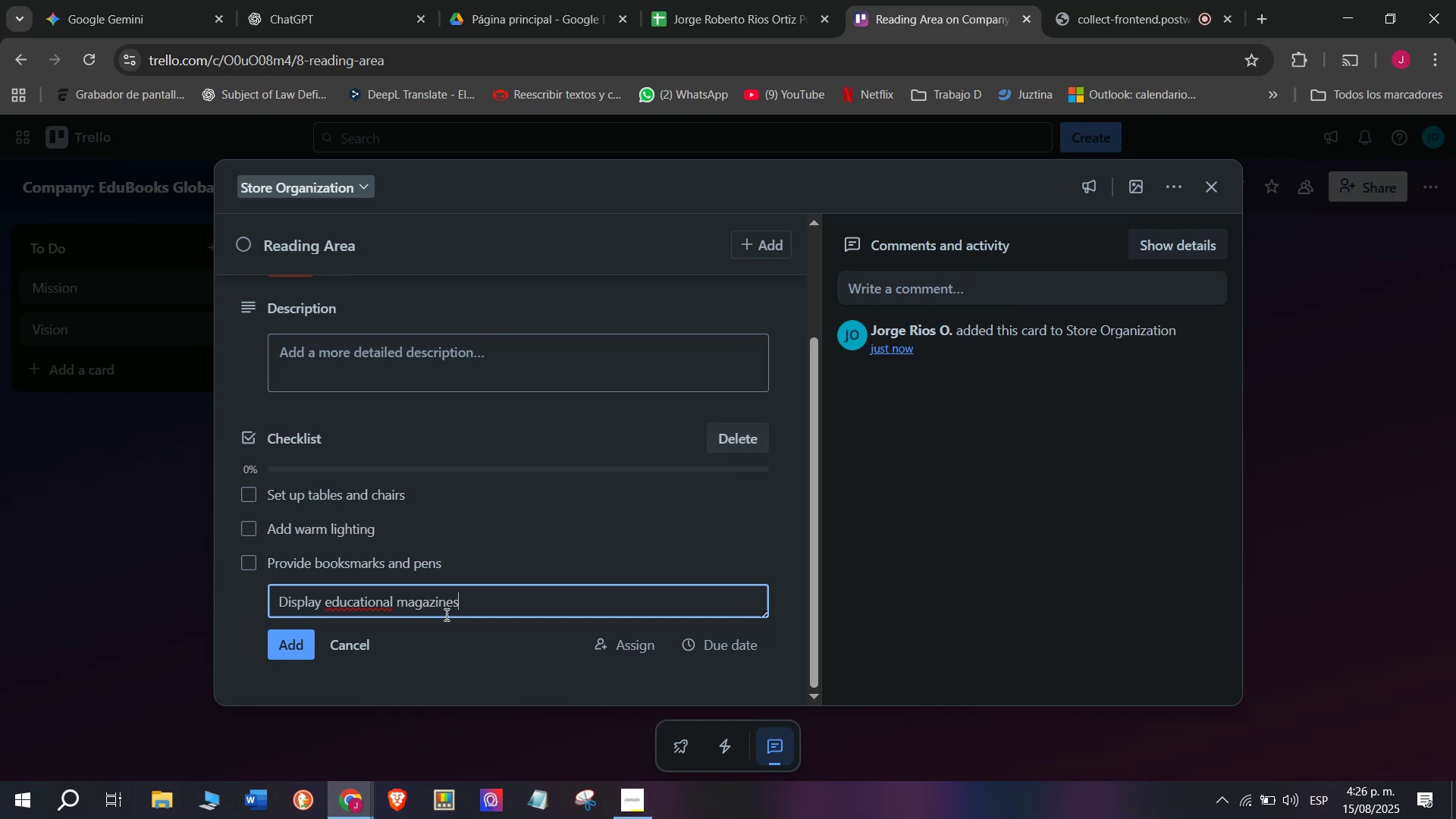 
key(Enter)
 